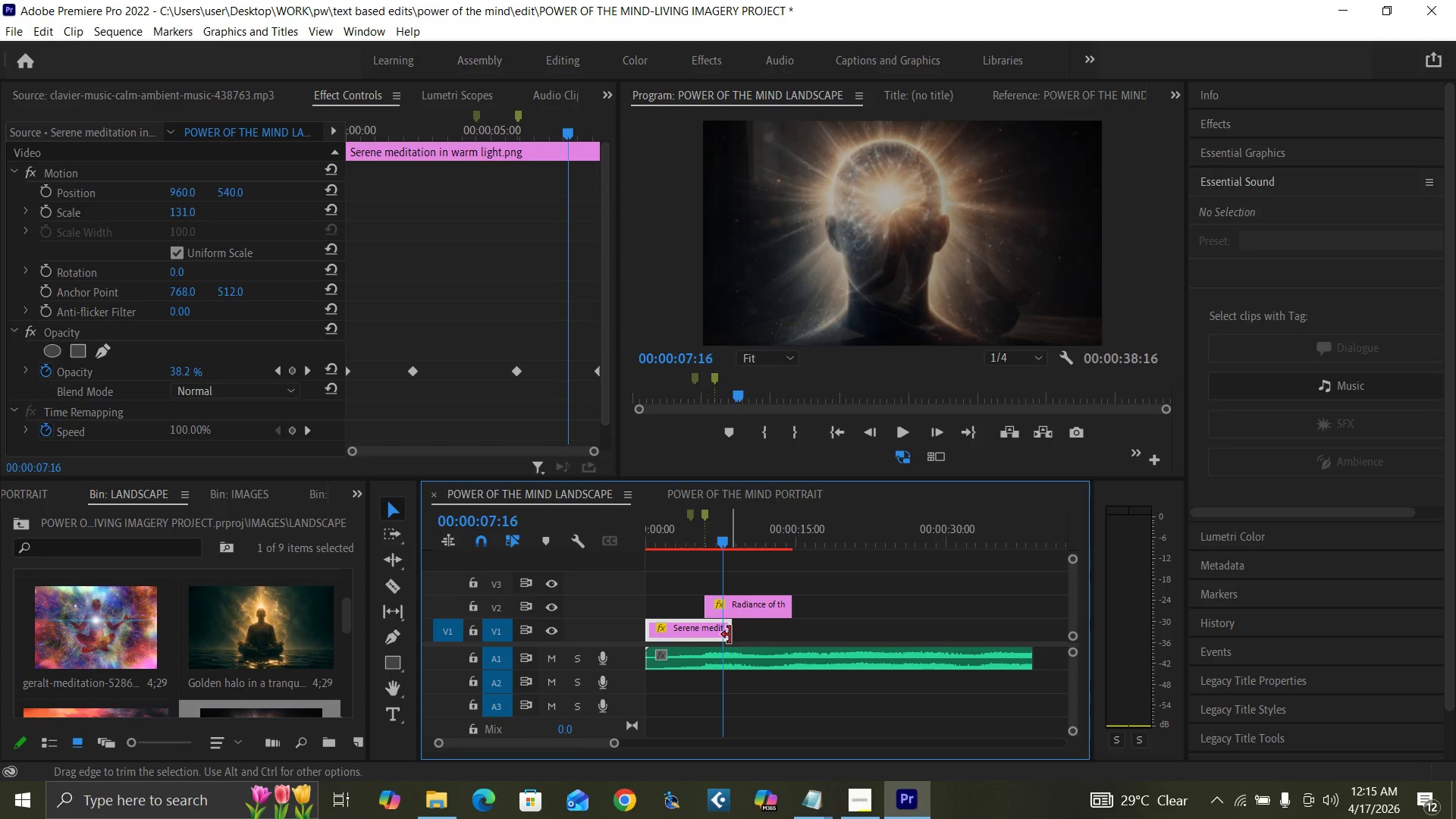 
key(ArrowRight)
 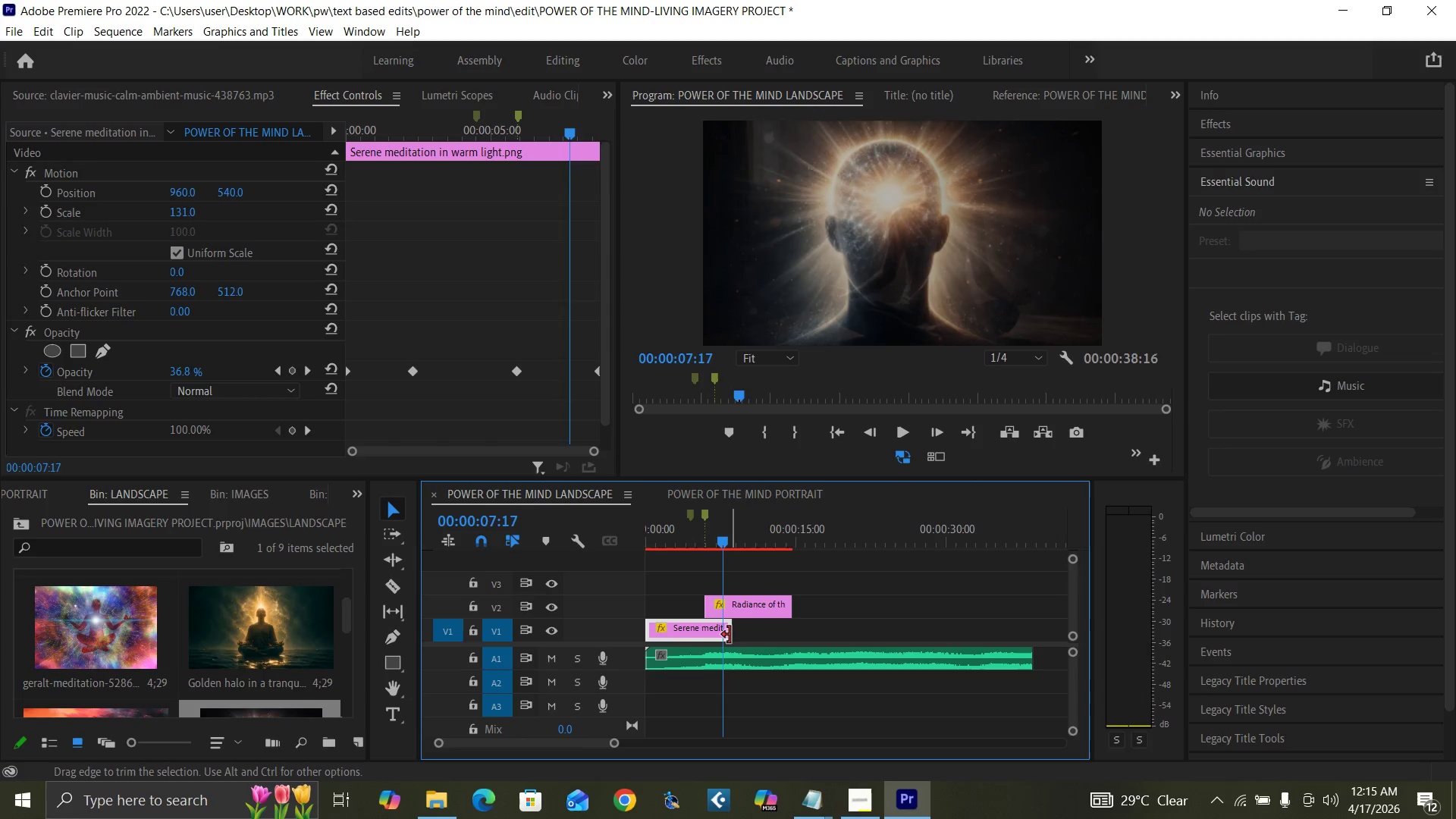 
key(ArrowRight)
 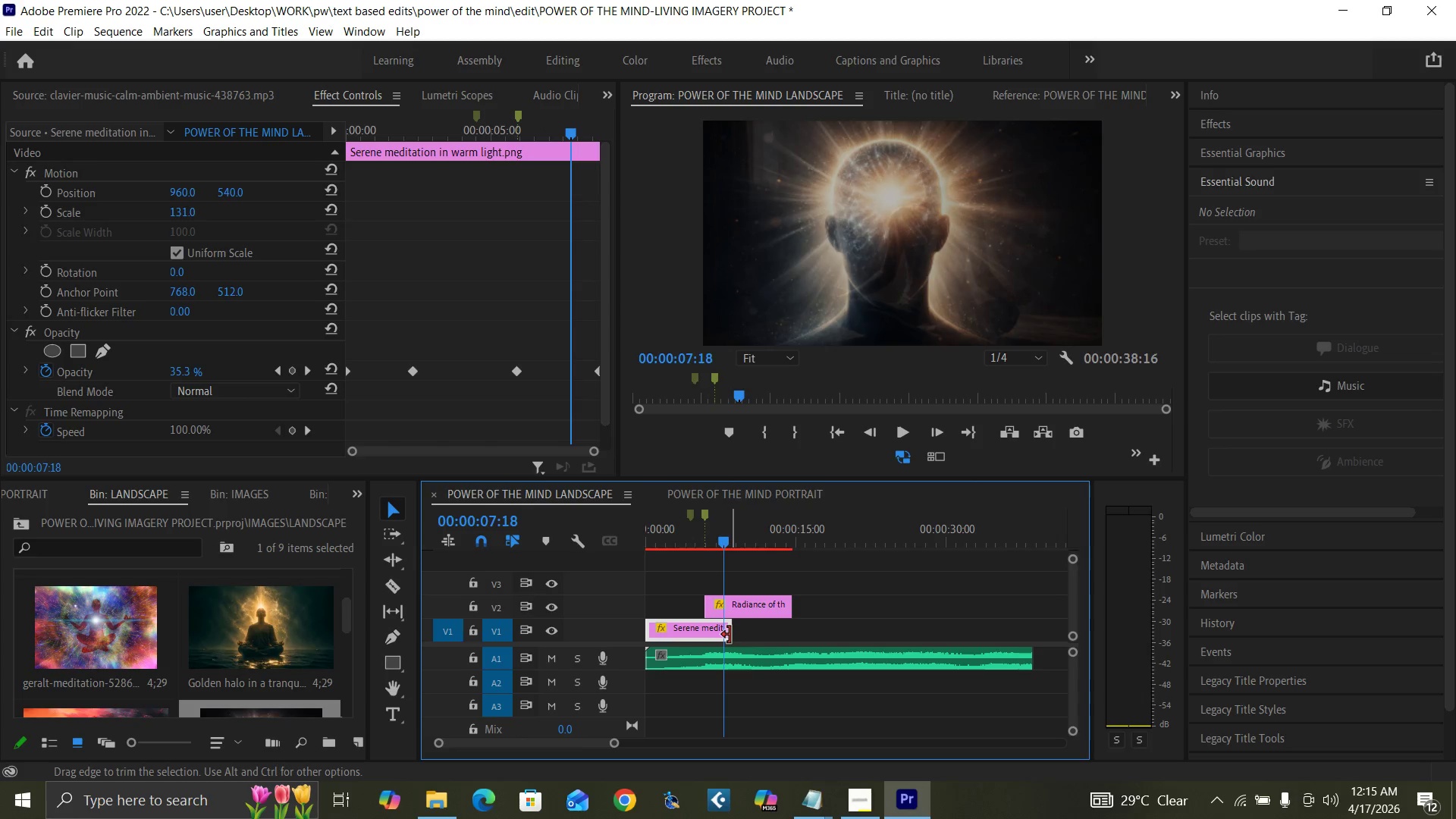 
key(ArrowRight)
 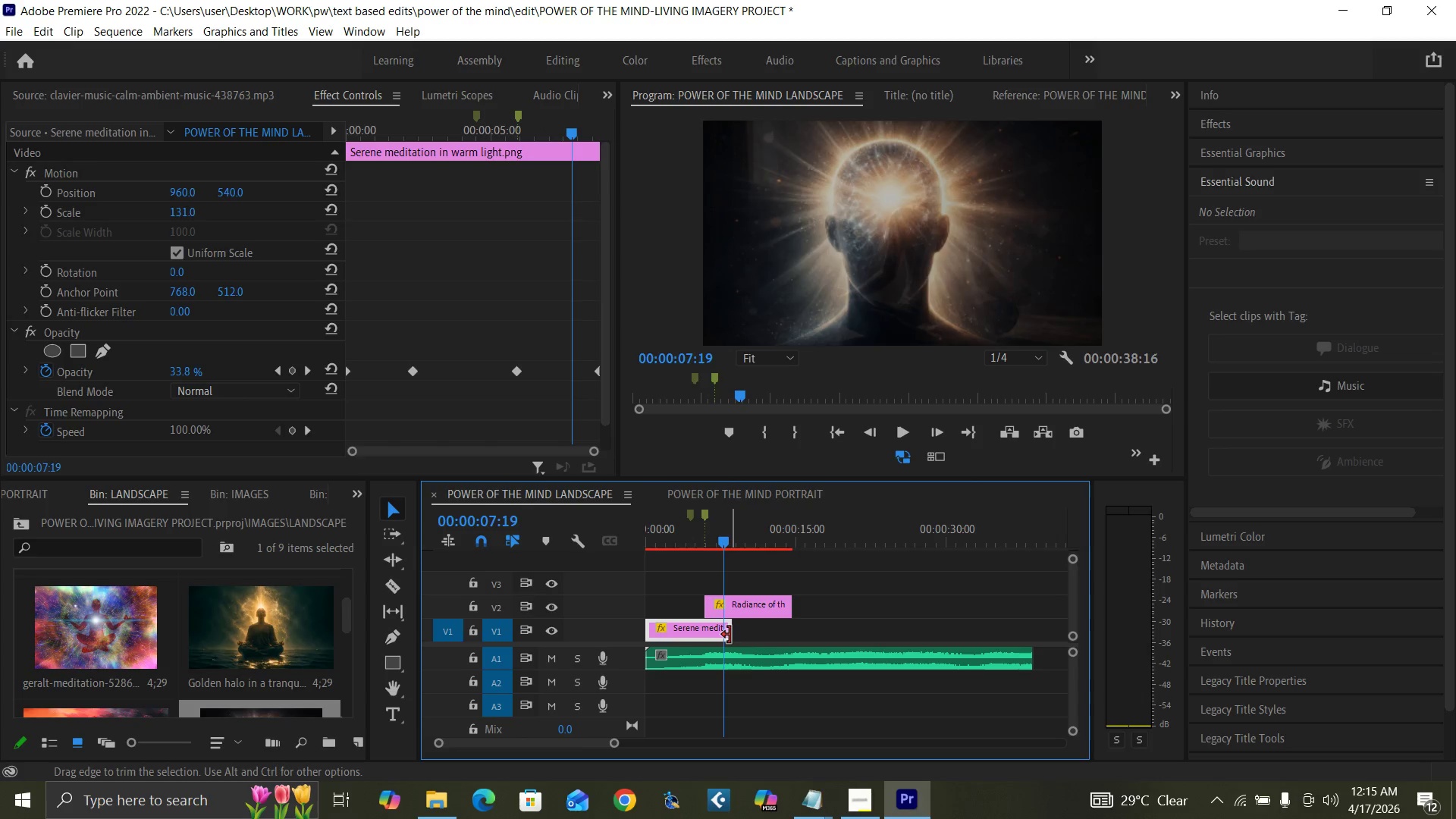 
key(ArrowRight)
 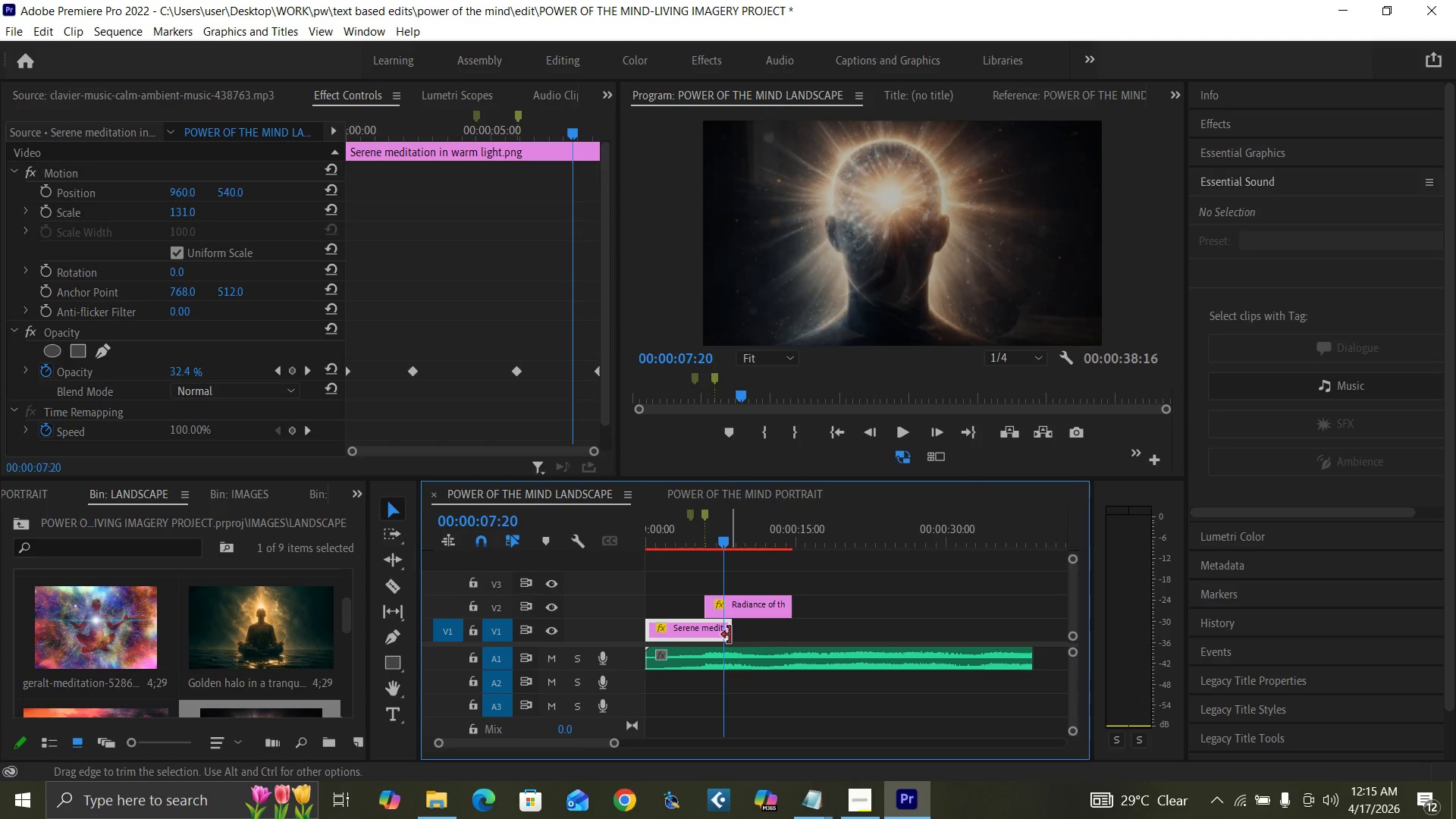 
key(ArrowRight)
 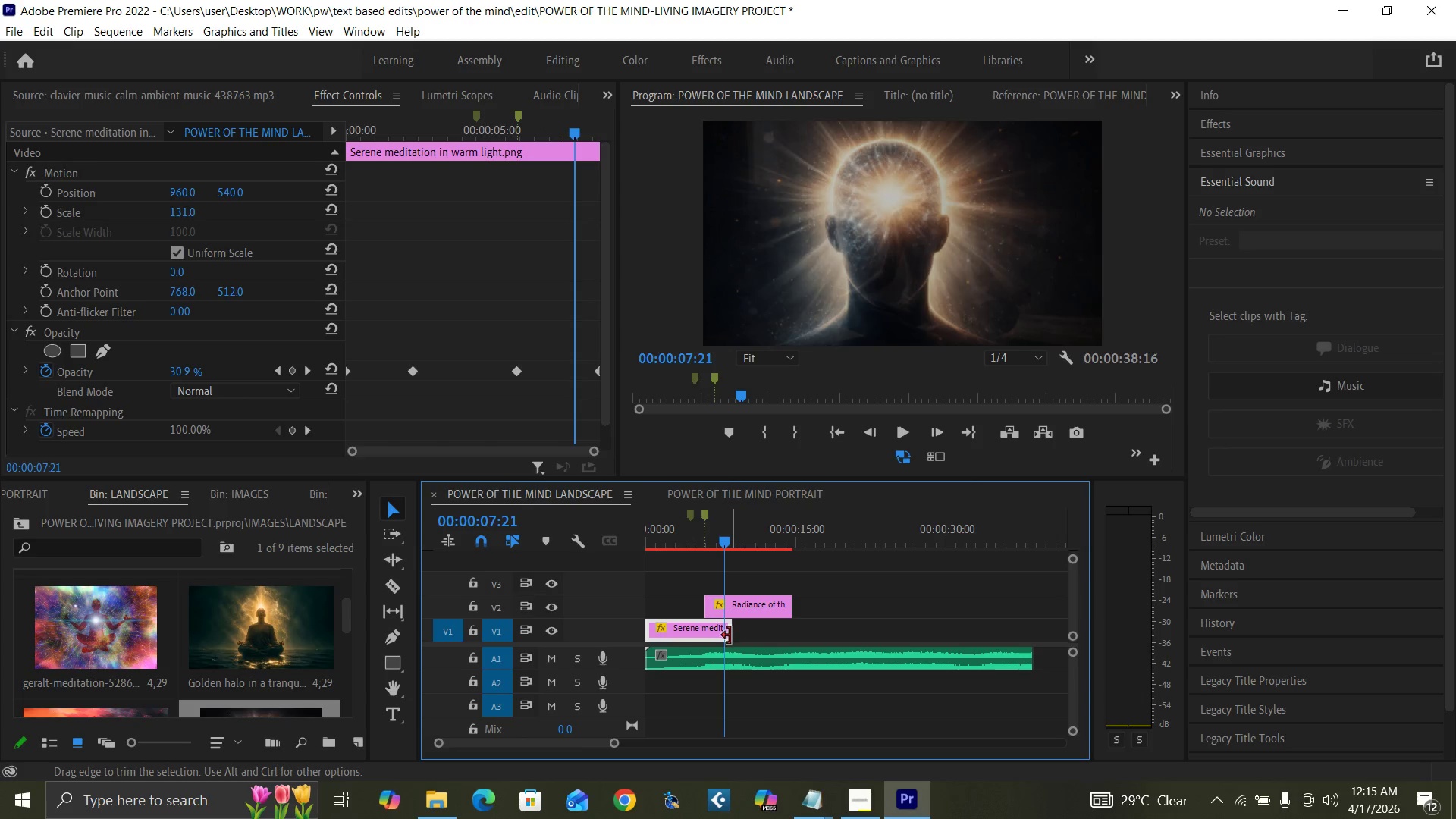 
key(ArrowRight)
 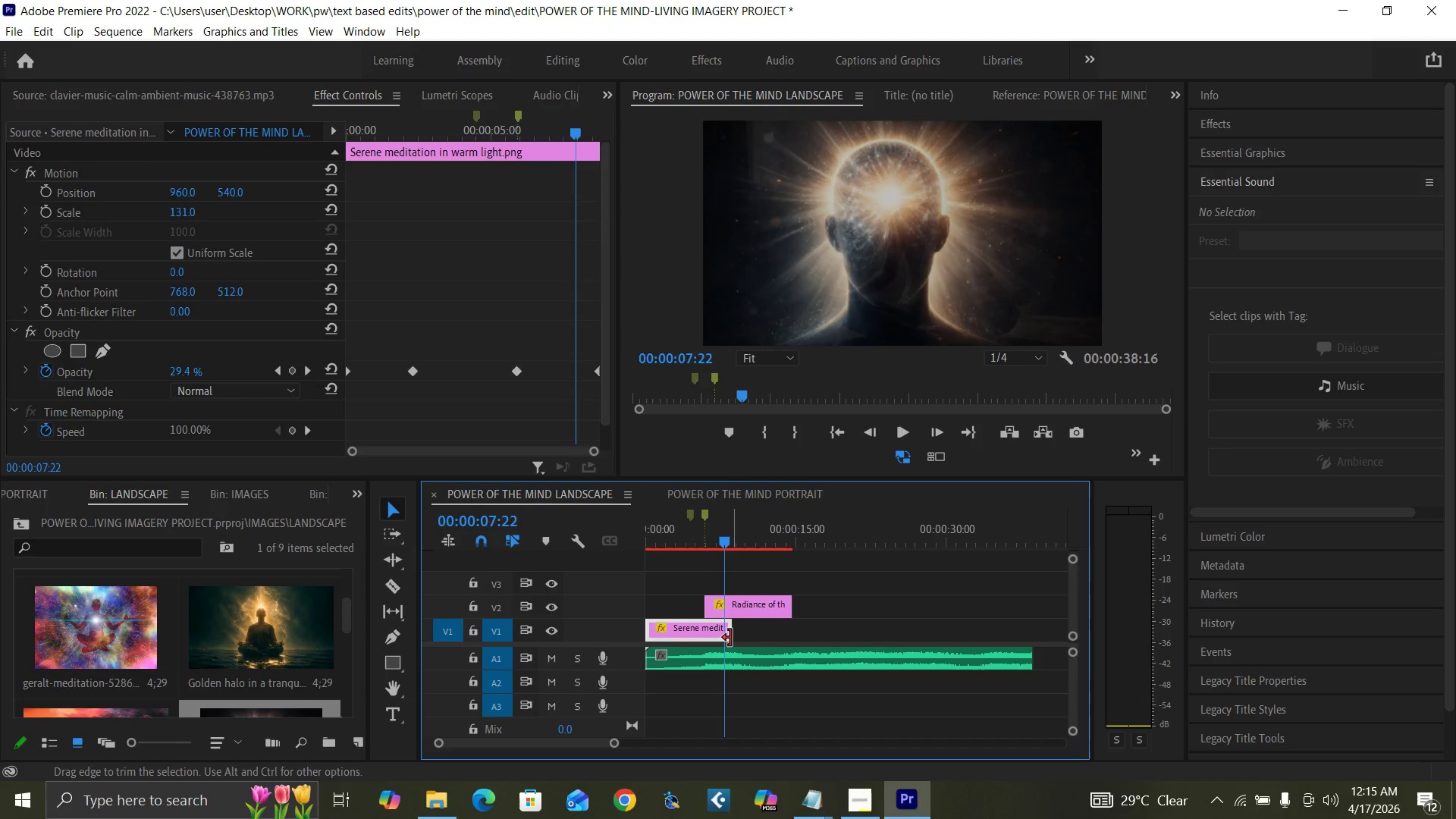 
key(ArrowRight)
 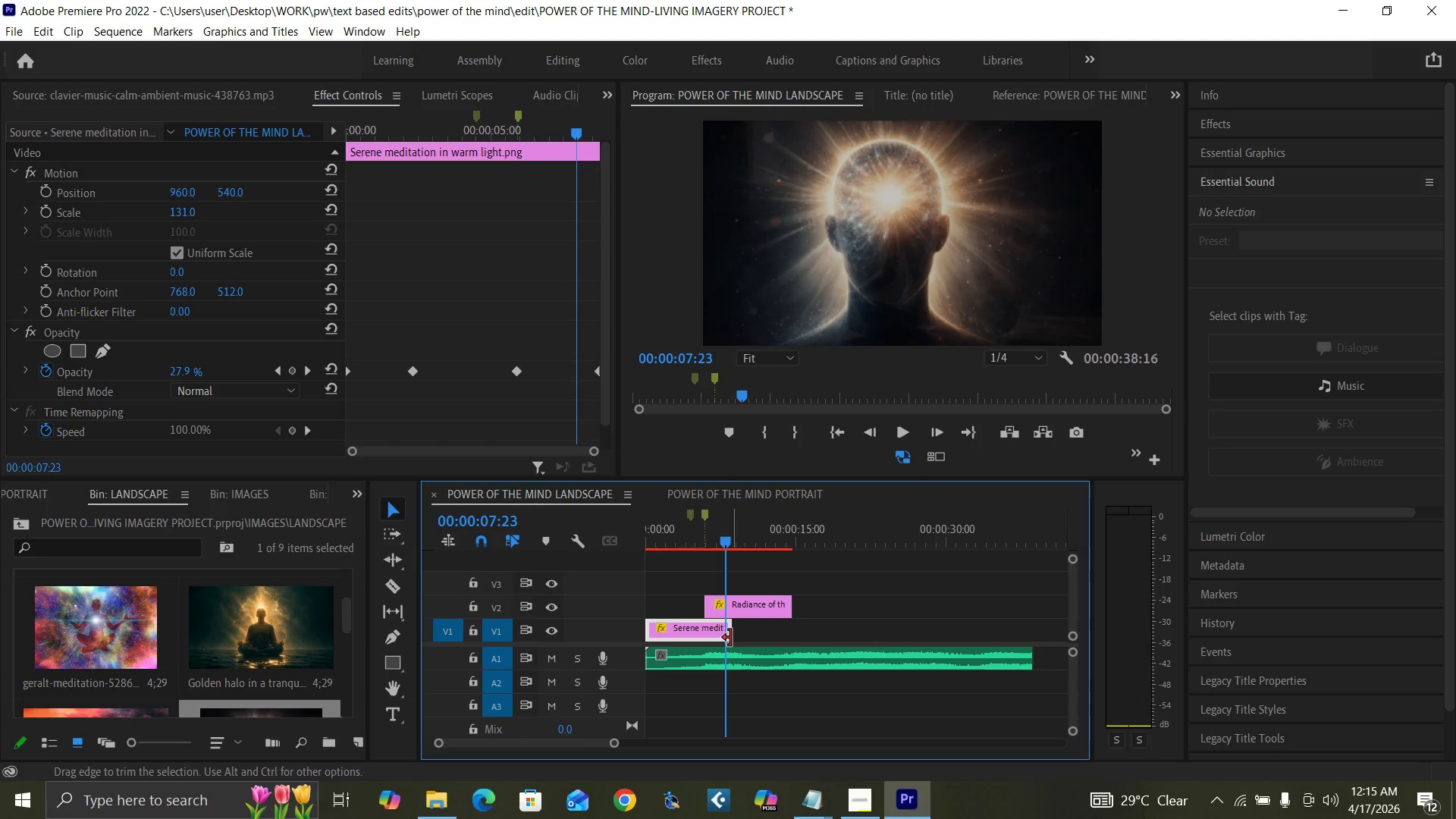 
key(ArrowRight)
 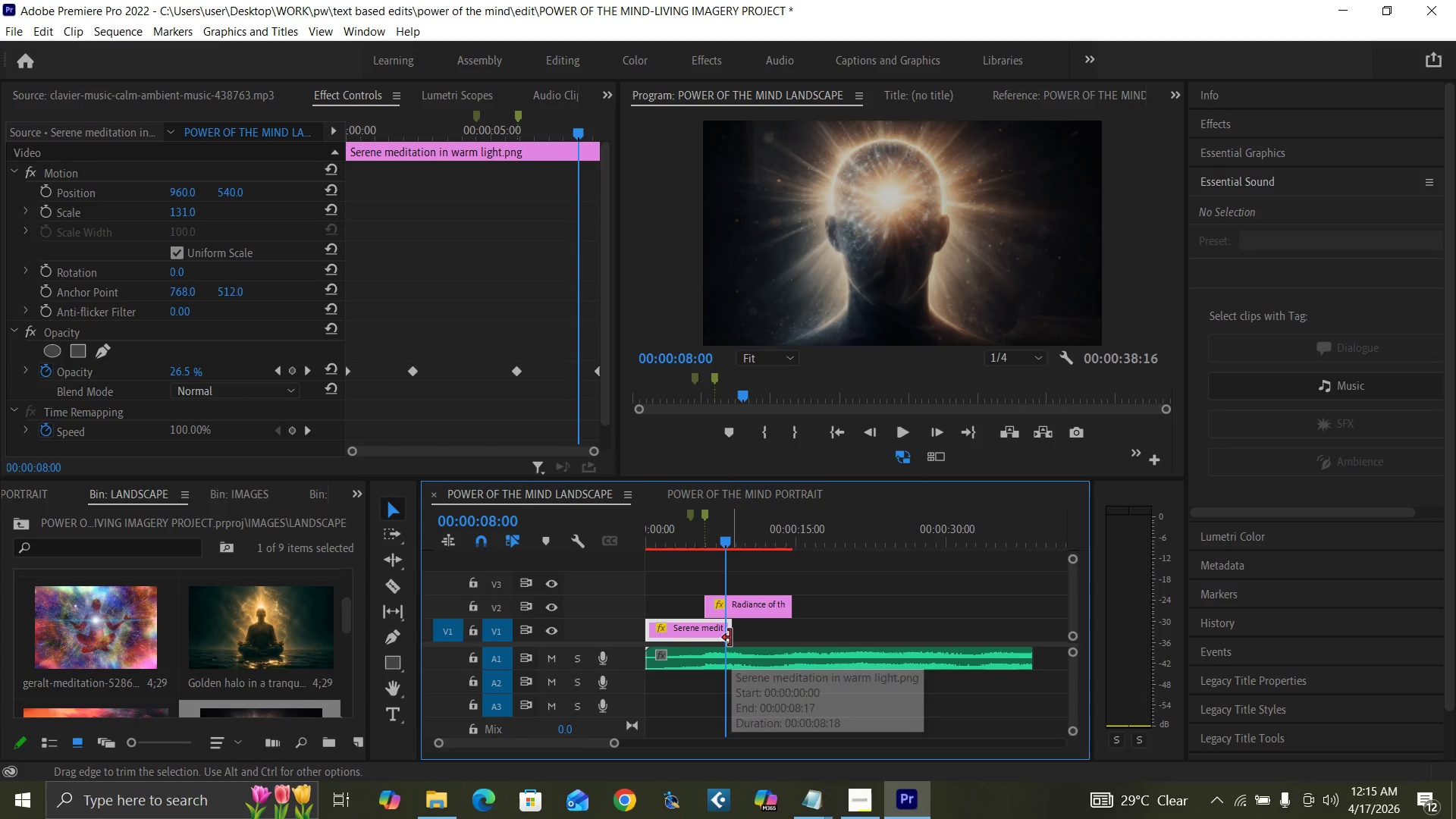 
key(ArrowRight)
 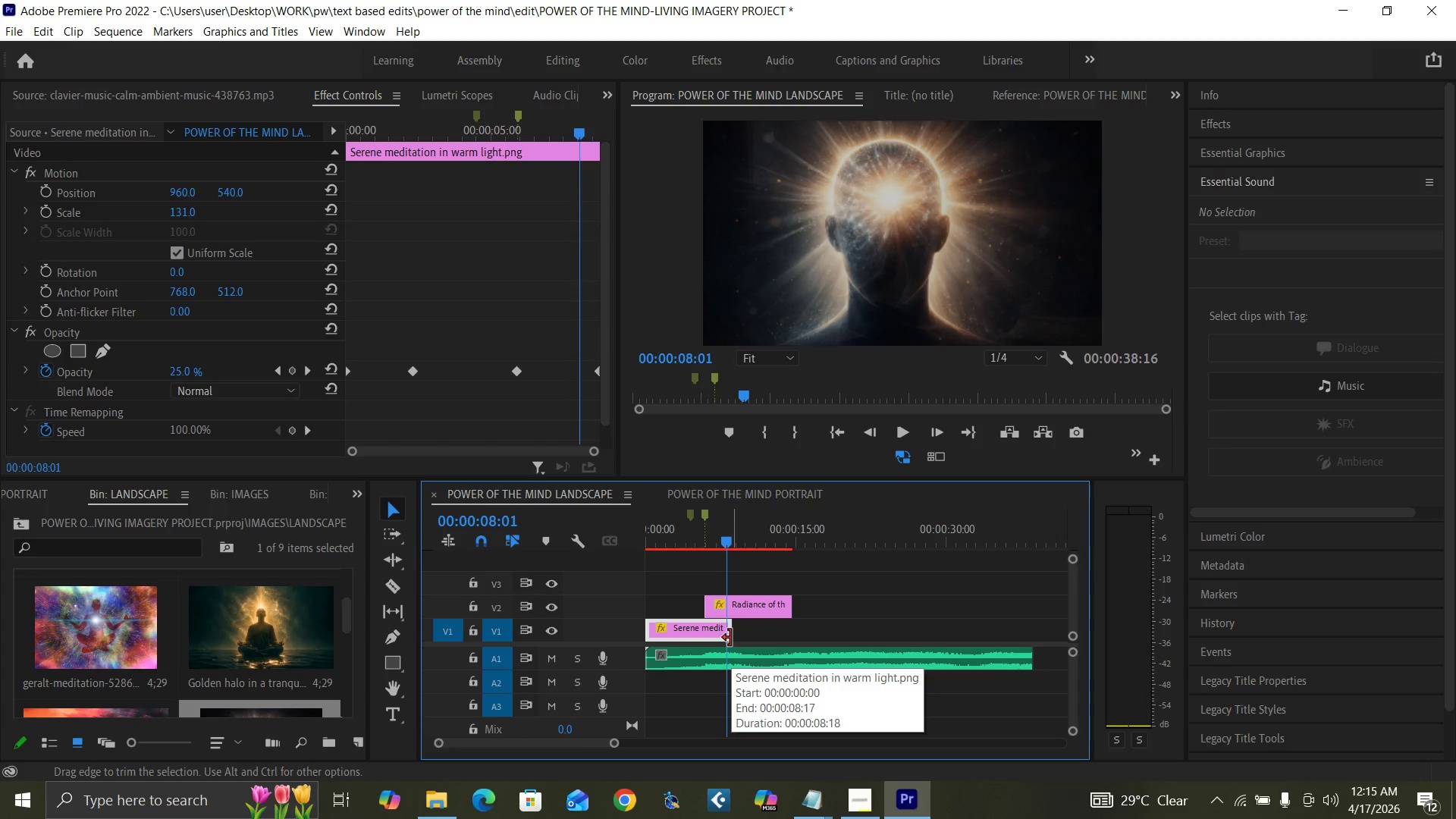 
key(ArrowRight)
 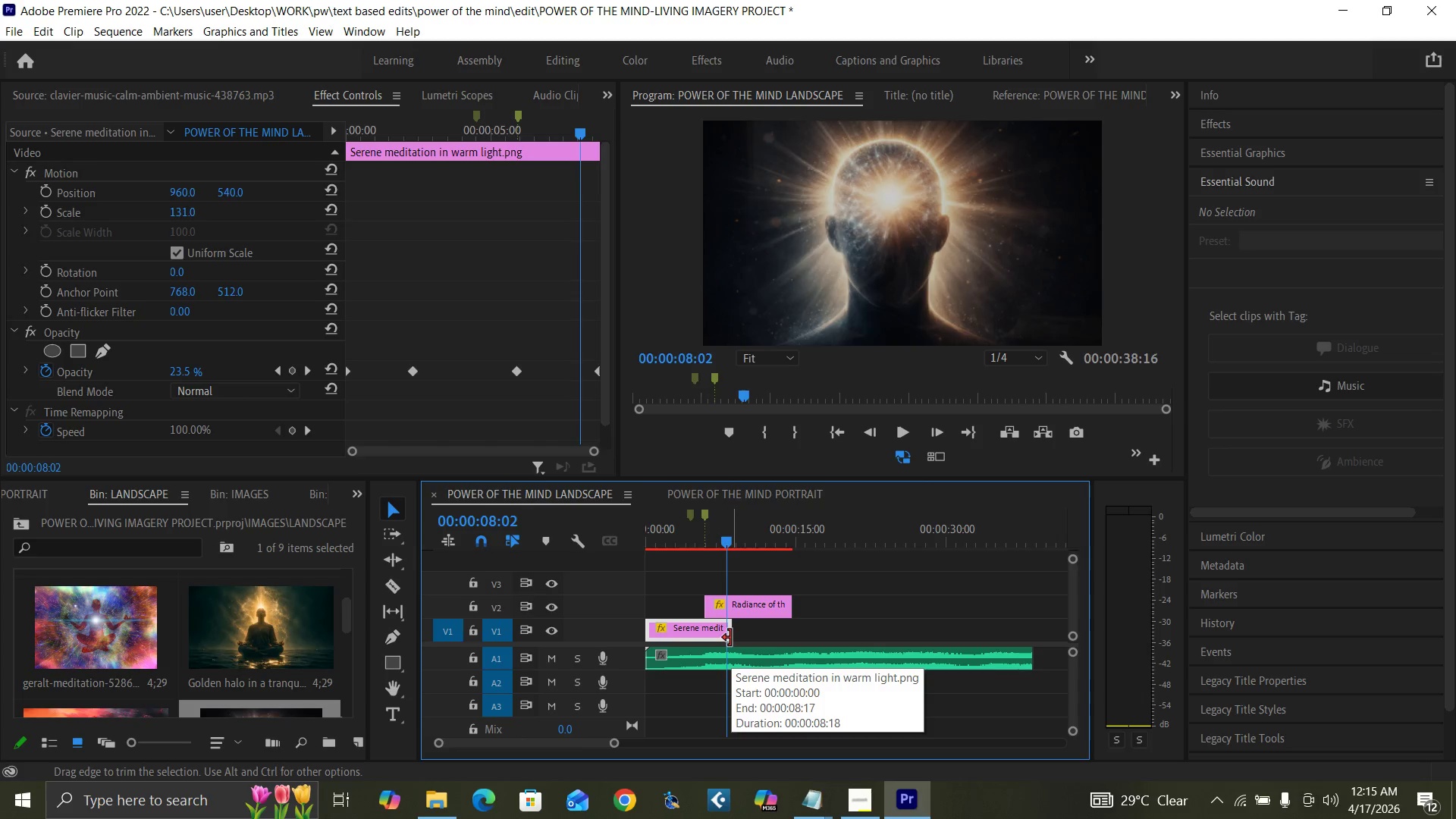 
key(ArrowRight)
 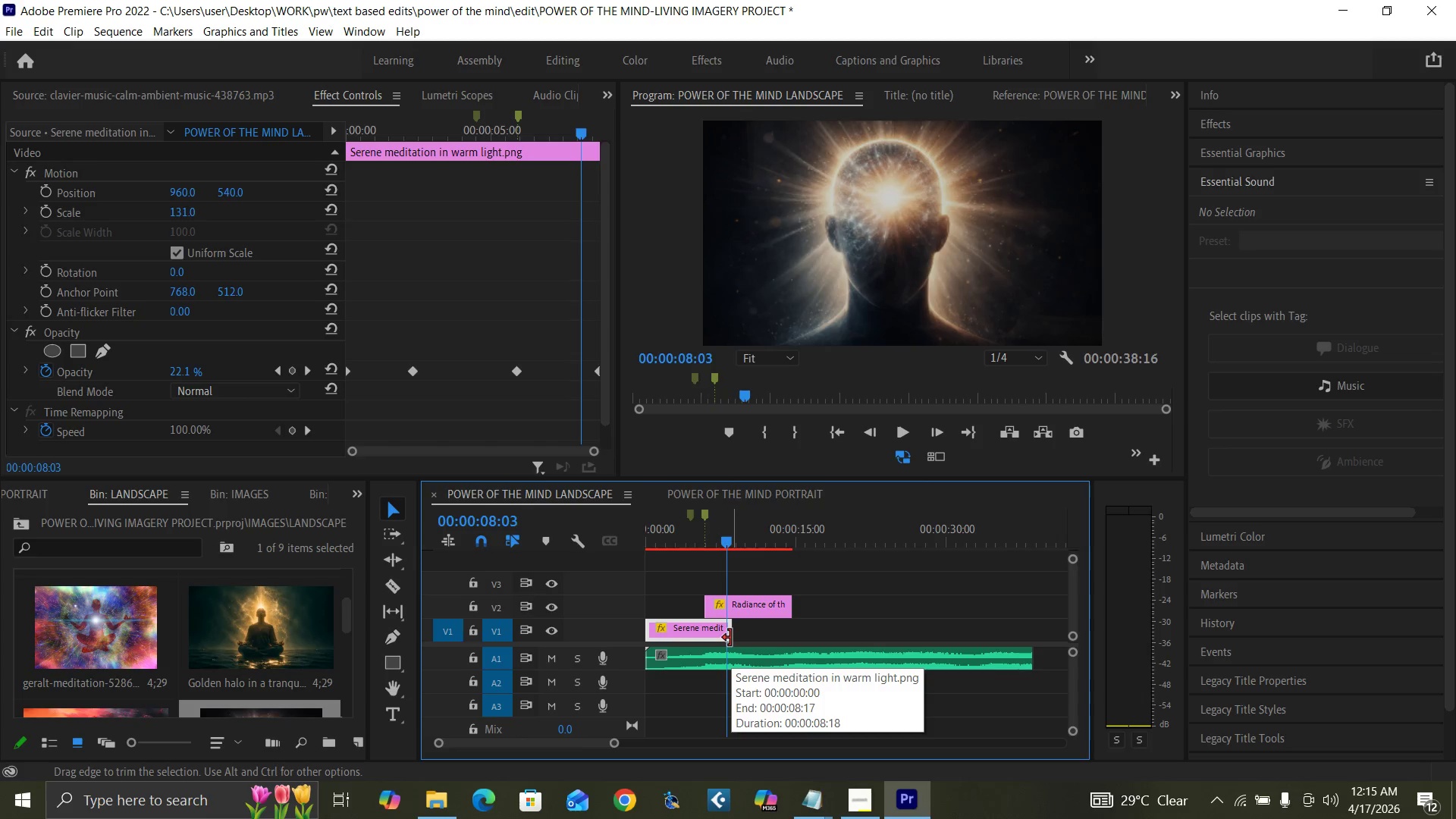 
key(ArrowRight)
 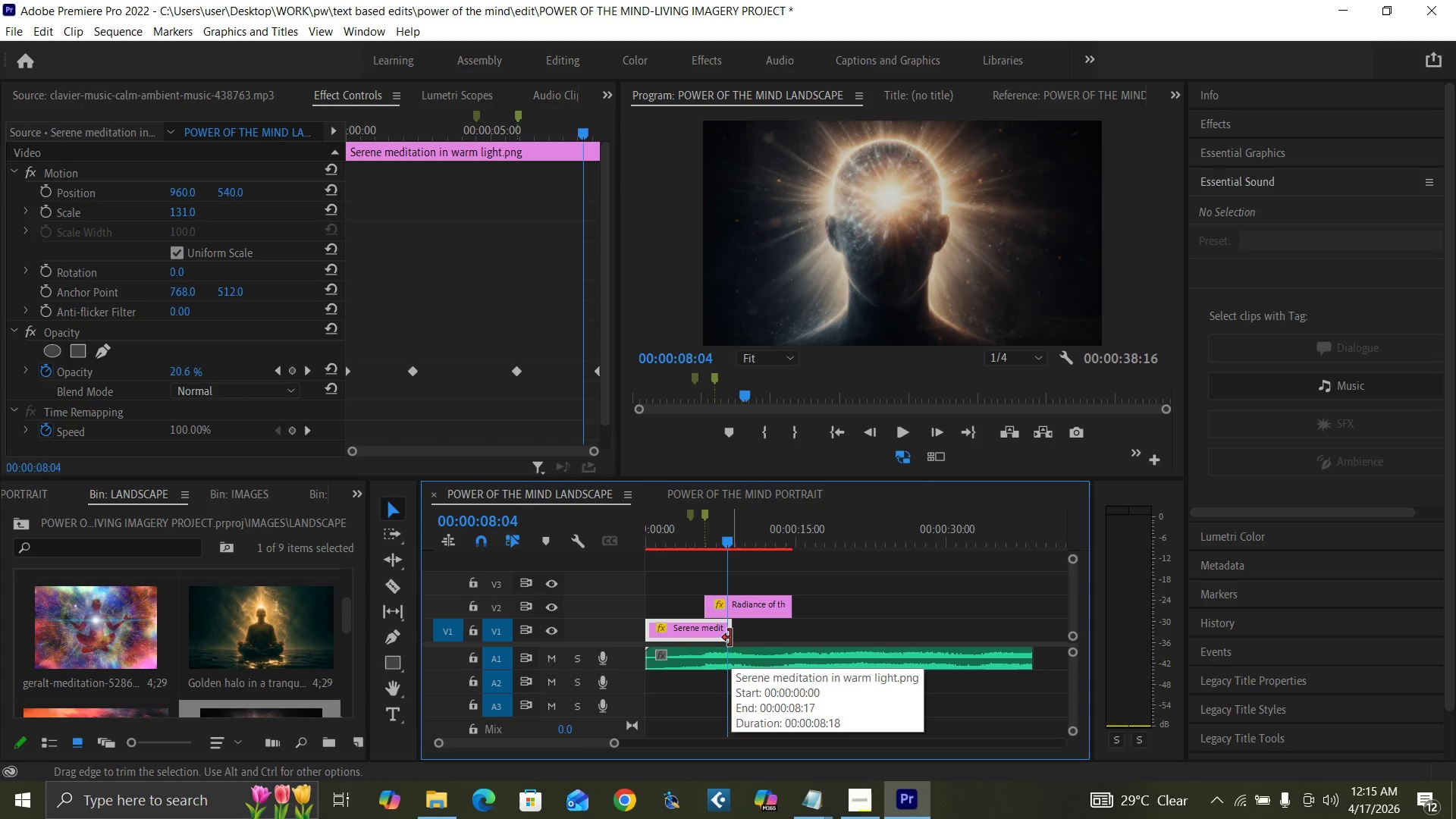 
key(ArrowRight)
 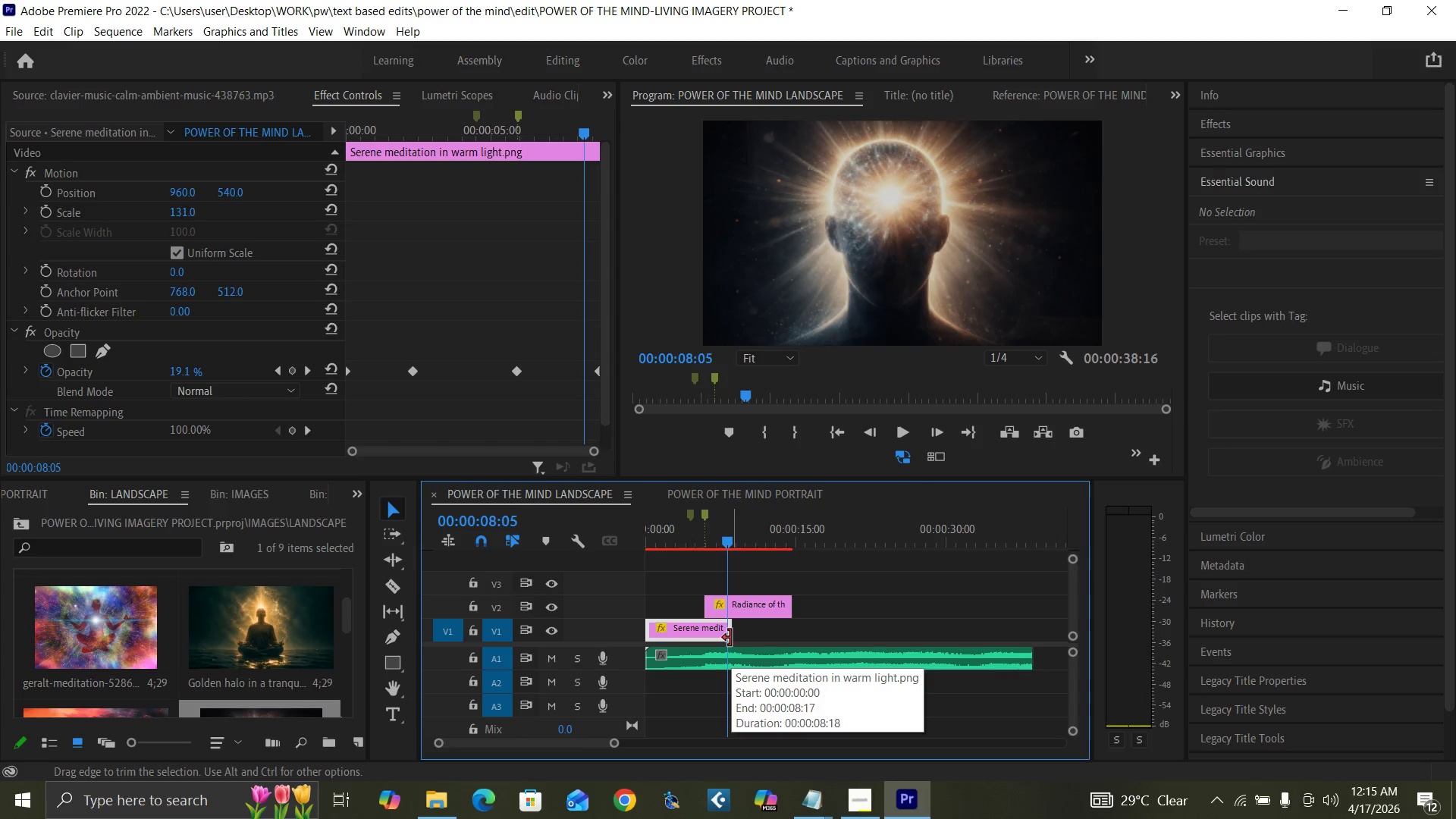 
key(ArrowRight)
 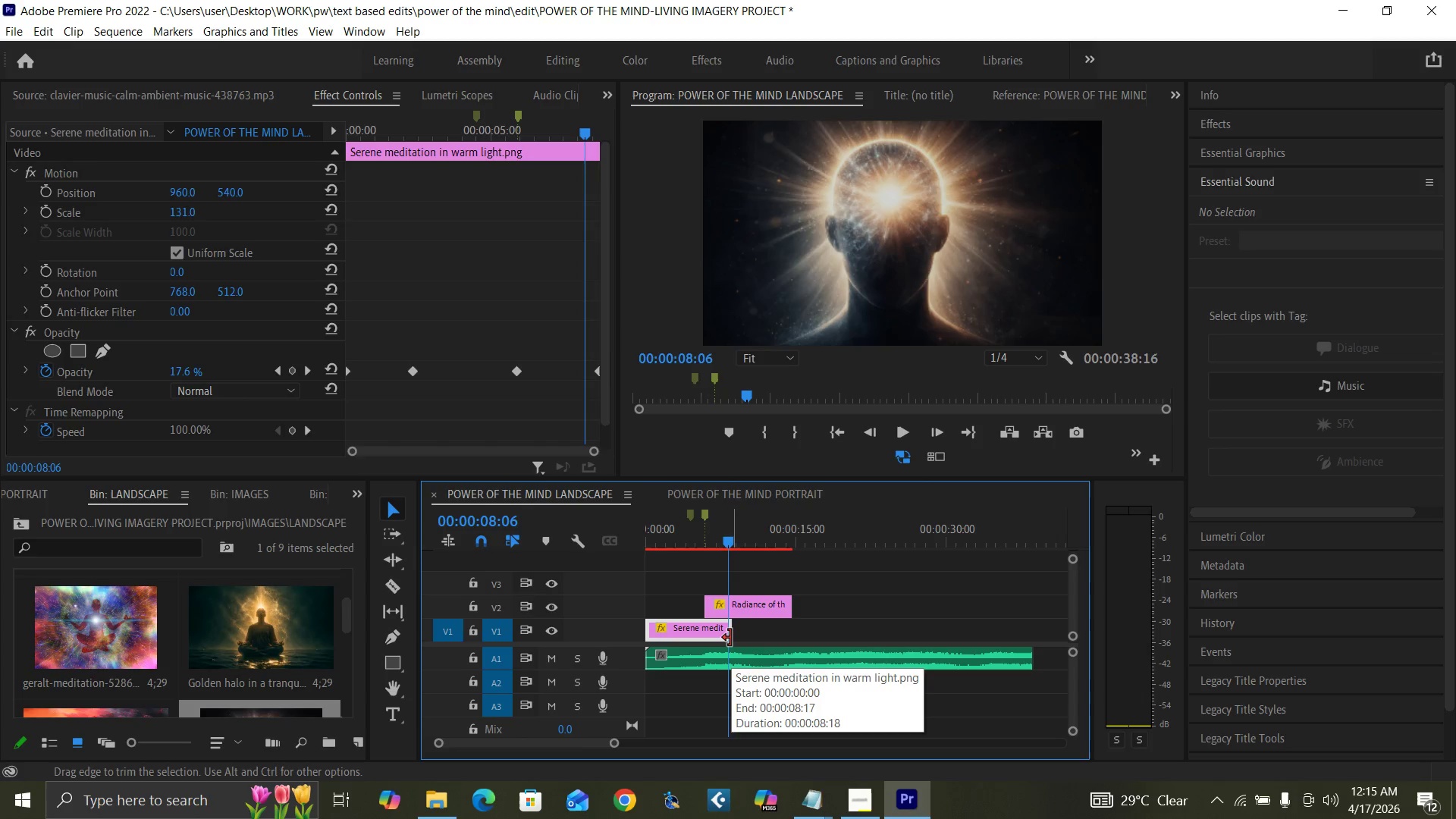 
key(ArrowRight)
 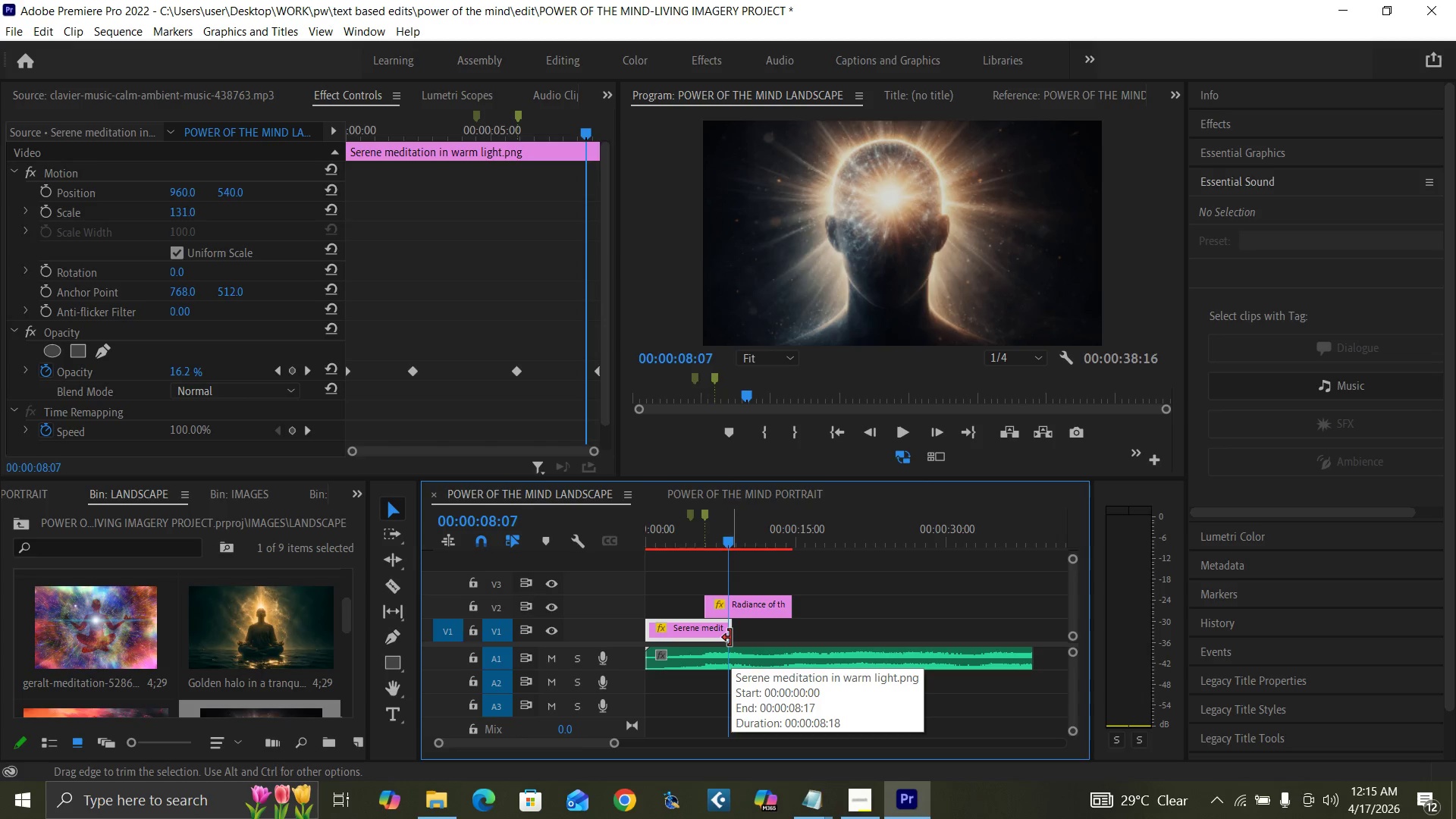 
key(ArrowRight)
 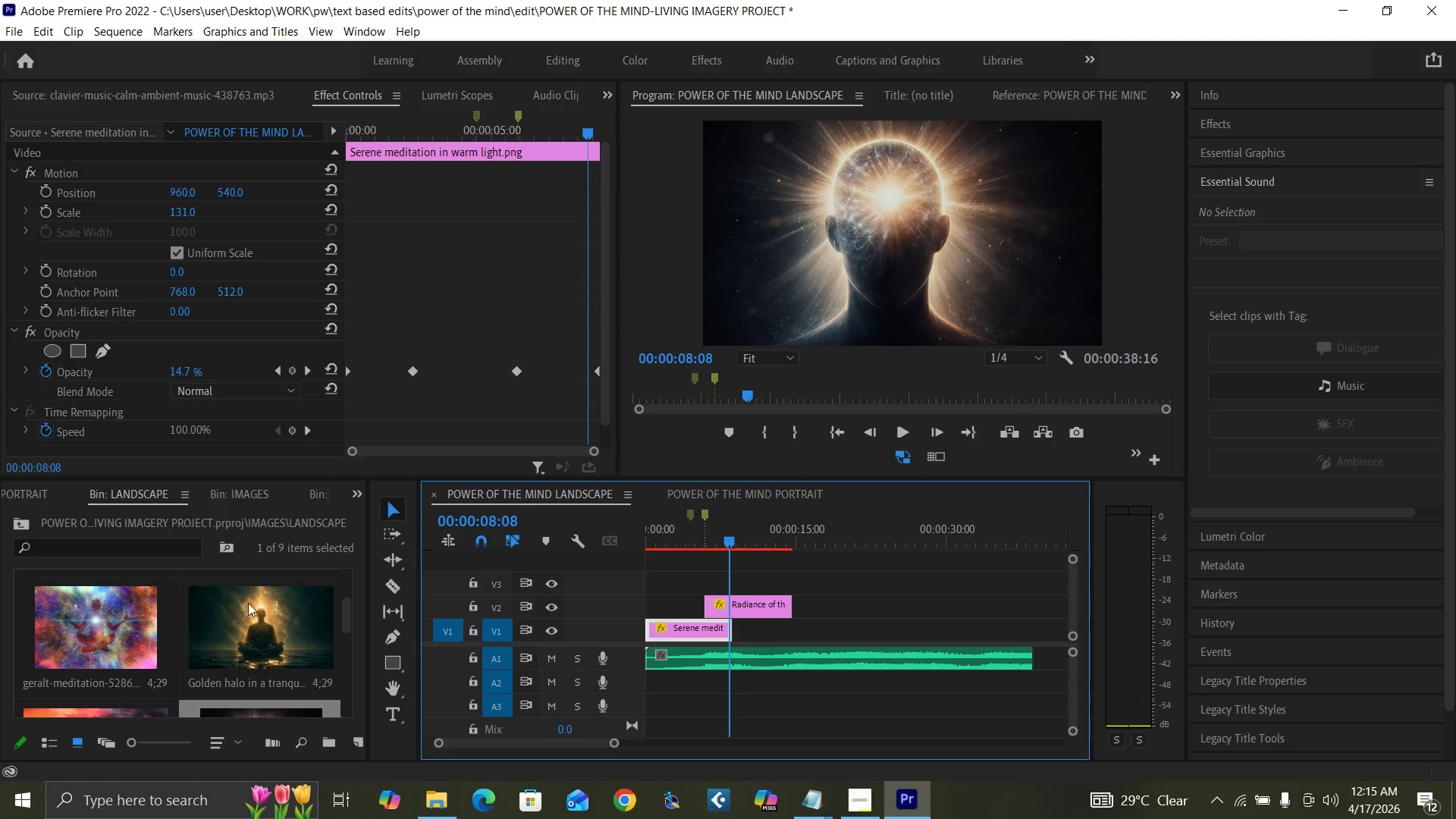 
left_click_drag(start_coordinate=[345, 616], to_coordinate=[344, 606])
 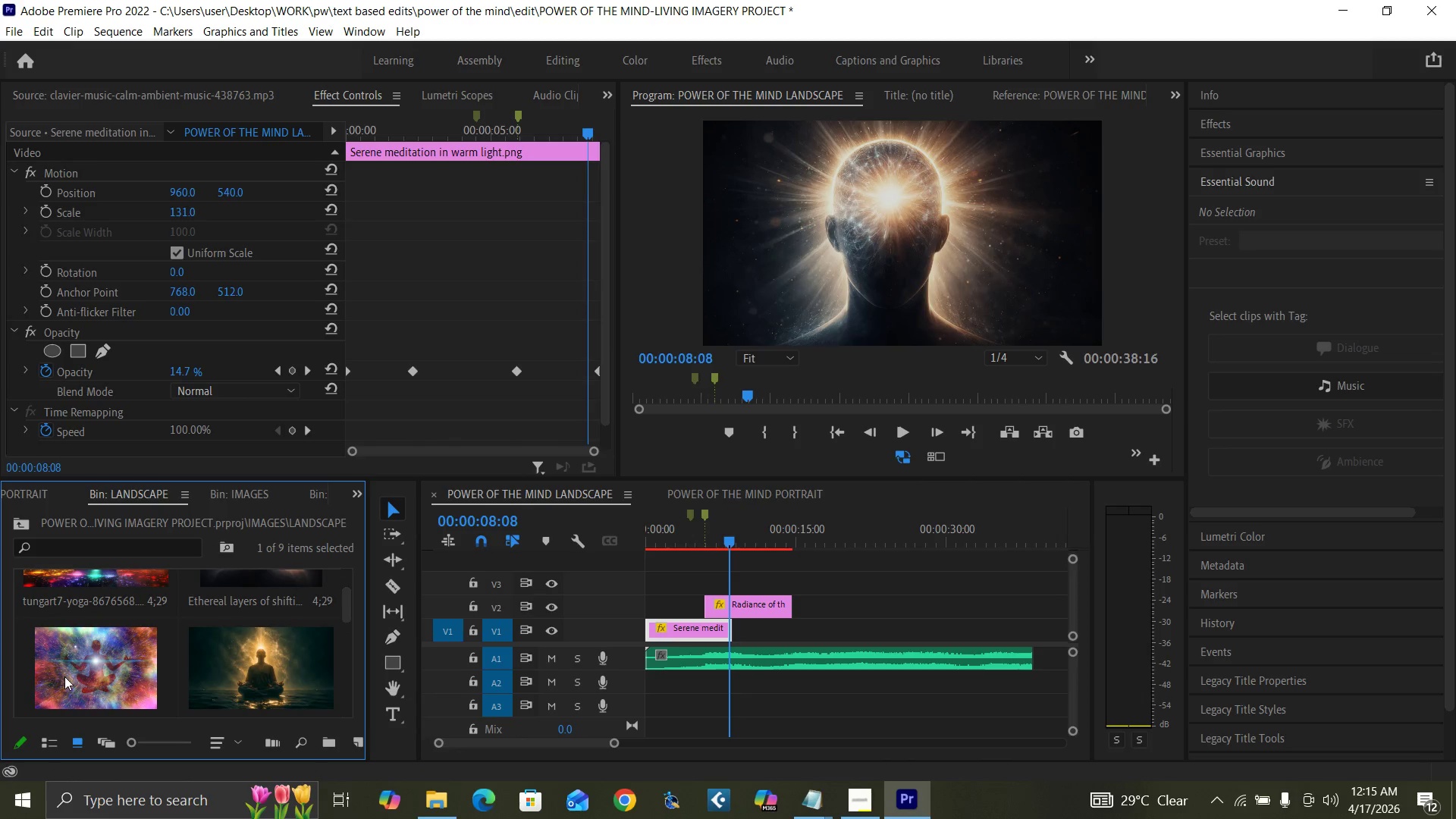 
double_click([64, 676])
 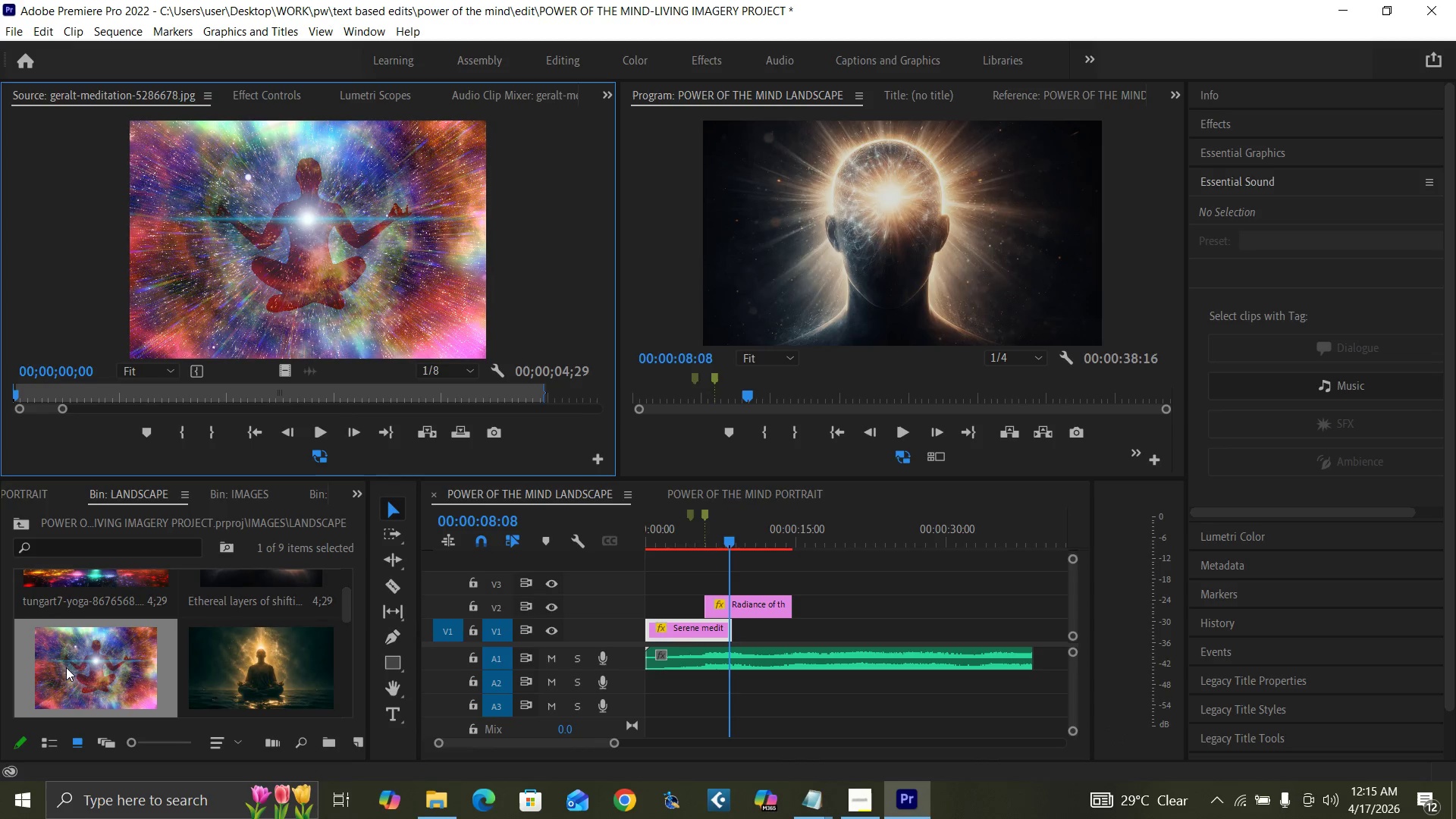 
left_click_drag(start_coordinate=[69, 664], to_coordinate=[787, 632])
 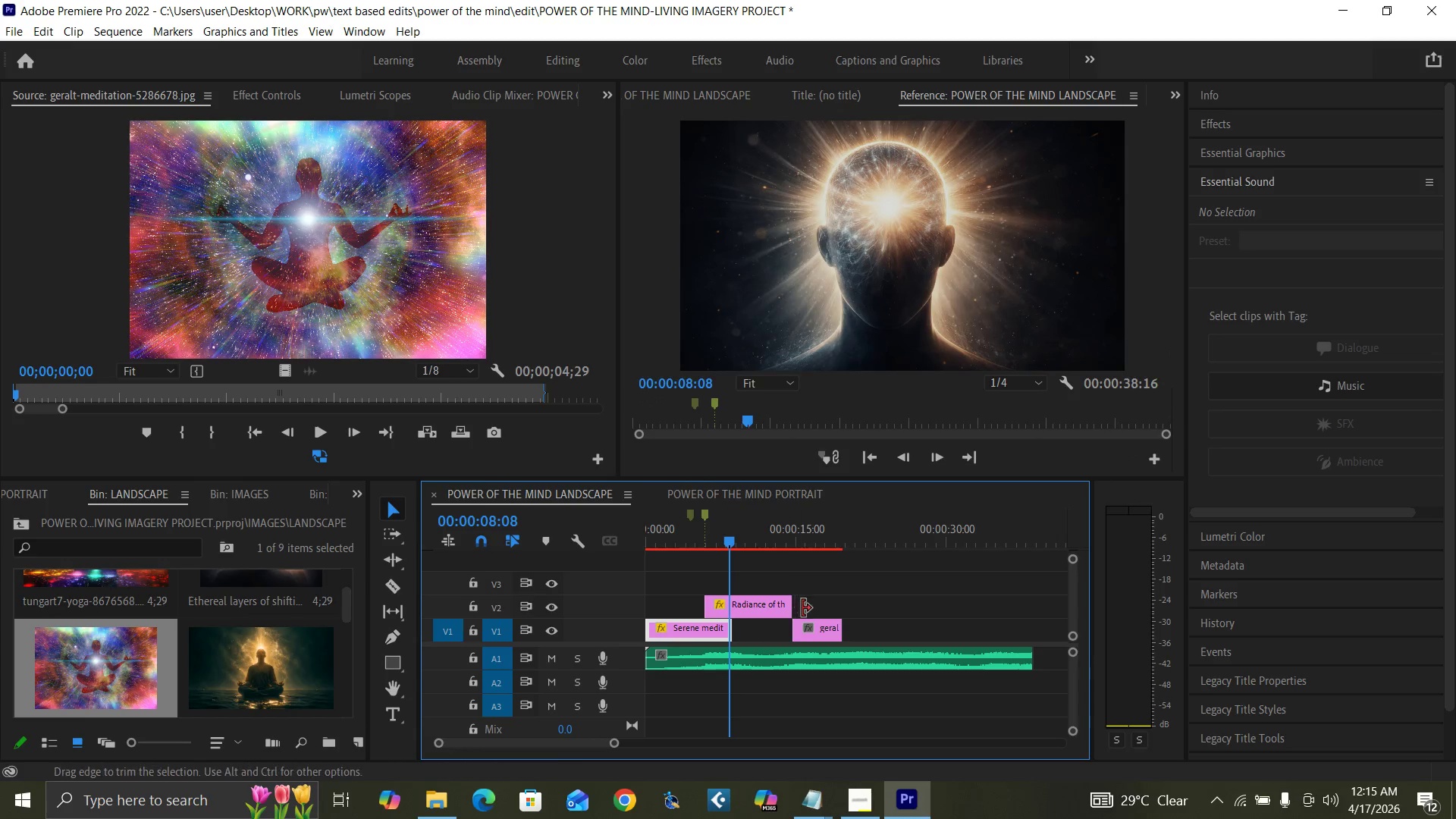 
left_click_drag(start_coordinate=[813, 629], to_coordinate=[721, 591])
 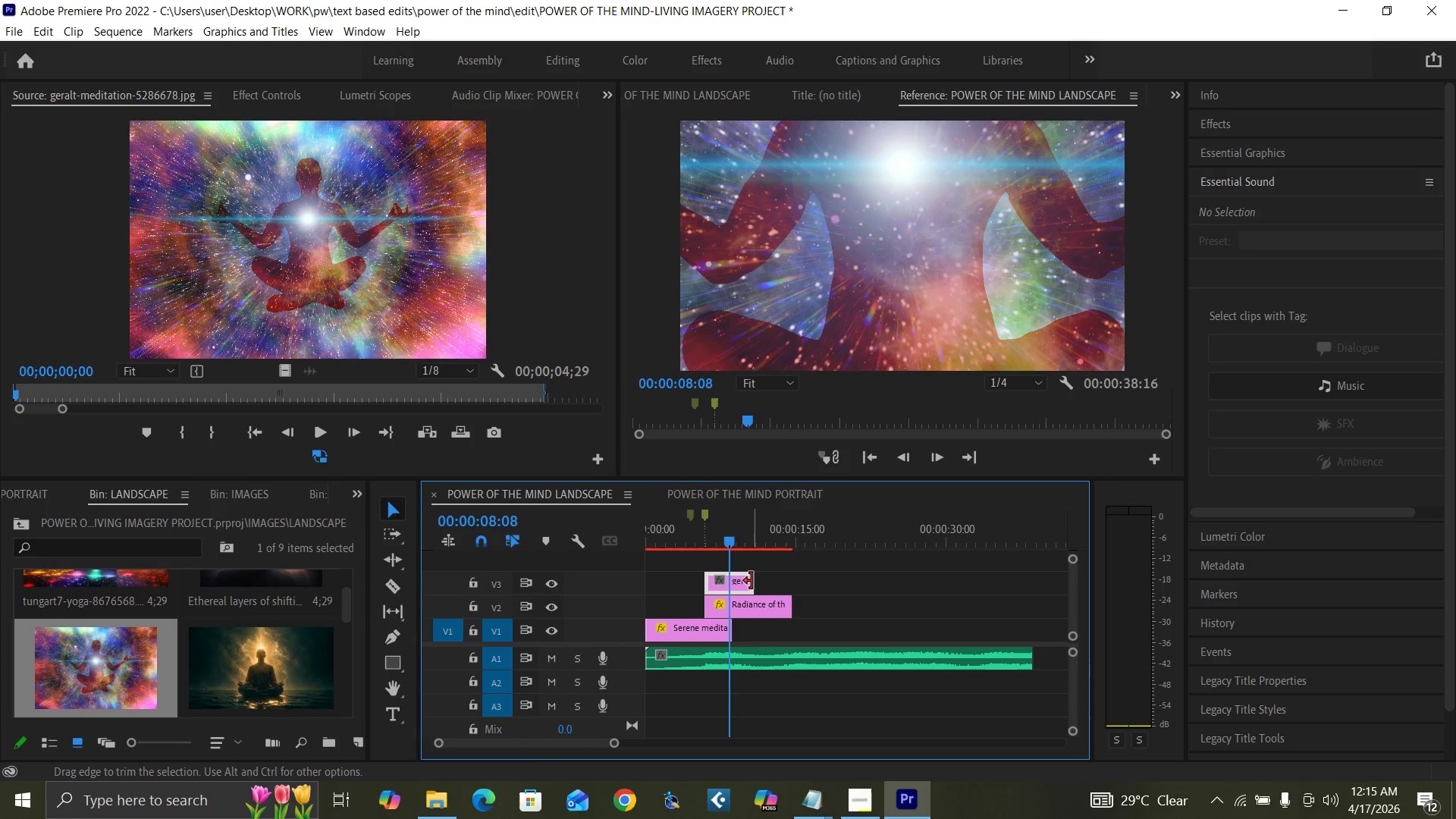 
left_click_drag(start_coordinate=[752, 581], to_coordinate=[788, 589])
 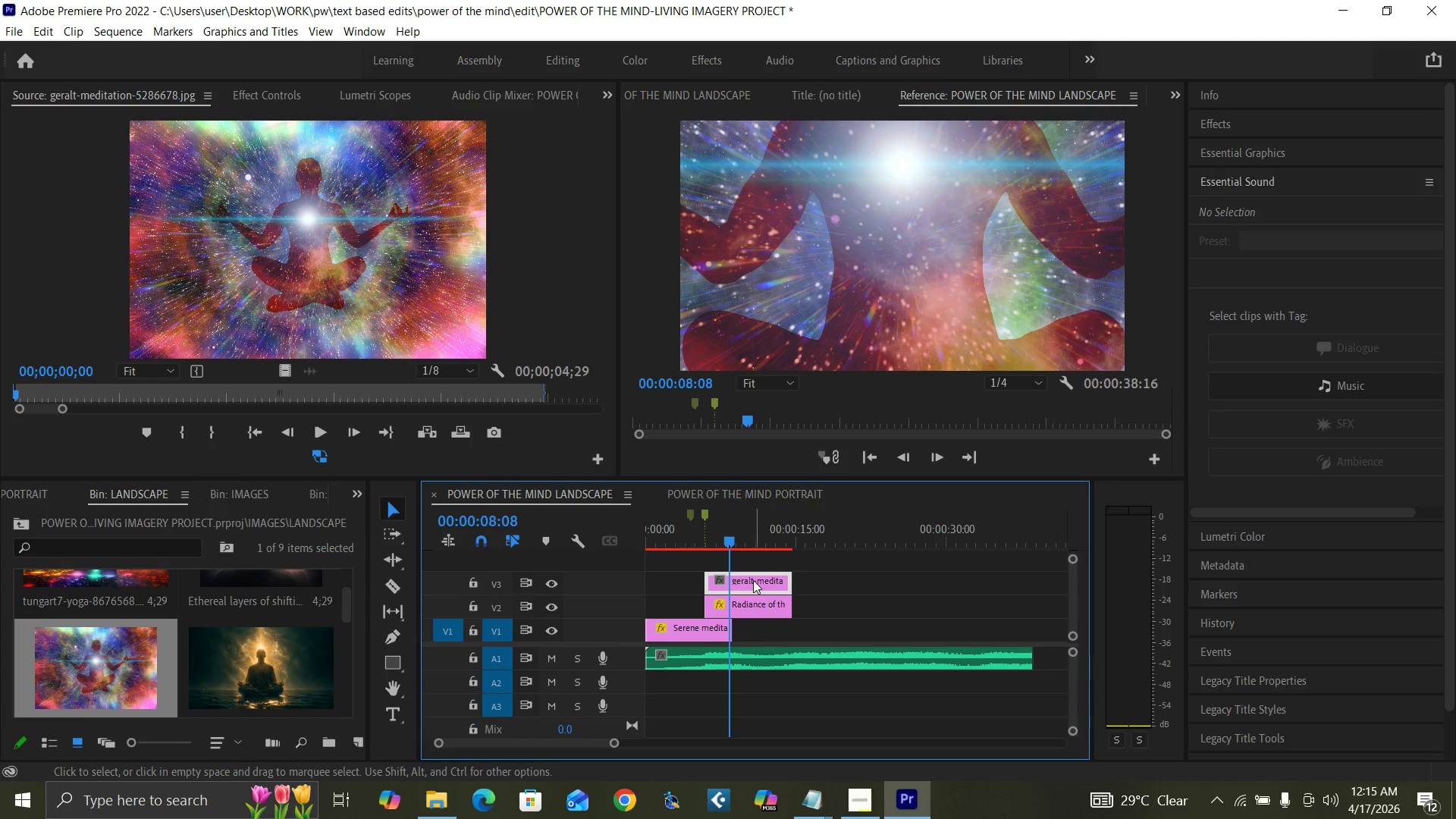 
left_click_drag(start_coordinate=[752, 580], to_coordinate=[834, 584])
 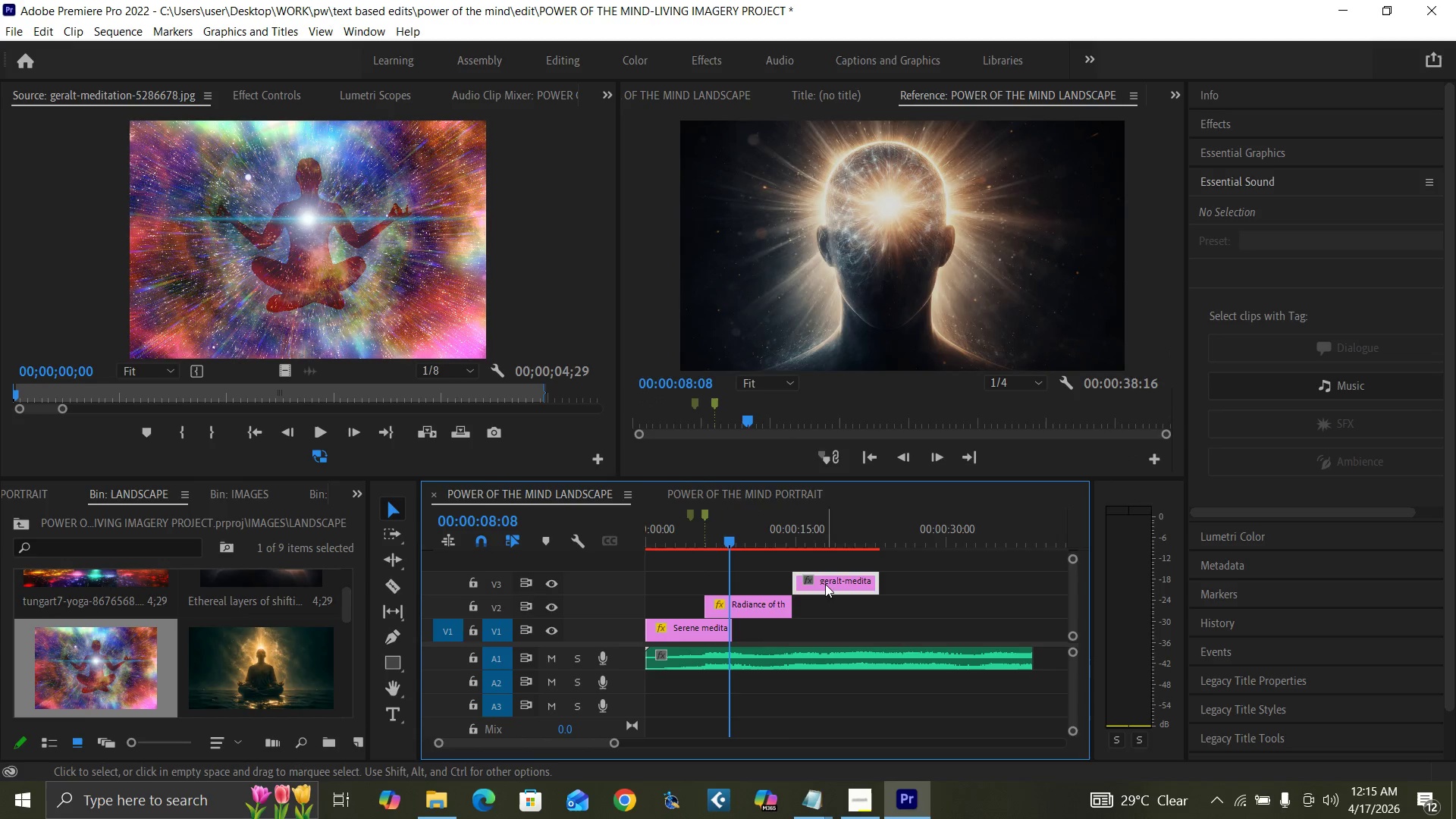 
left_click_drag(start_coordinate=[824, 583], to_coordinate=[824, 632])
 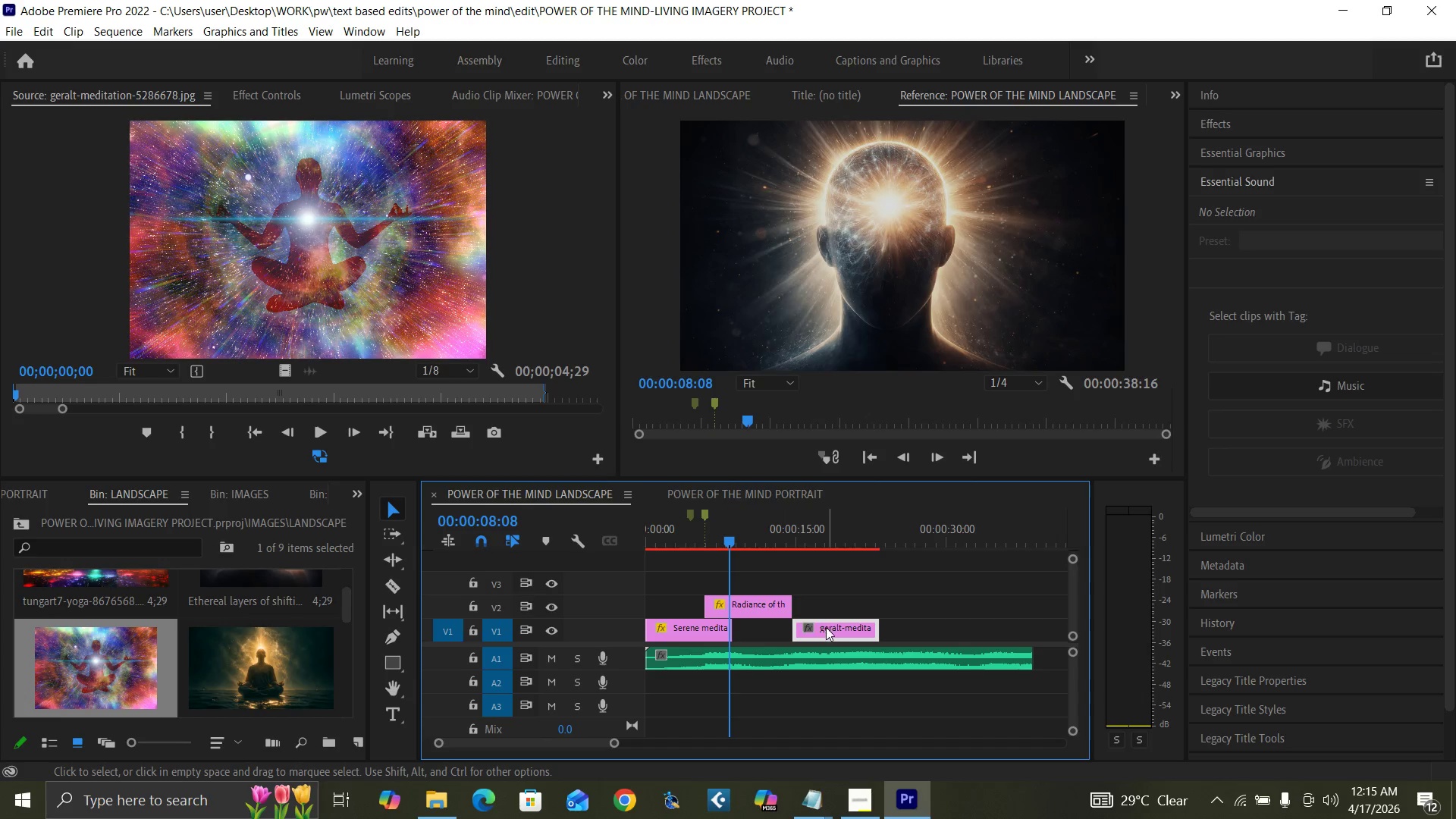 
left_click_drag(start_coordinate=[812, 629], to_coordinate=[733, 579])
 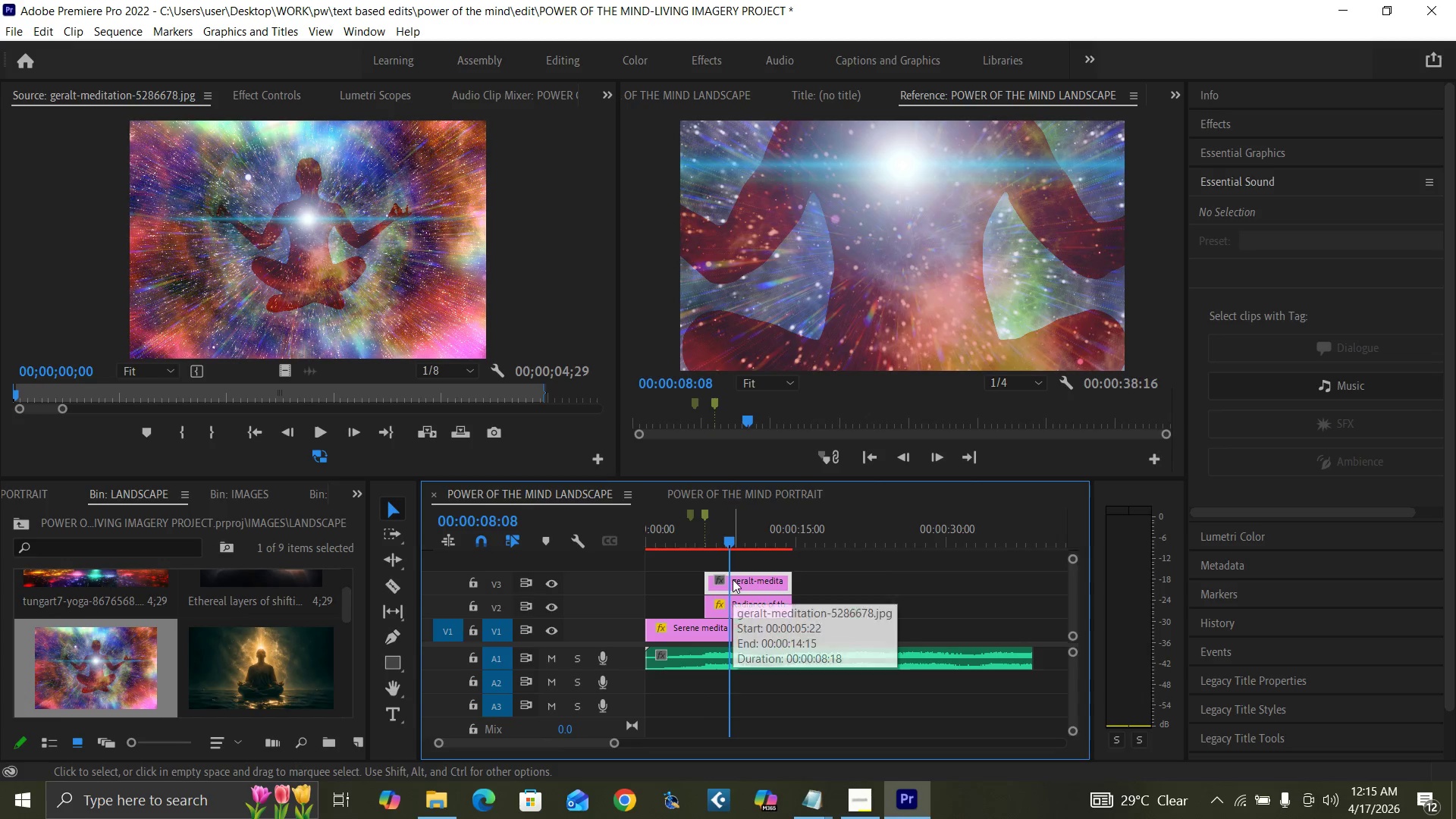 
key(Equal)
 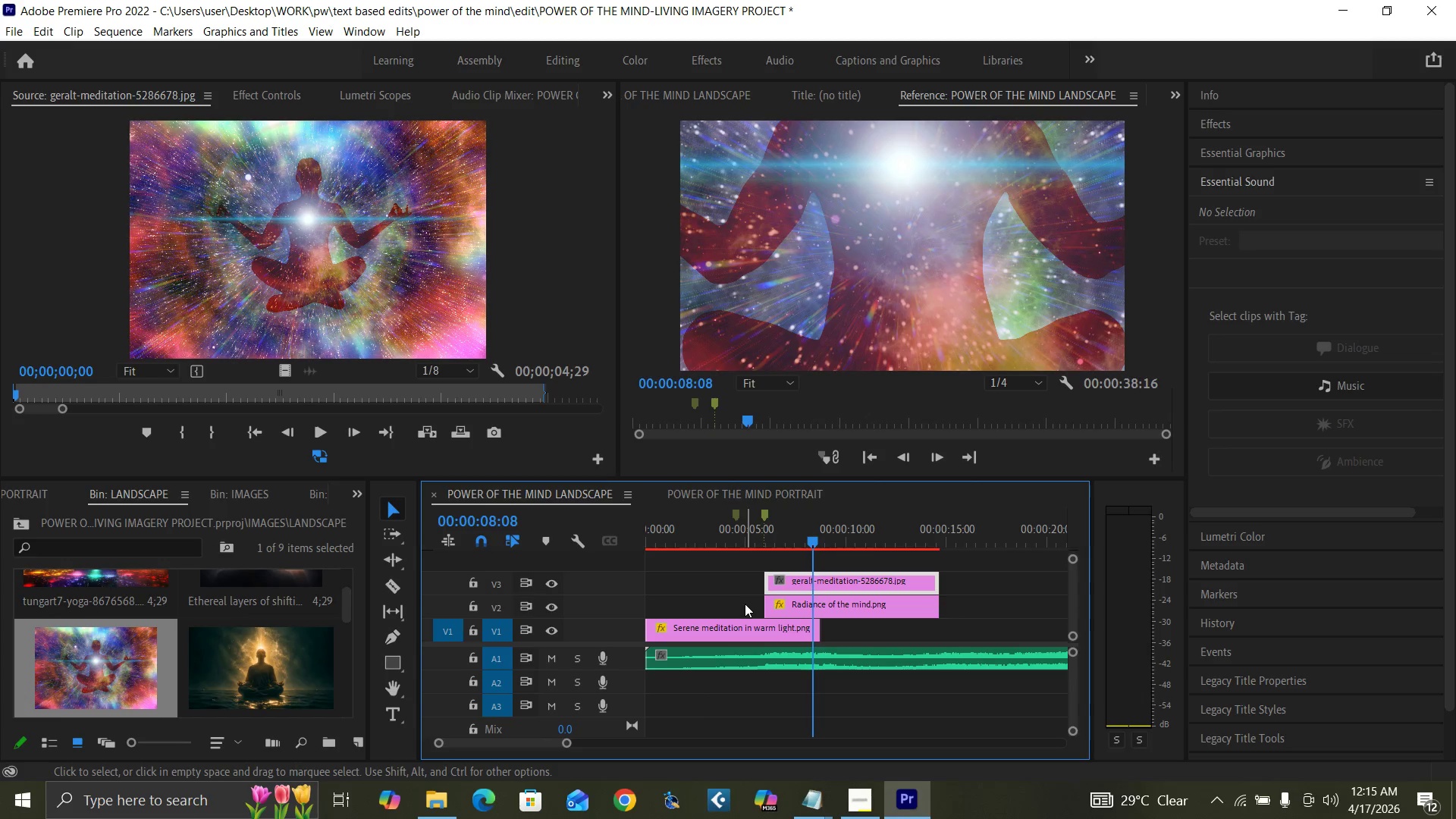 
key(Equal)
 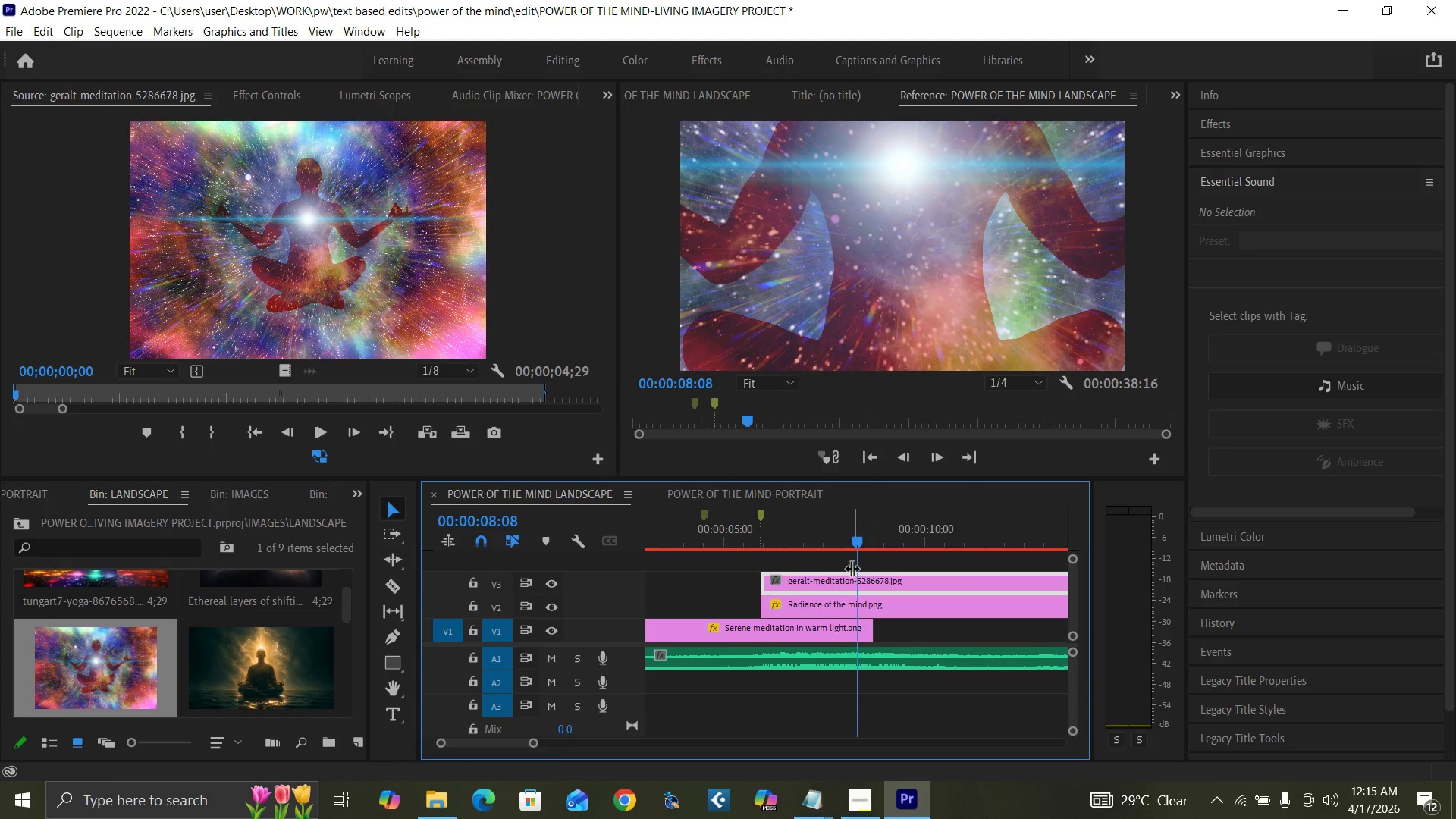 
key(ArrowRight)
 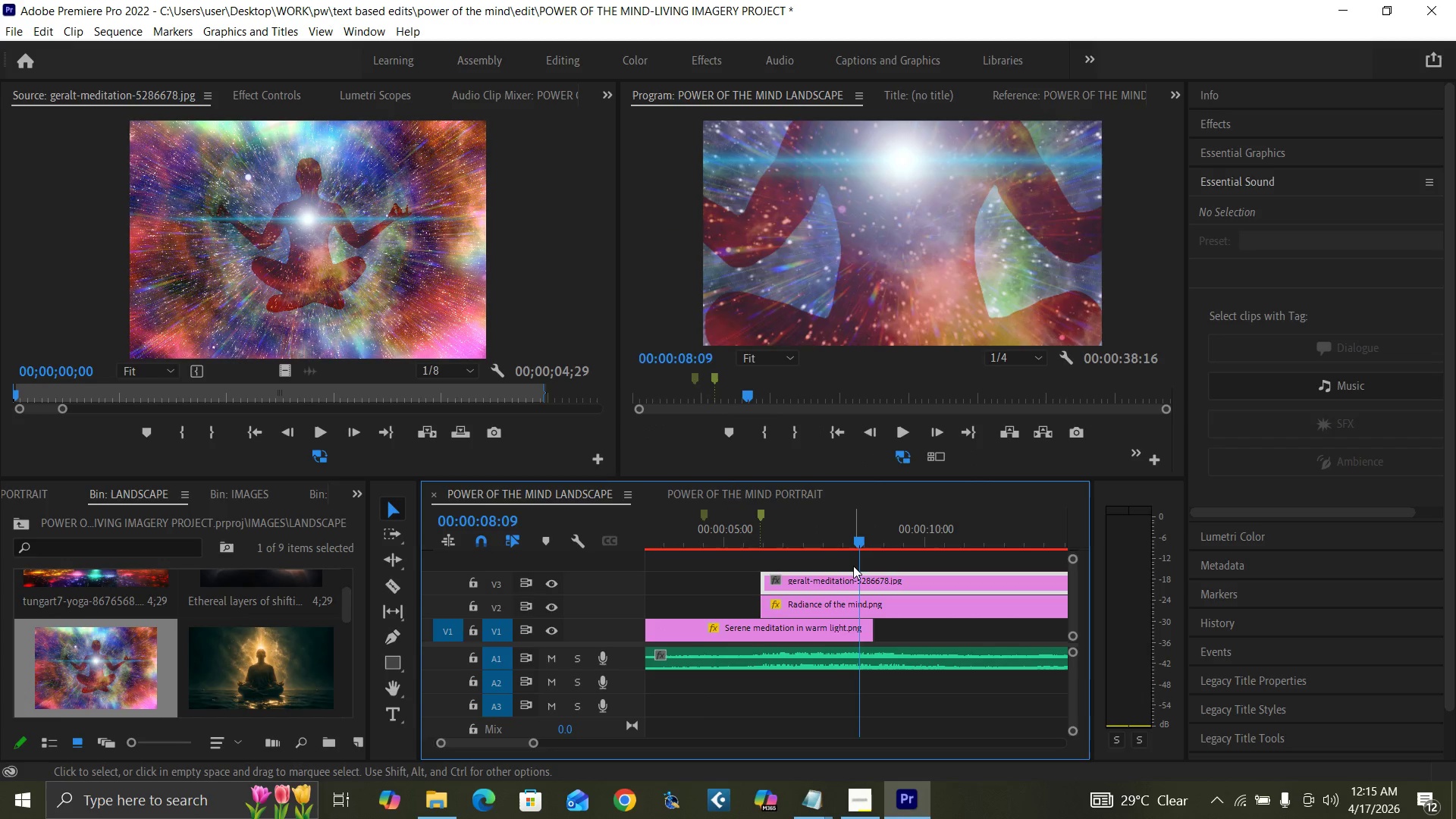 
key(ArrowRight)
 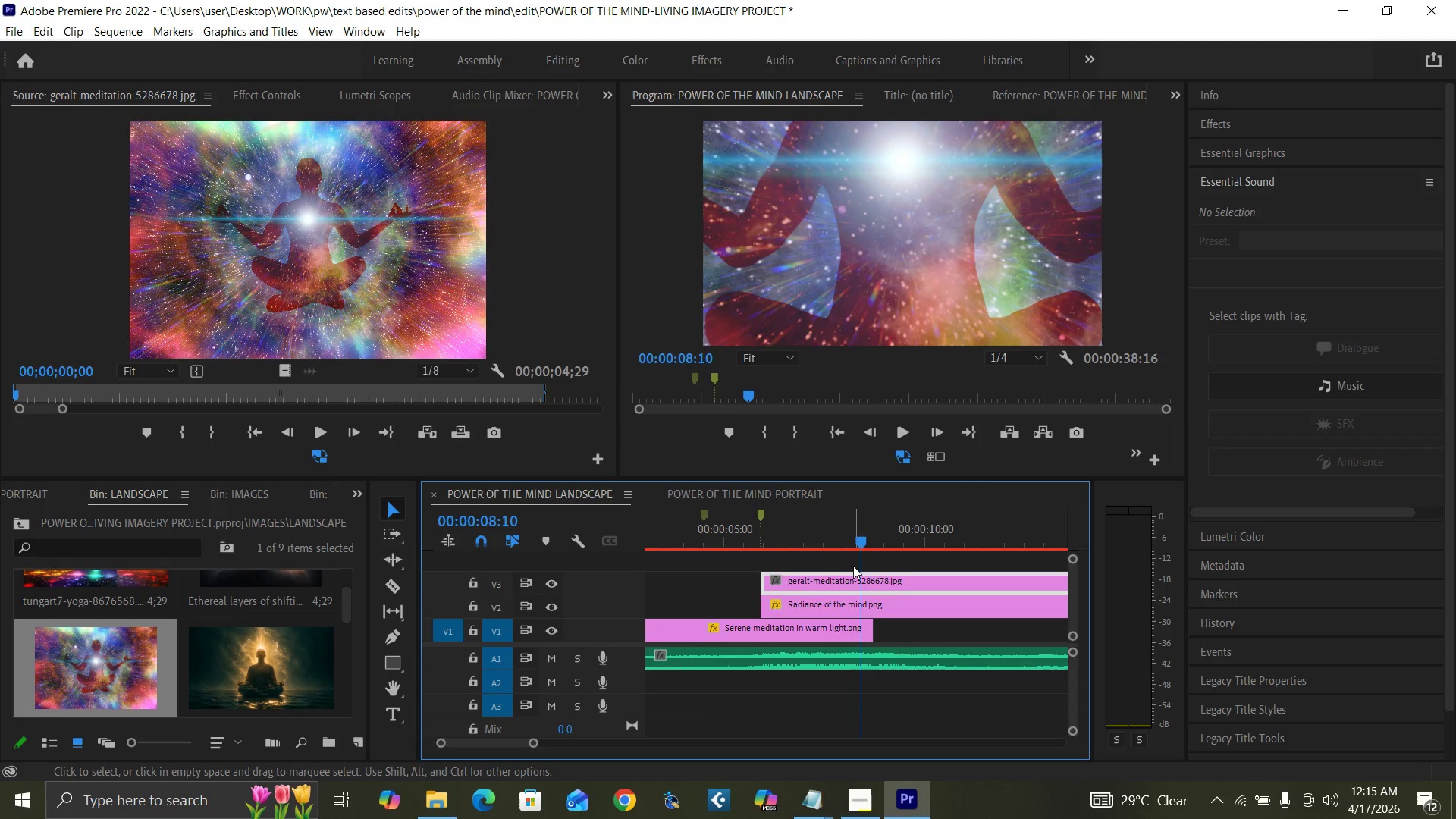 
key(ArrowRight)
 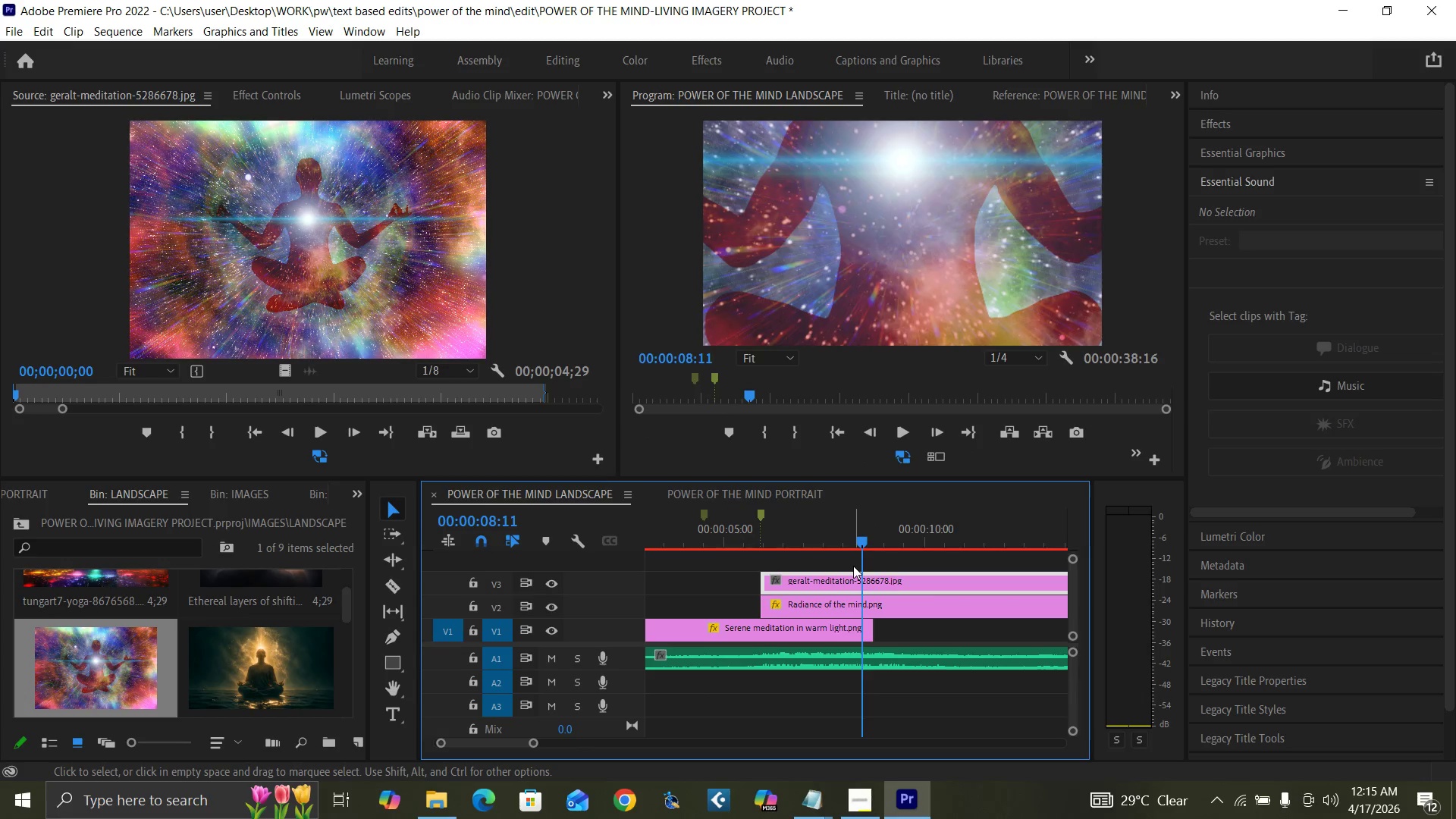 
key(ArrowRight)
 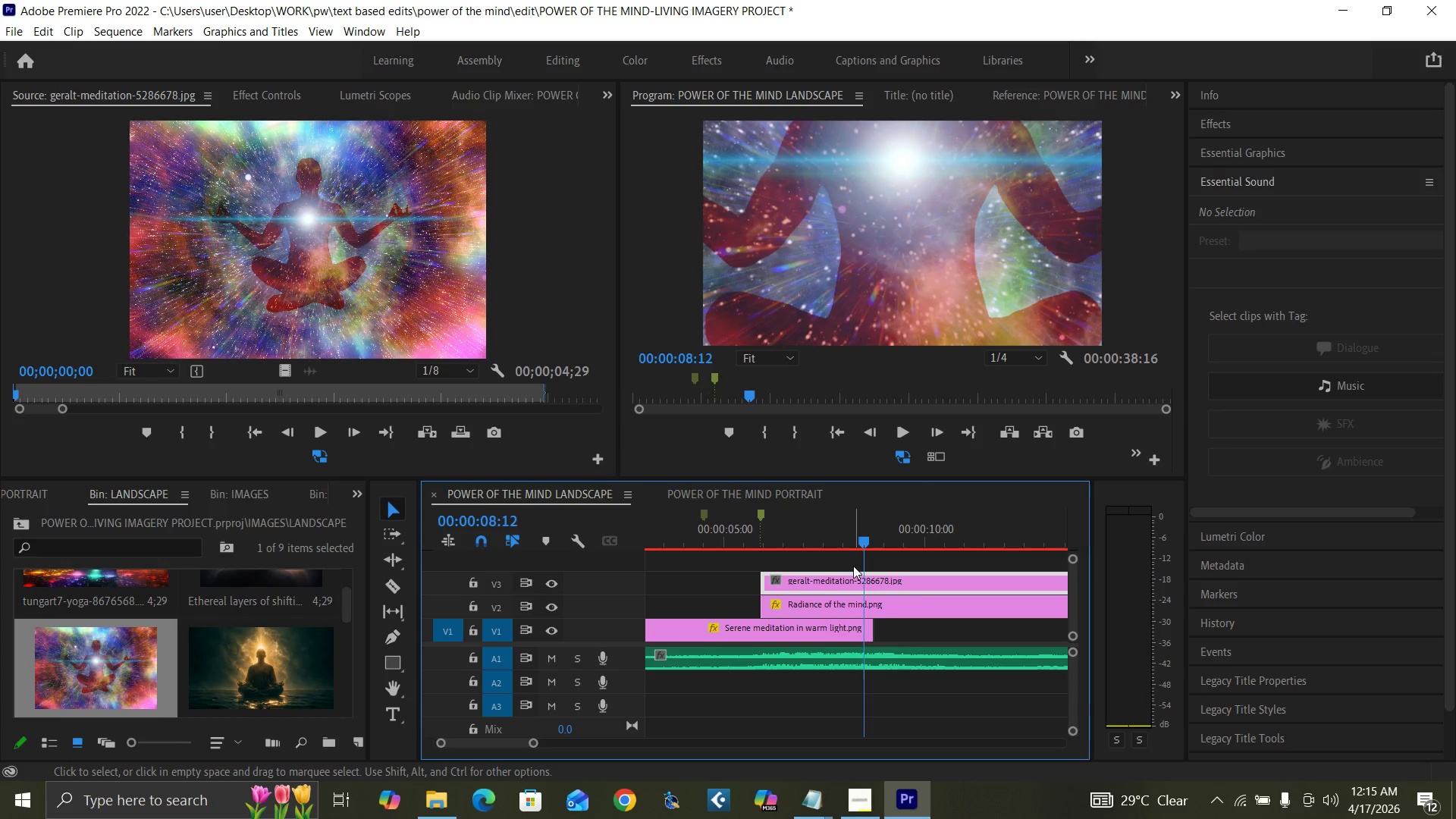 
key(ArrowRight)
 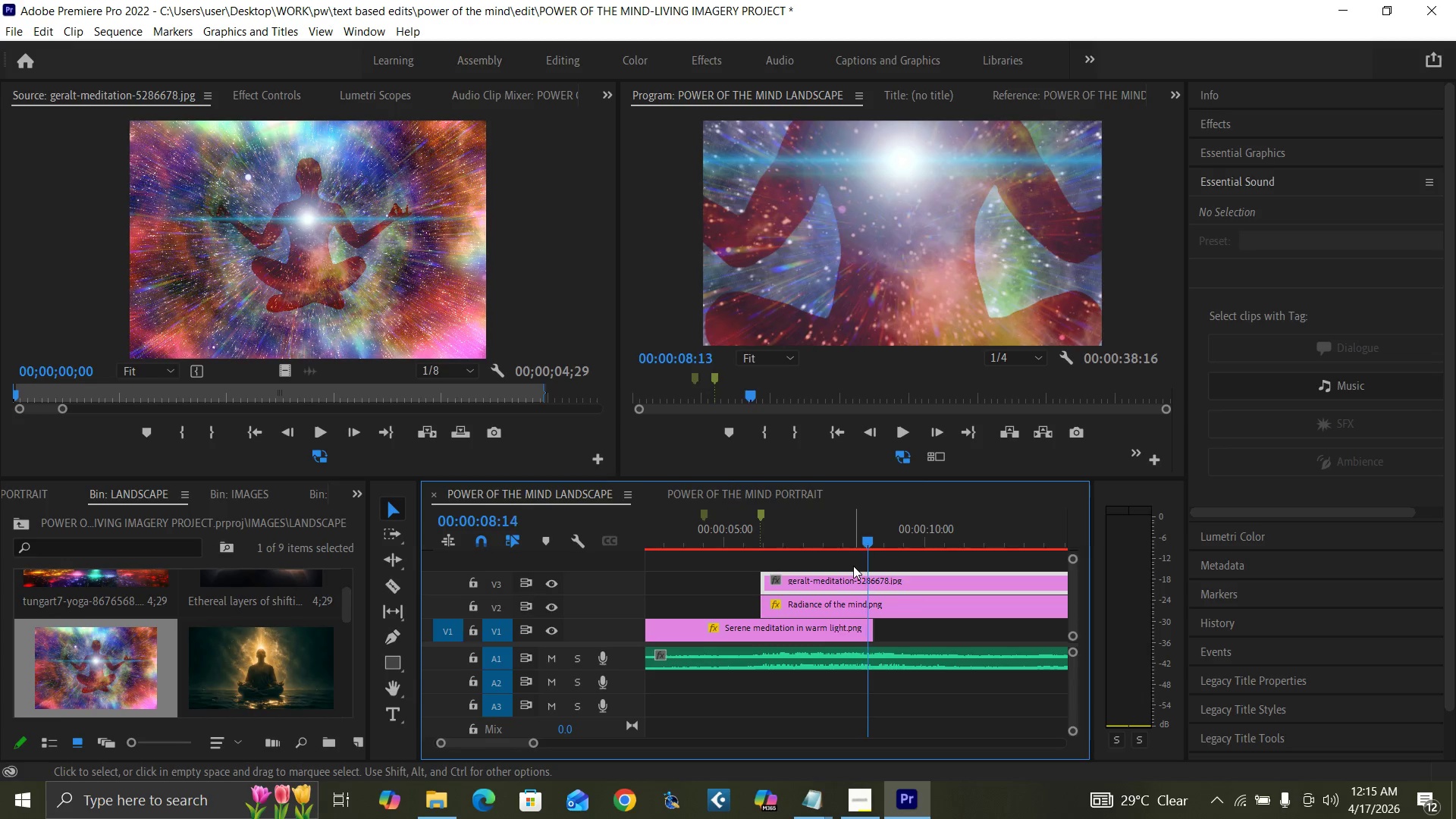 
key(ArrowRight)
 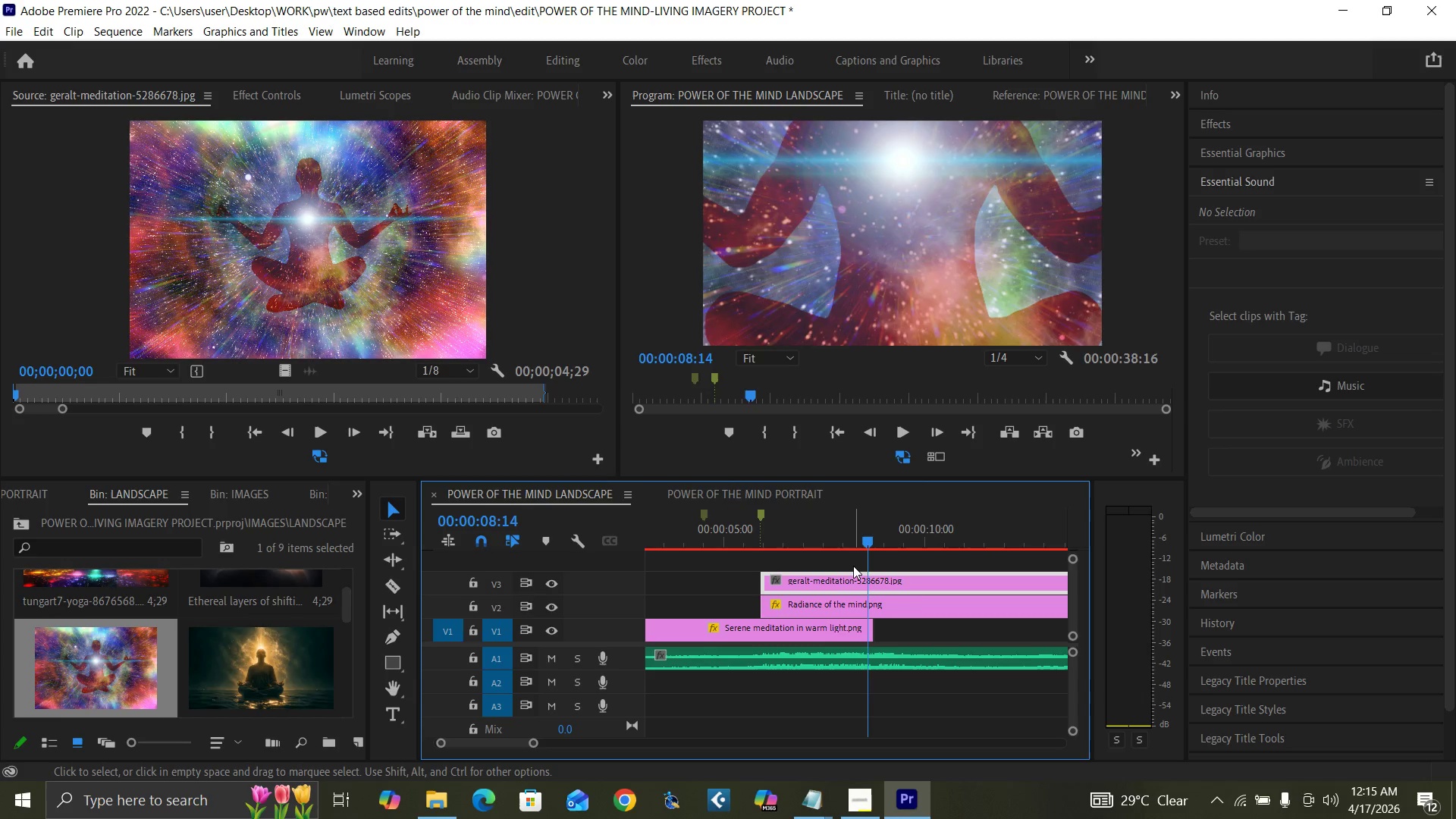 
key(ArrowRight)
 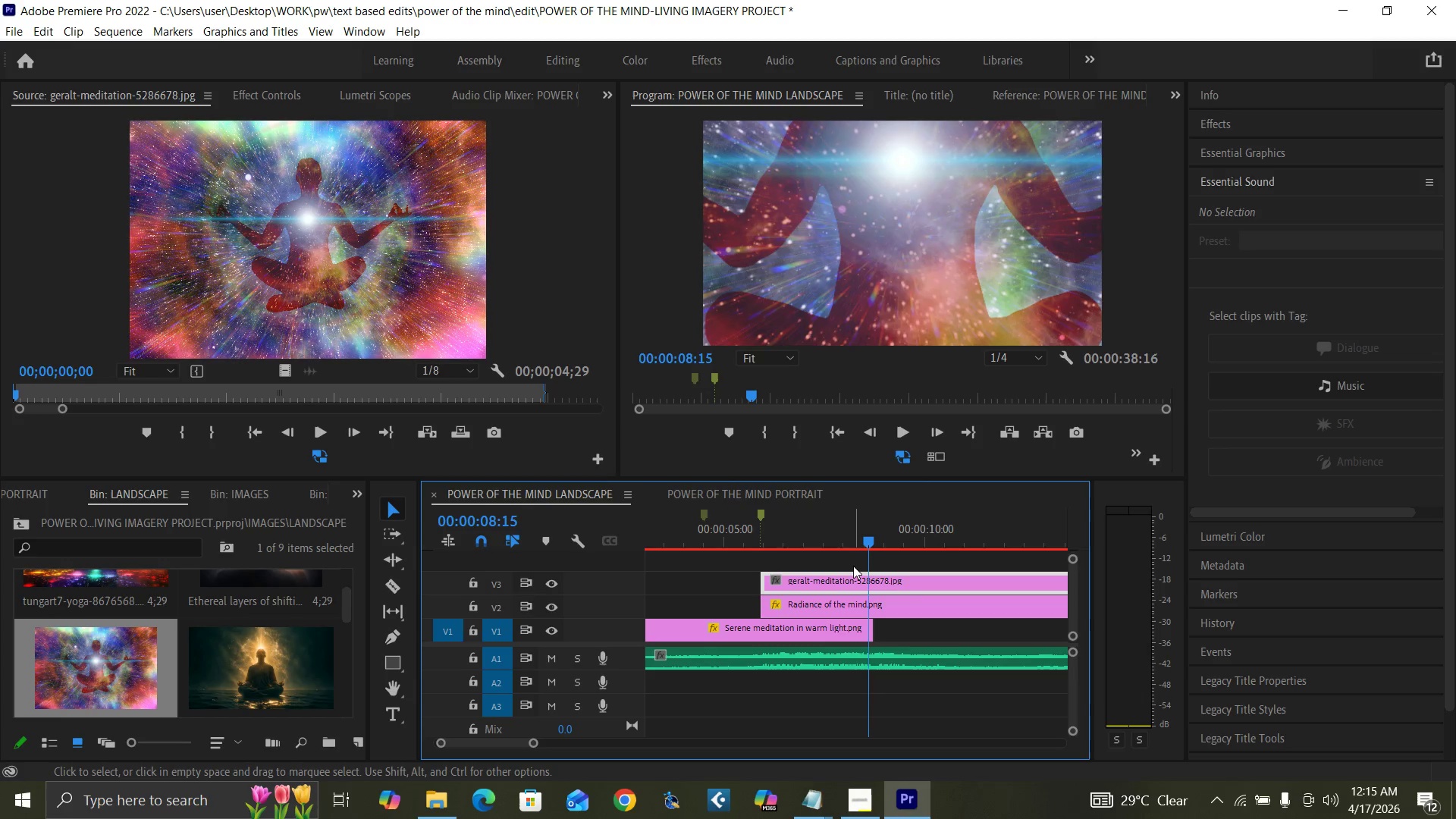 
key(ArrowRight)
 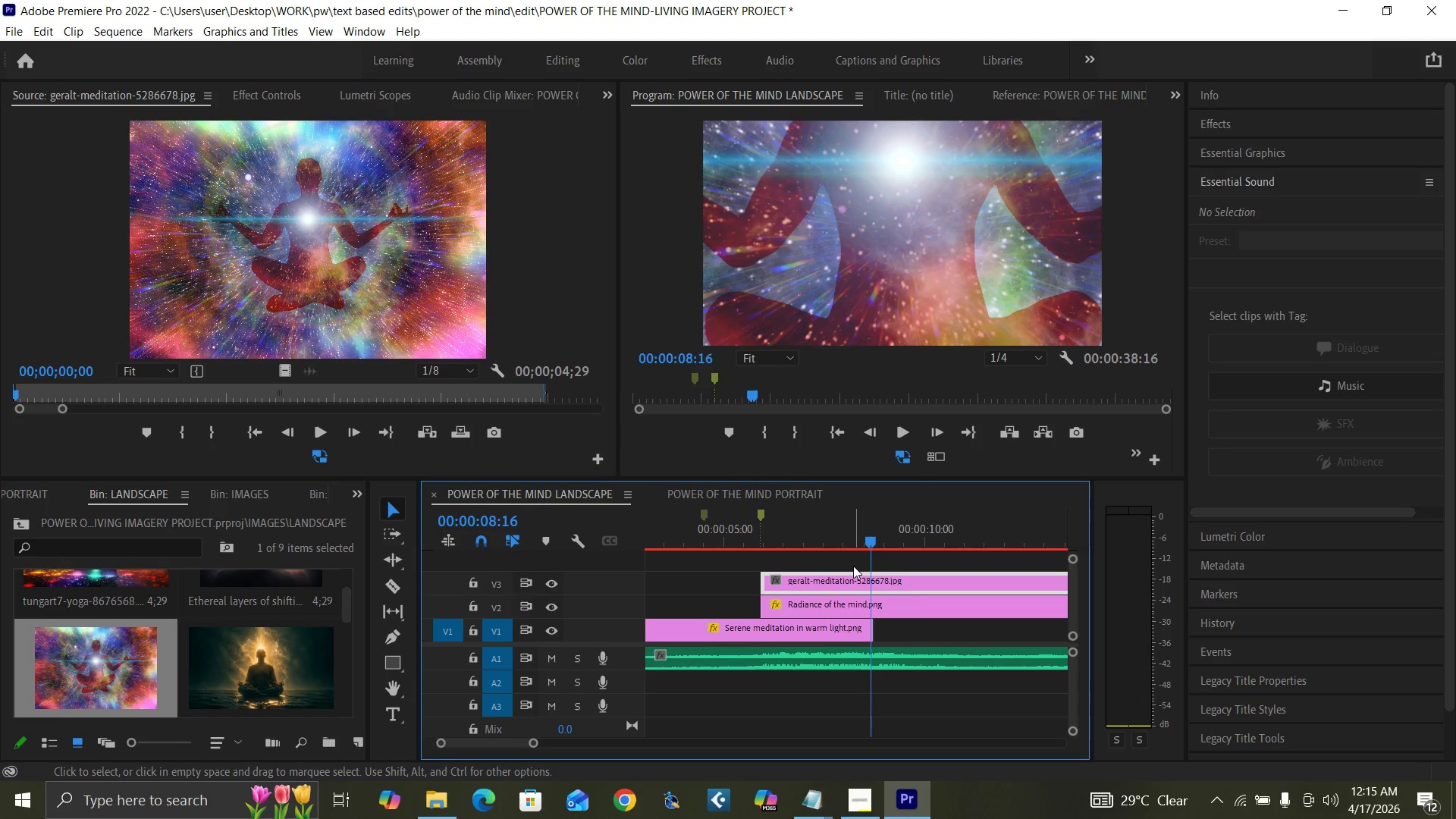 
key(ArrowRight)
 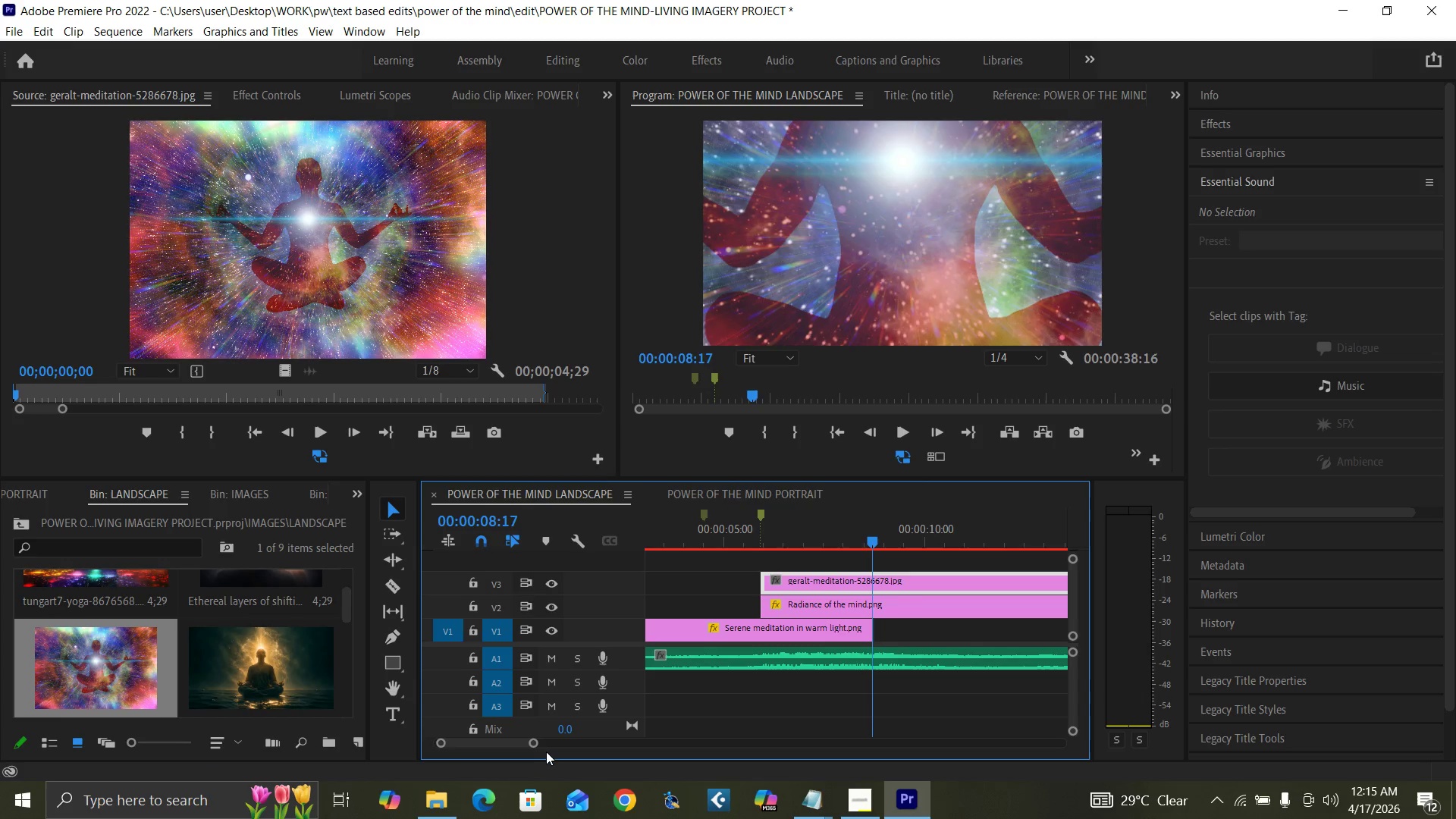 
left_click_drag(start_coordinate=[532, 741], to_coordinate=[570, 754])
 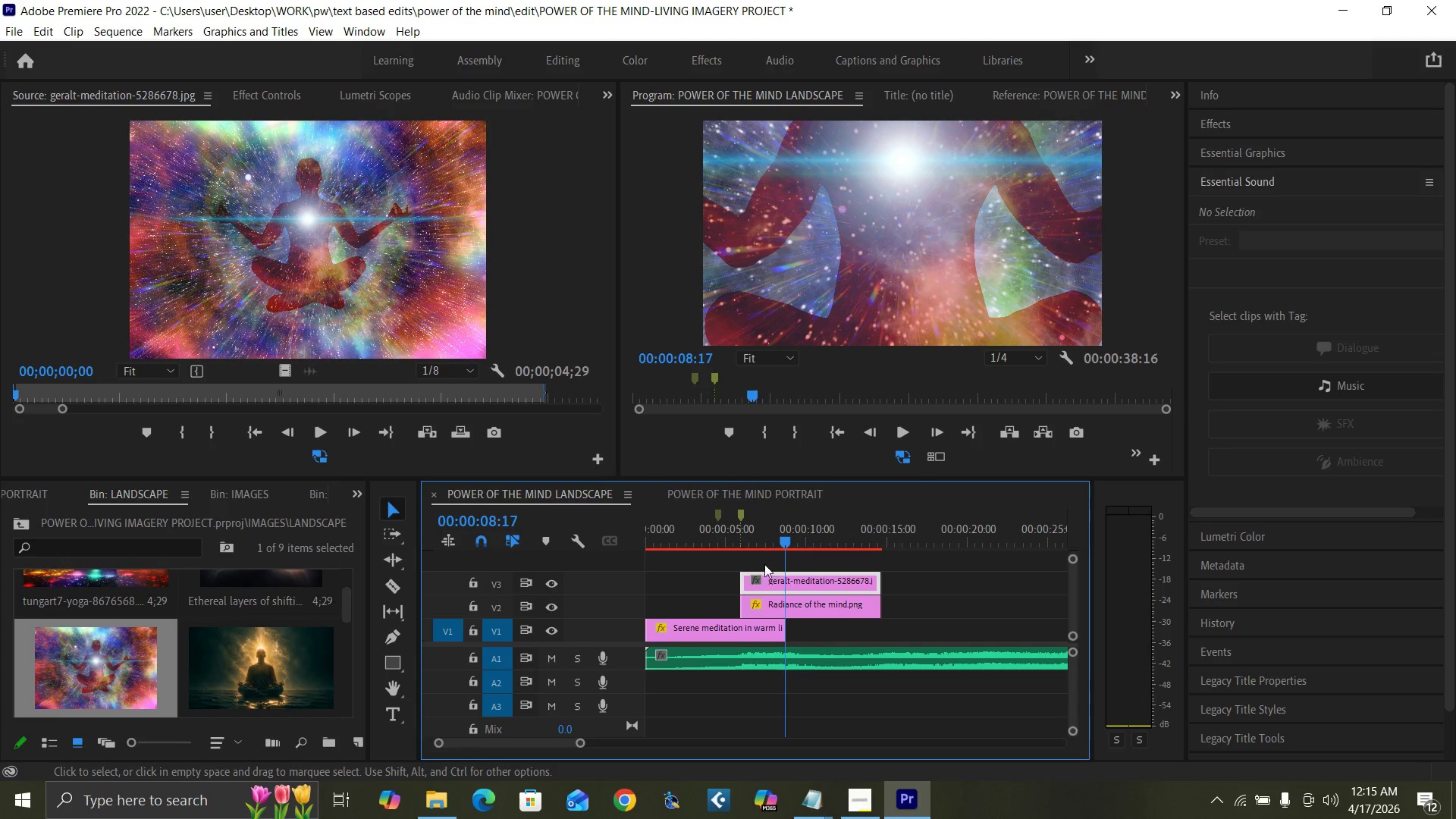 
wait(9.26)
 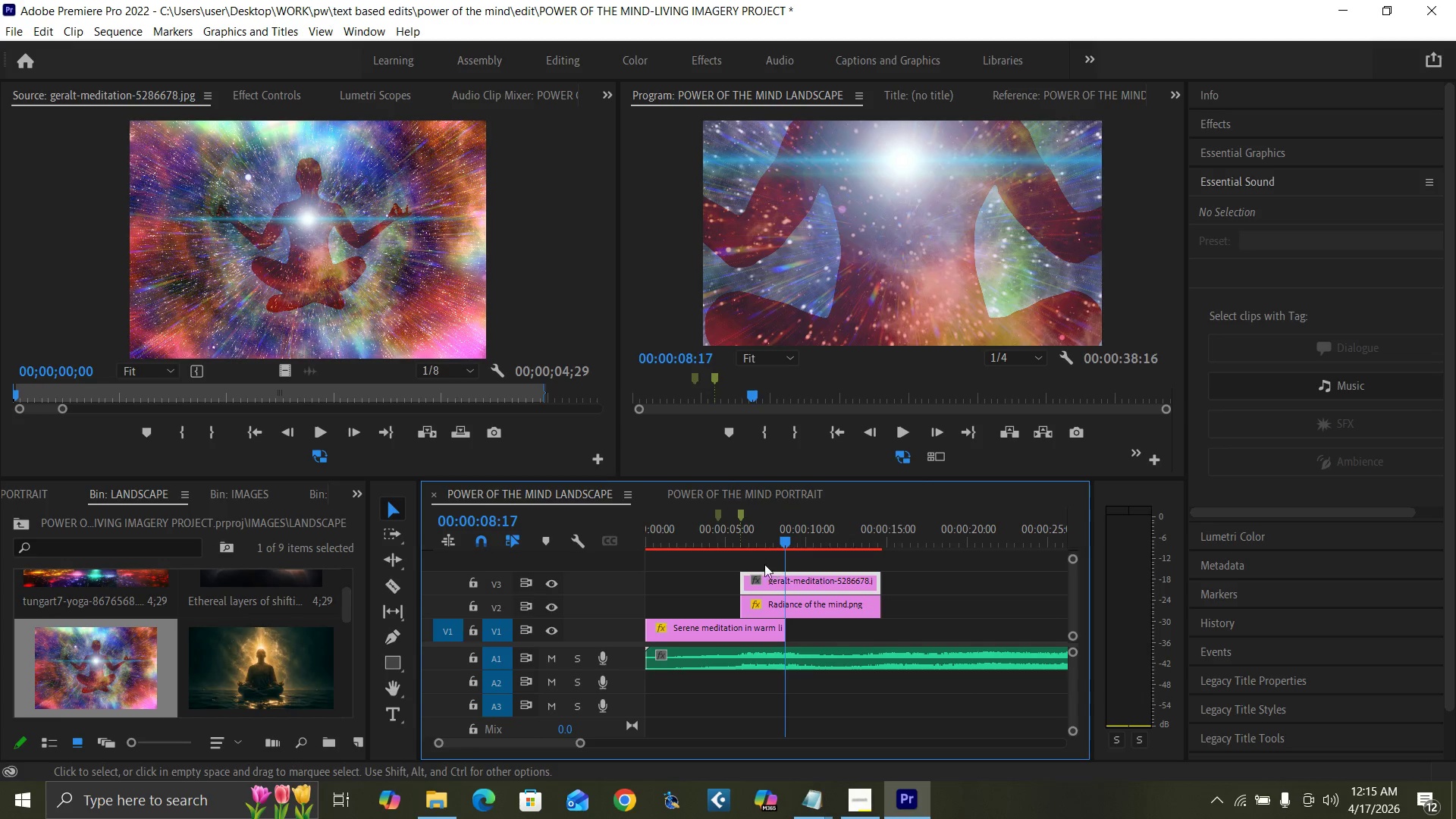 
left_click_drag(start_coordinate=[874, 583], to_coordinate=[782, 592])
 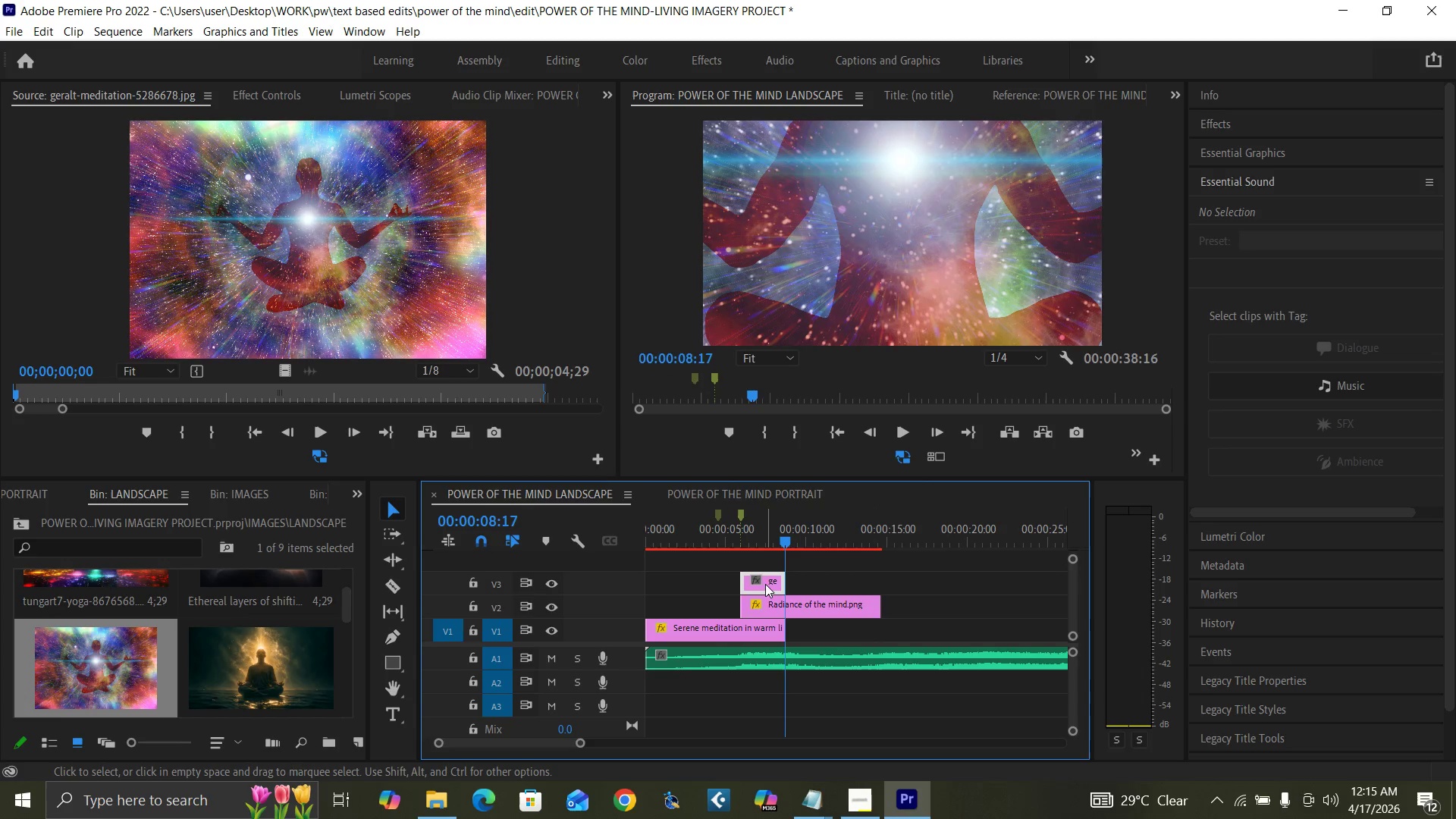 
left_click_drag(start_coordinate=[764, 583], to_coordinate=[855, 632])
 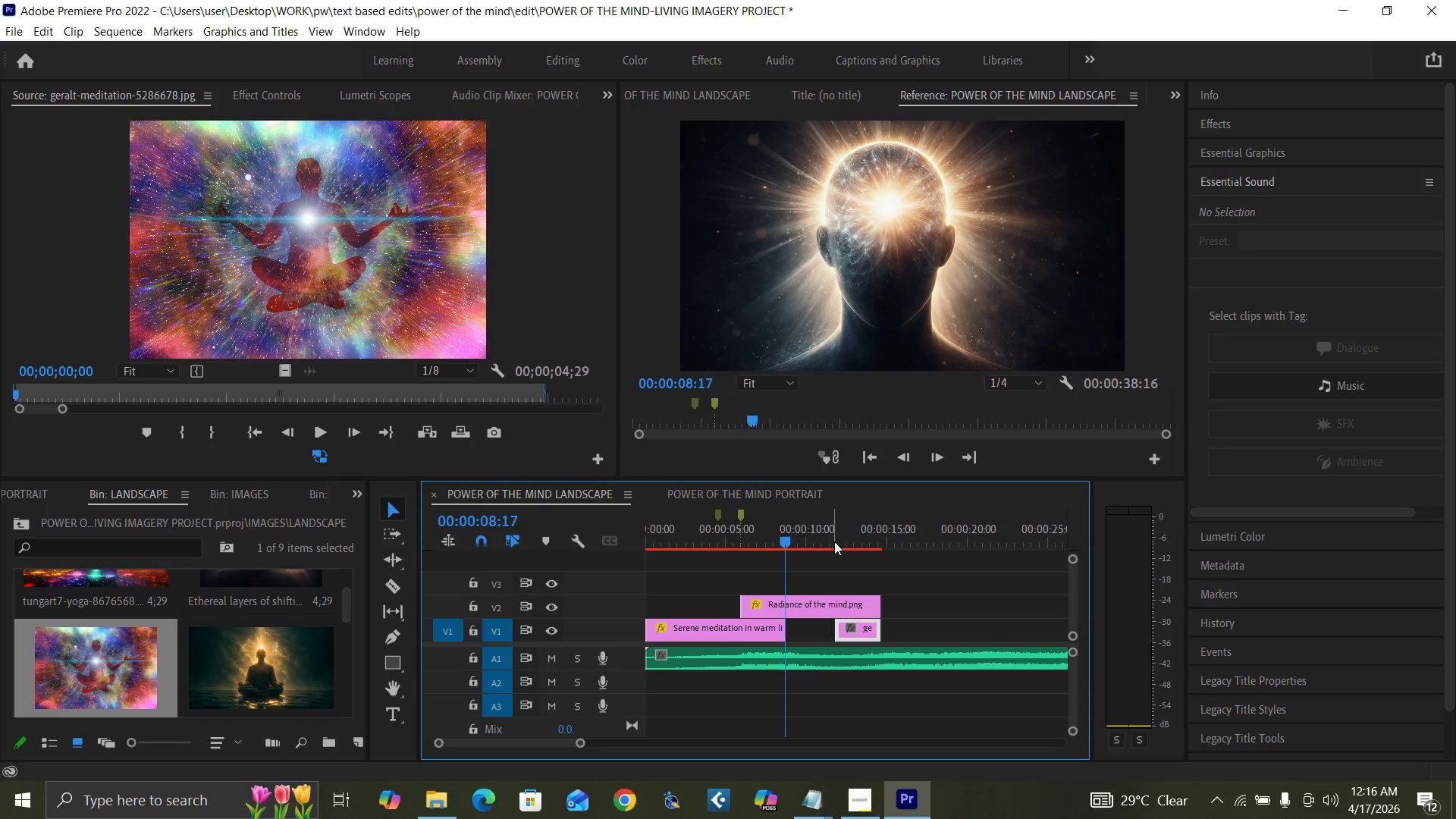 
left_click([837, 544])
 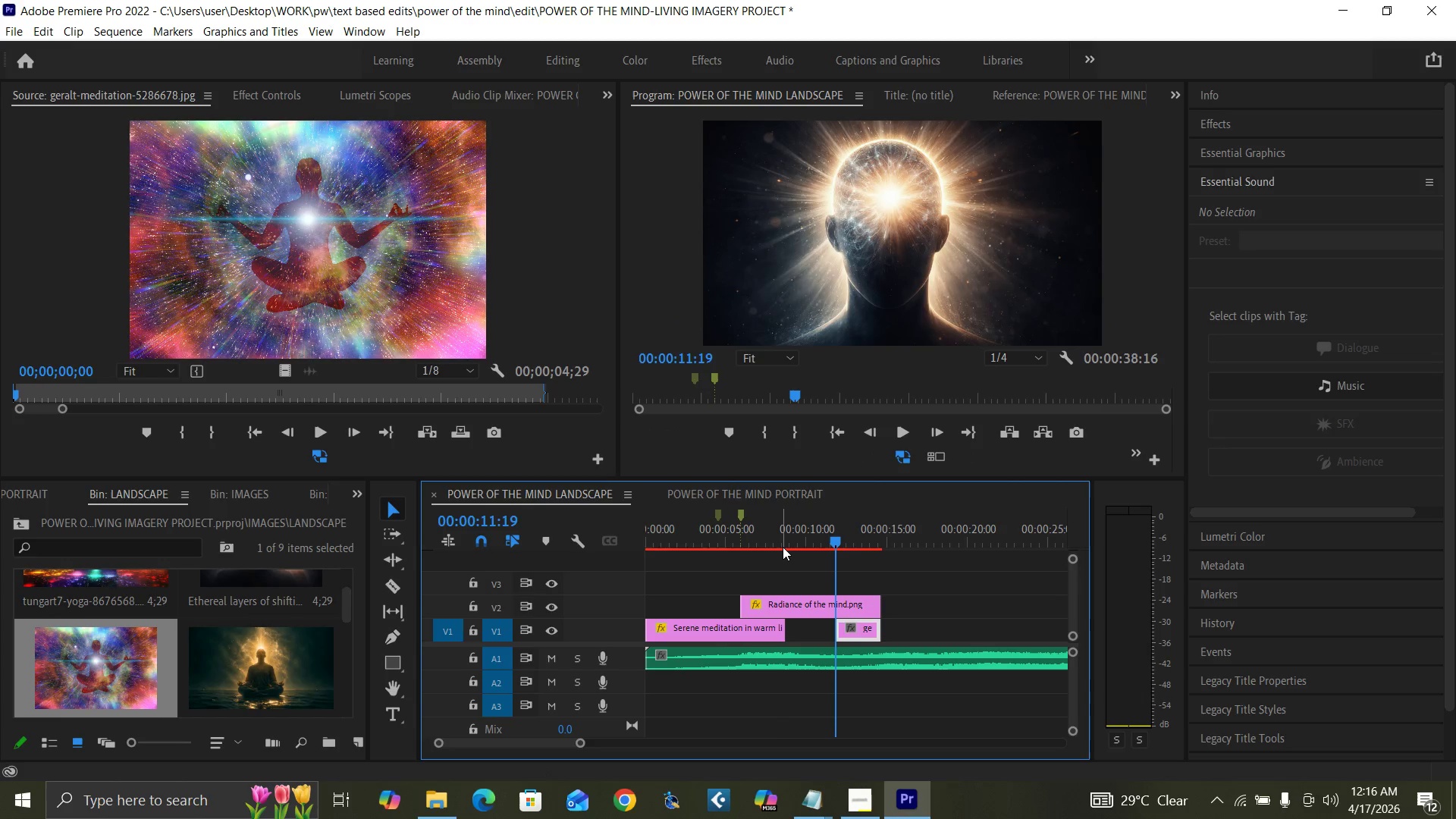 
wait(5.42)
 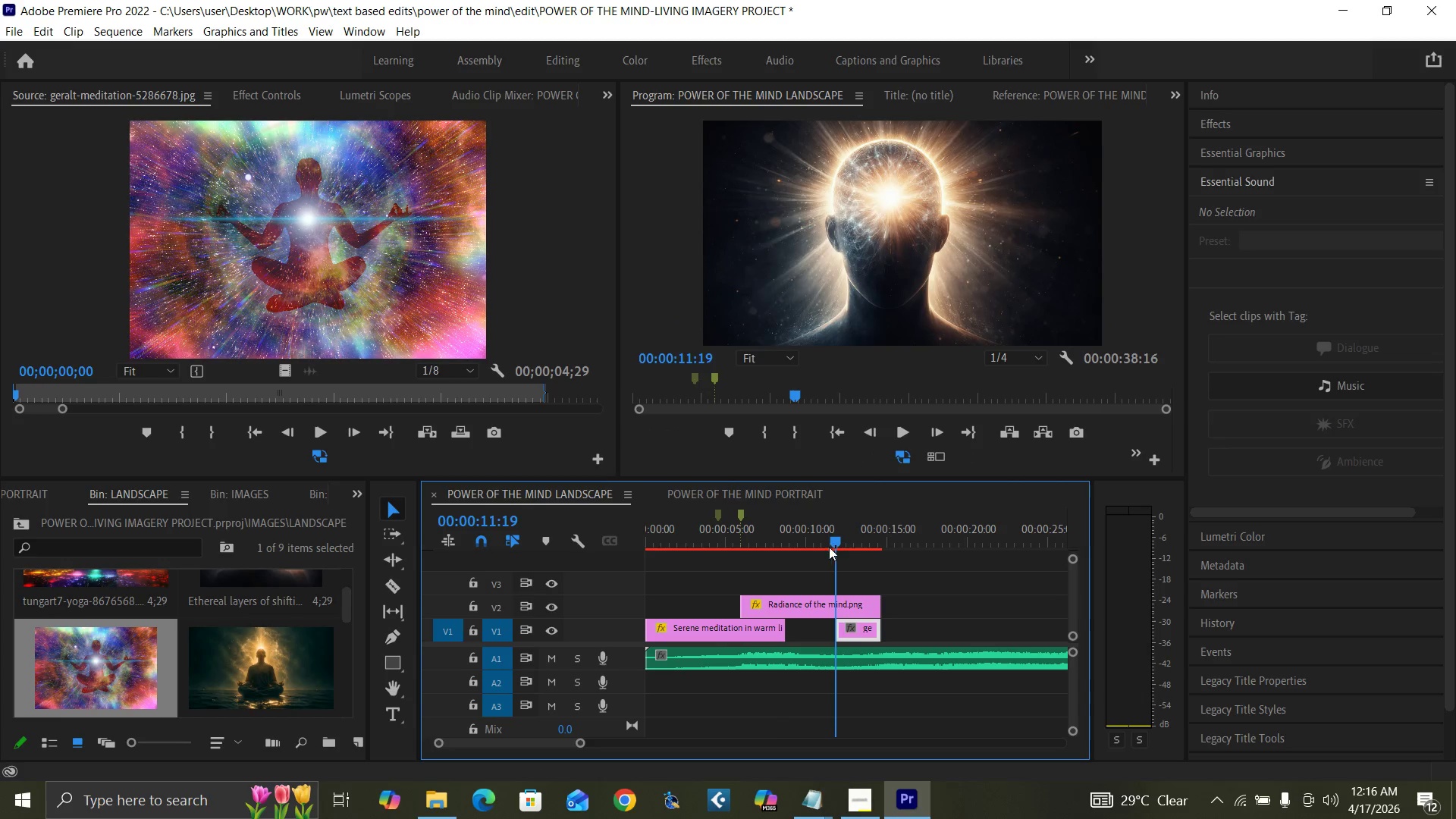 
left_click_drag(start_coordinate=[783, 545], to_coordinate=[787, 551])
 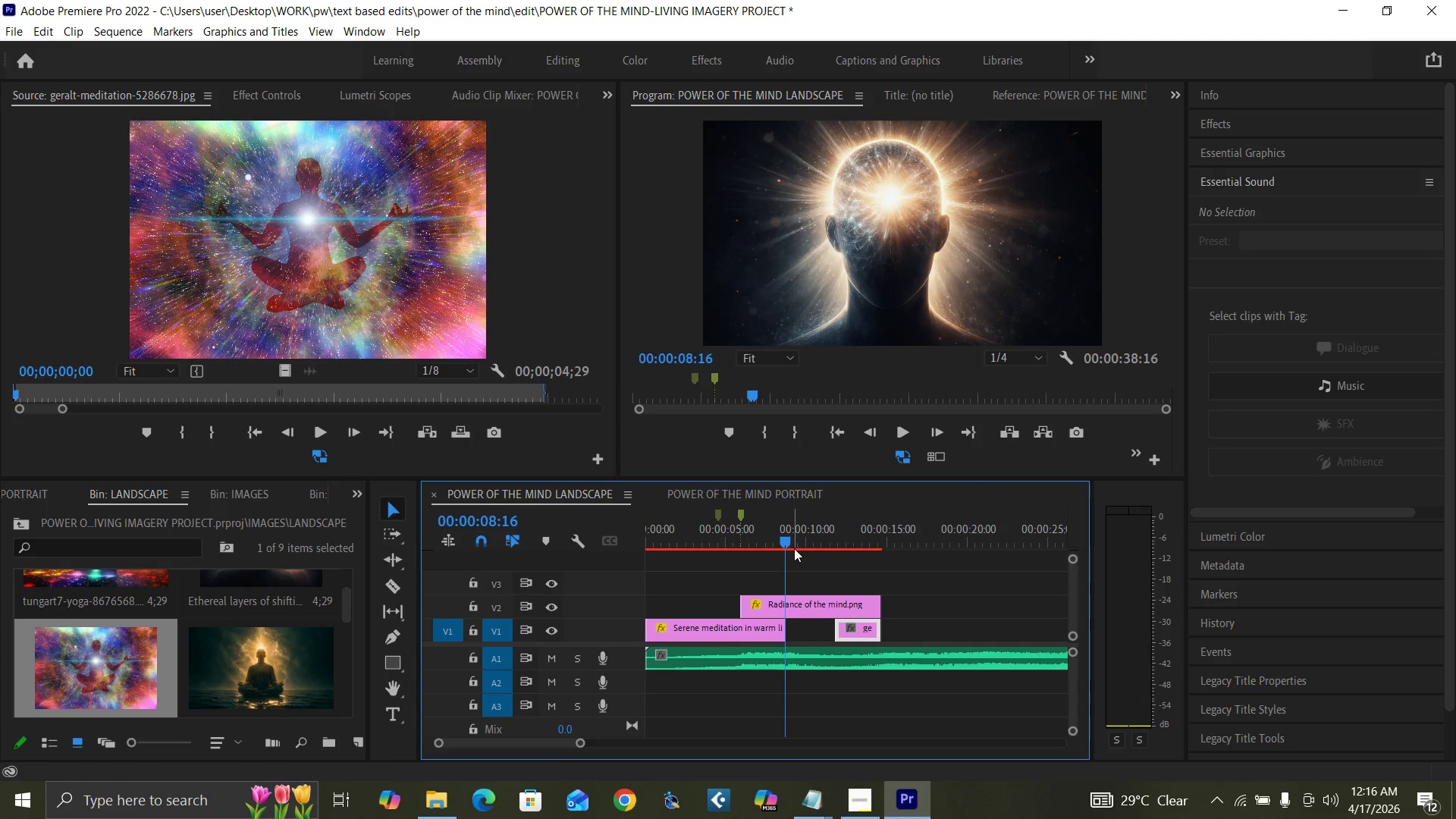 
key(ArrowRight)
 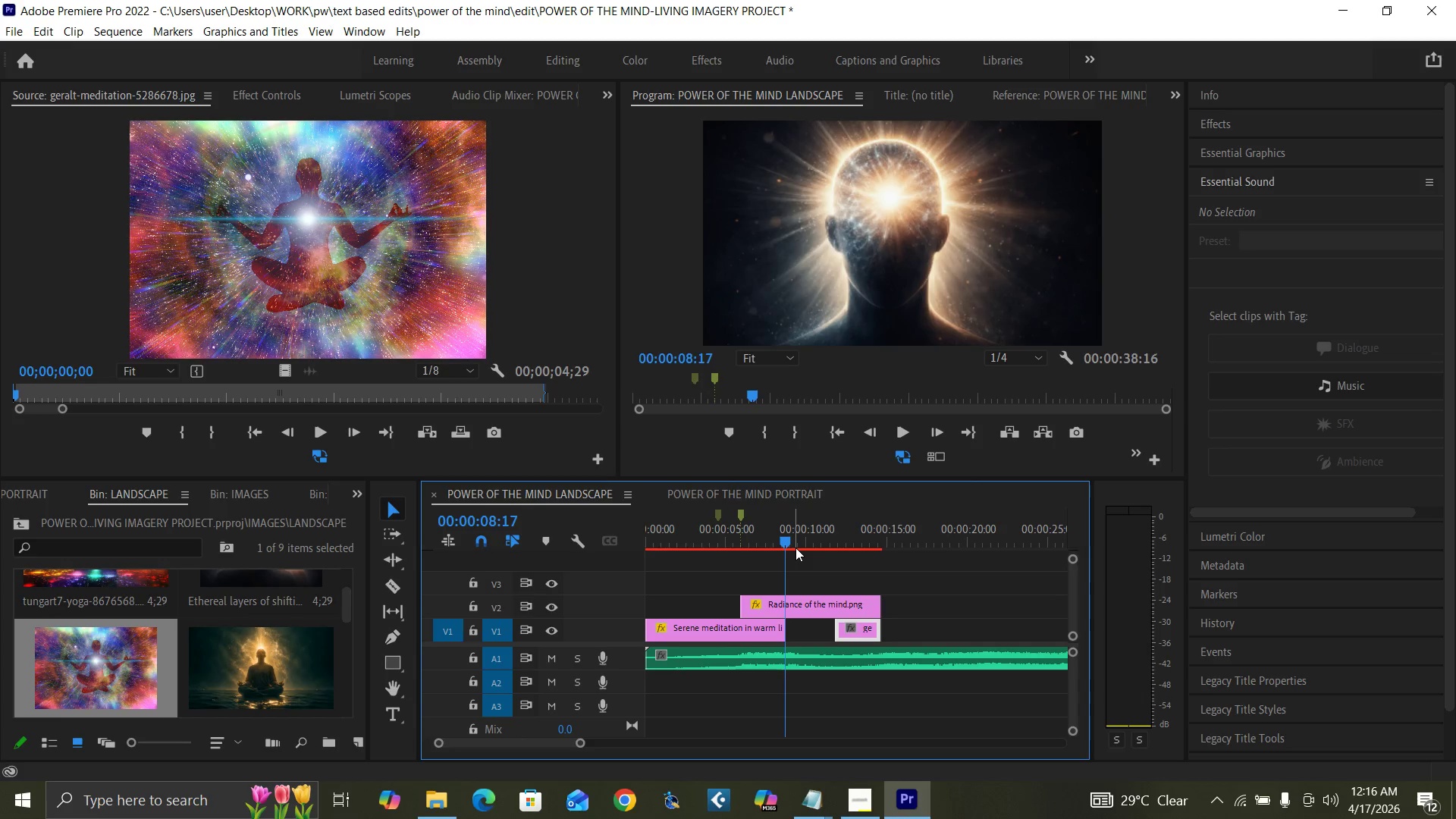 
key(ArrowRight)
 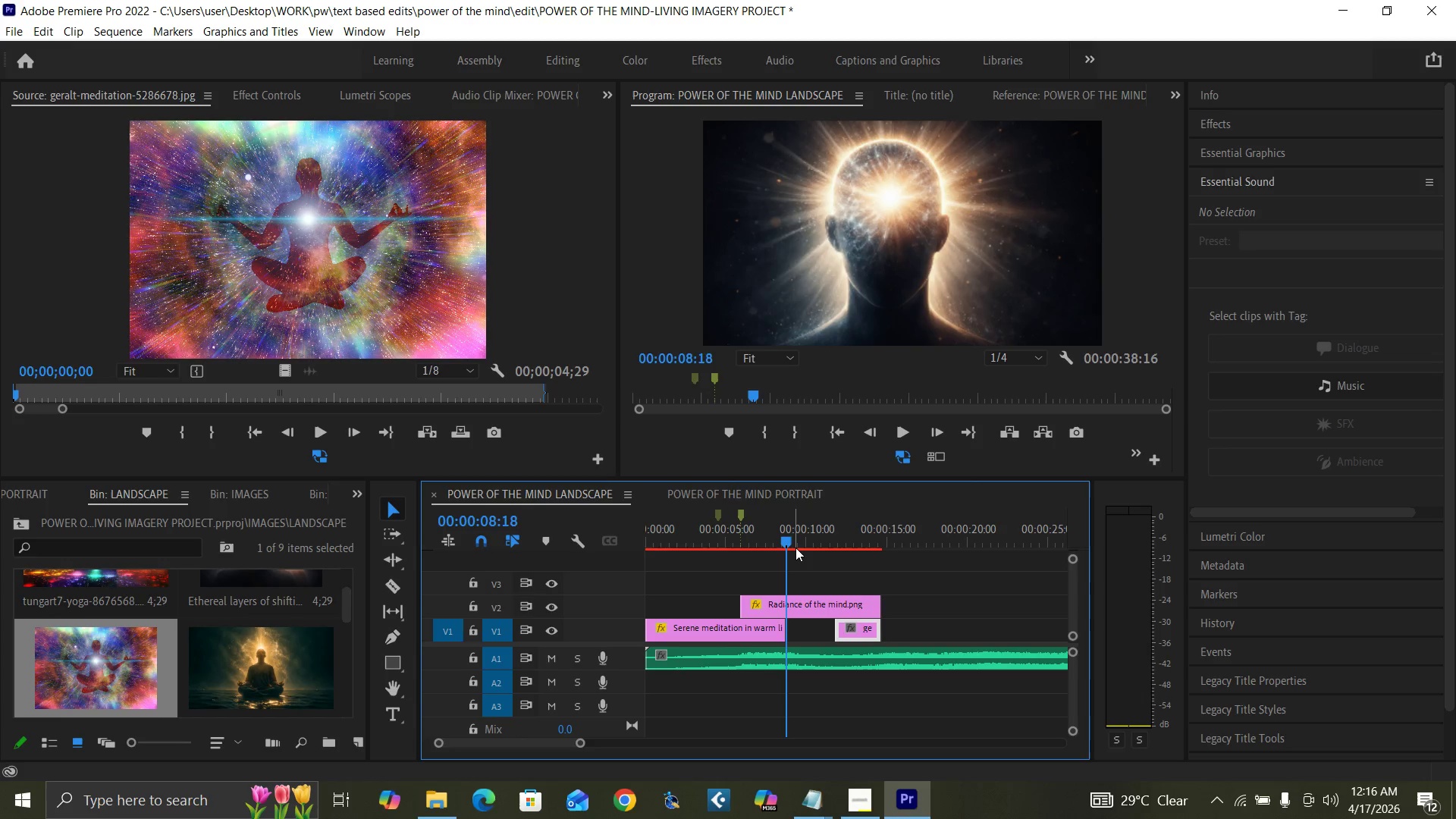 
key(ArrowRight)
 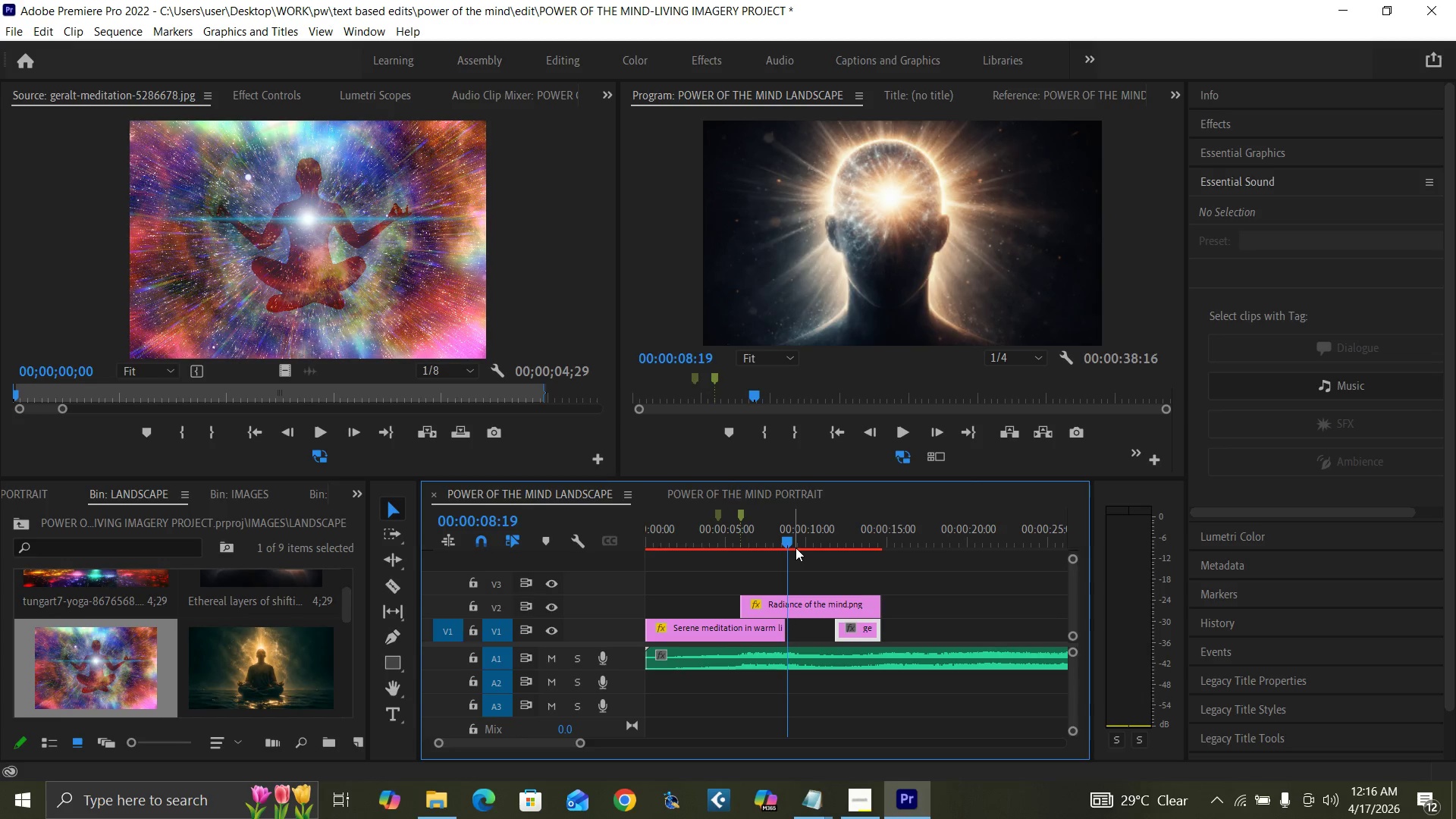 
key(ArrowRight)
 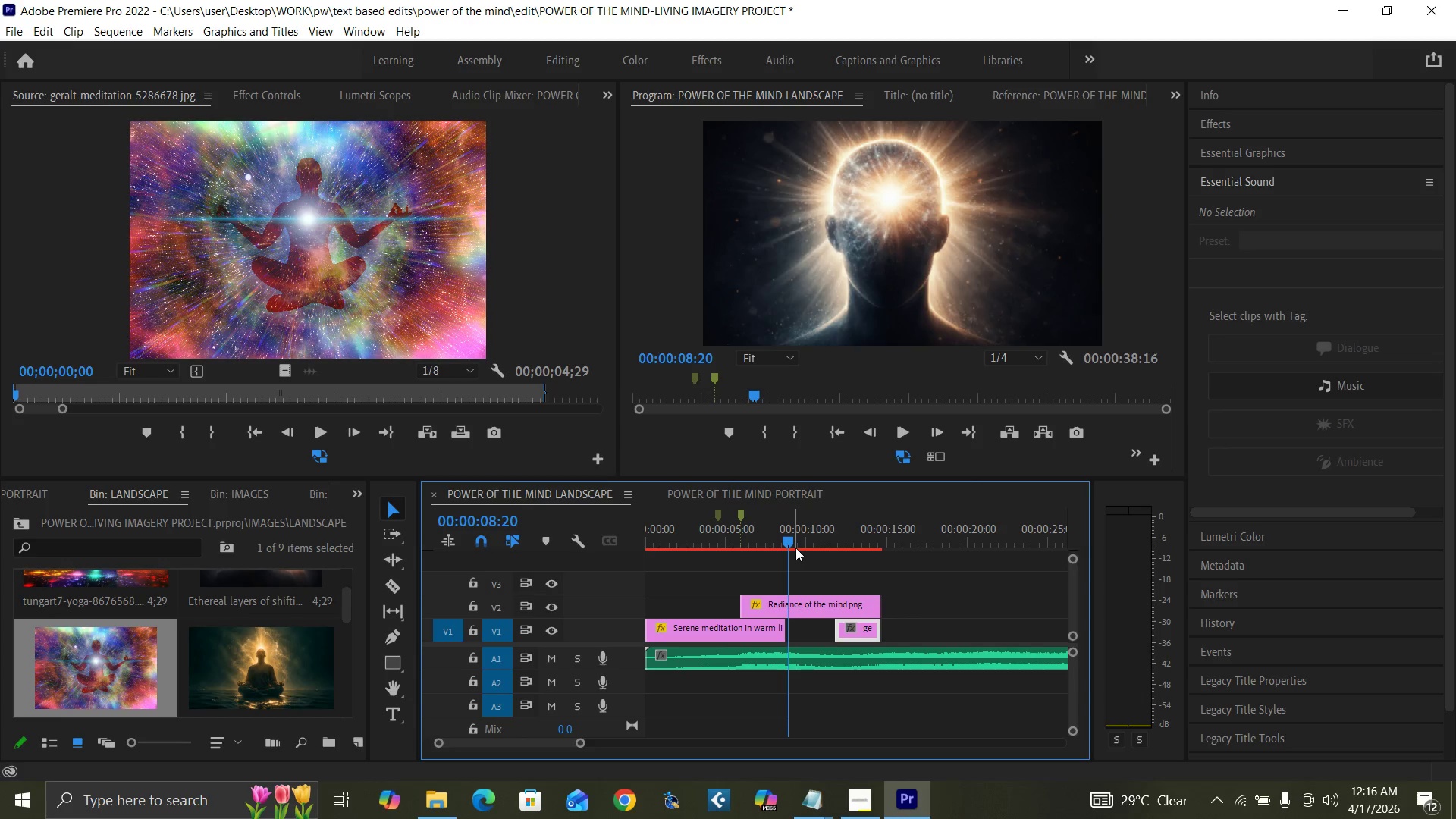 
key(ArrowRight)
 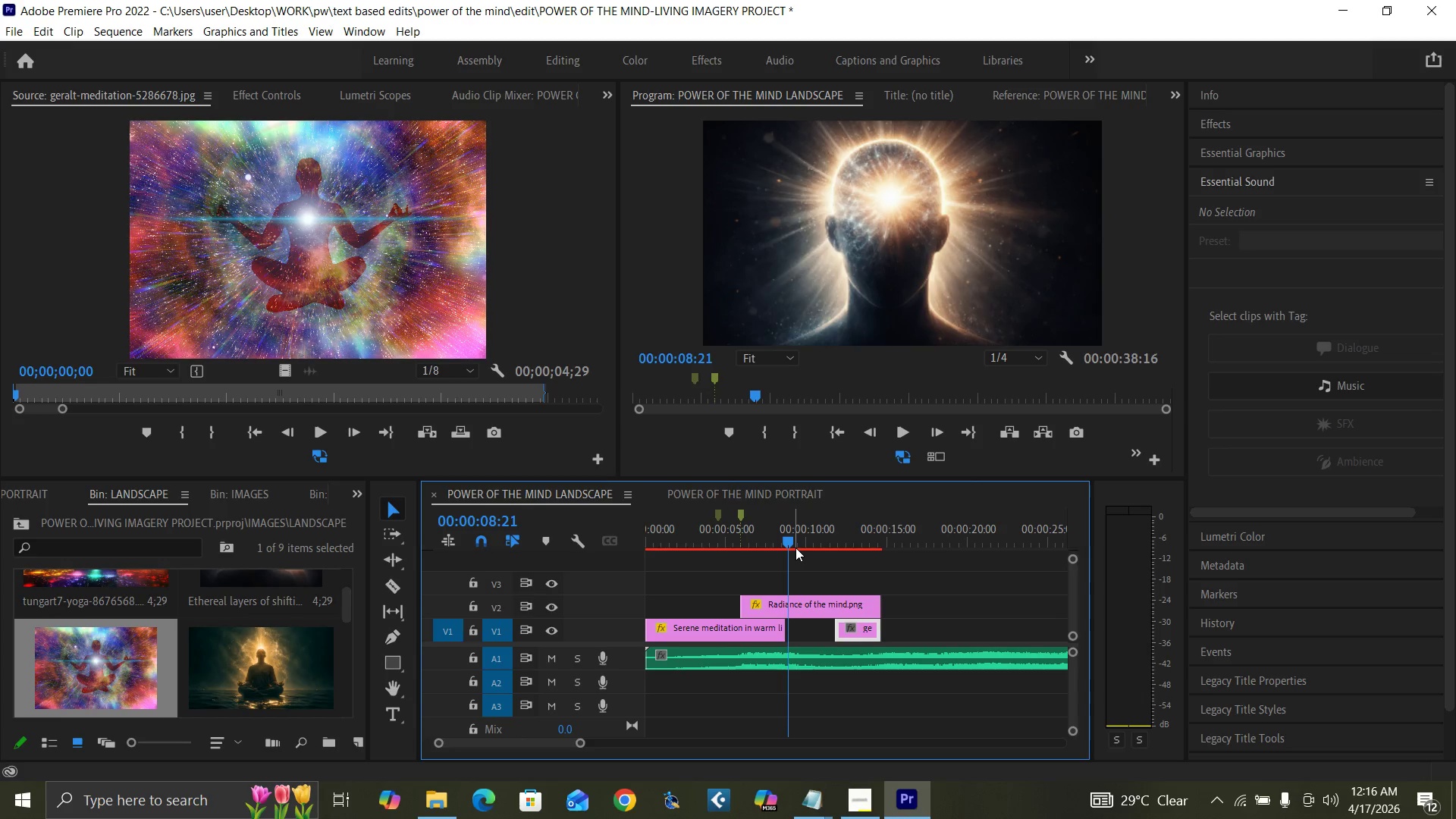 
key(ArrowRight)
 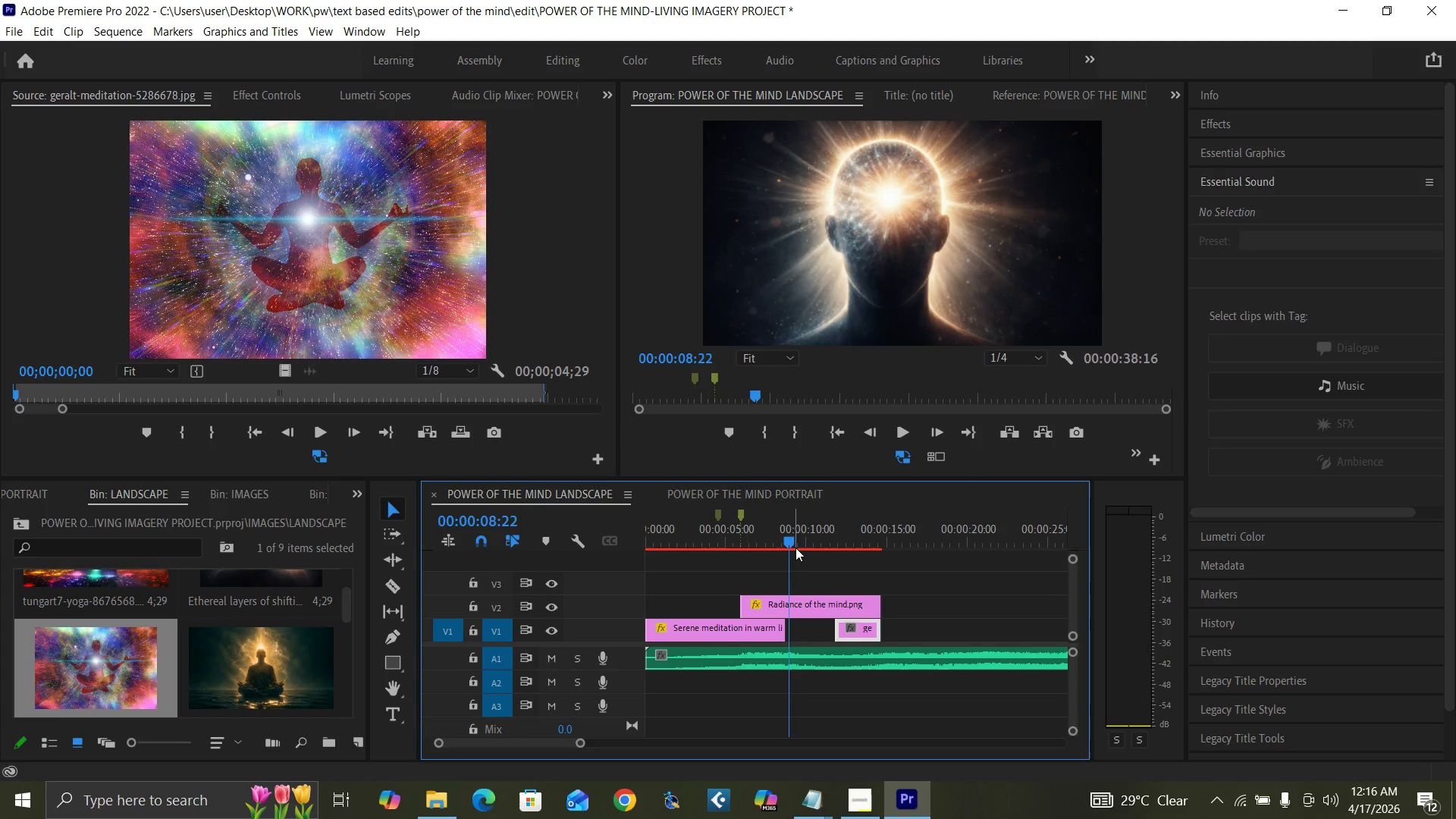 
key(ArrowRight)
 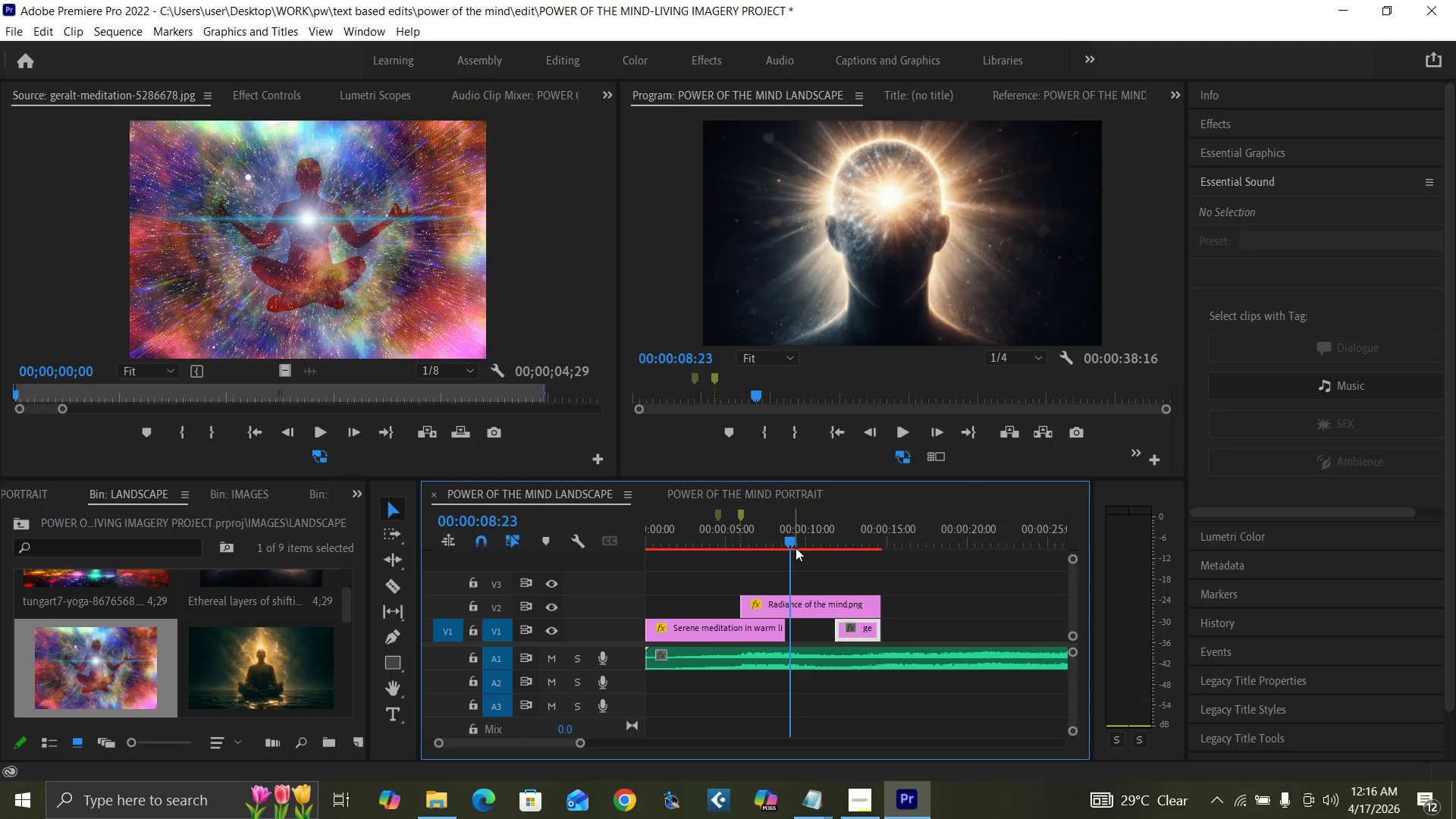 
key(ArrowRight)
 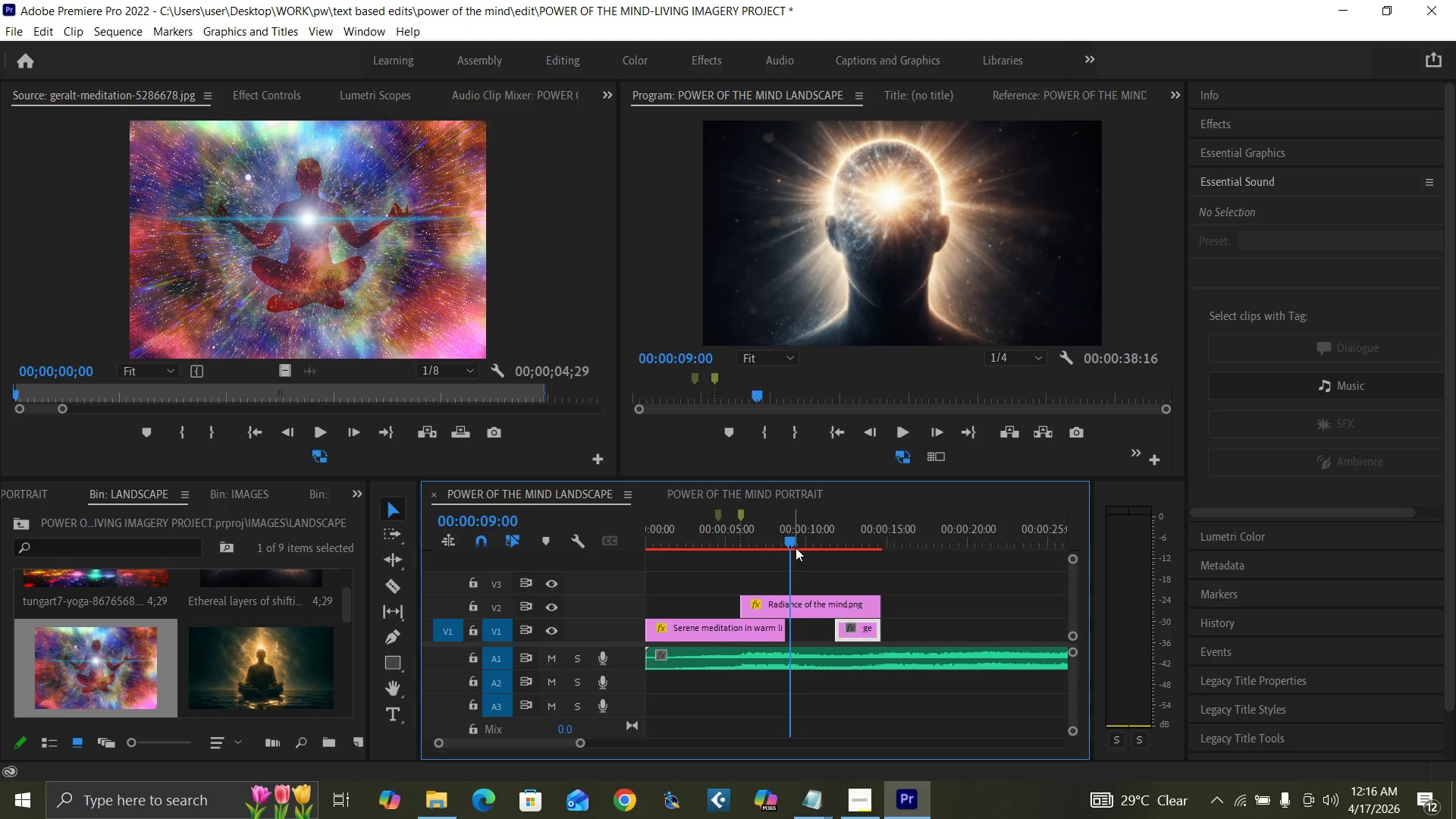 
key(ArrowRight)
 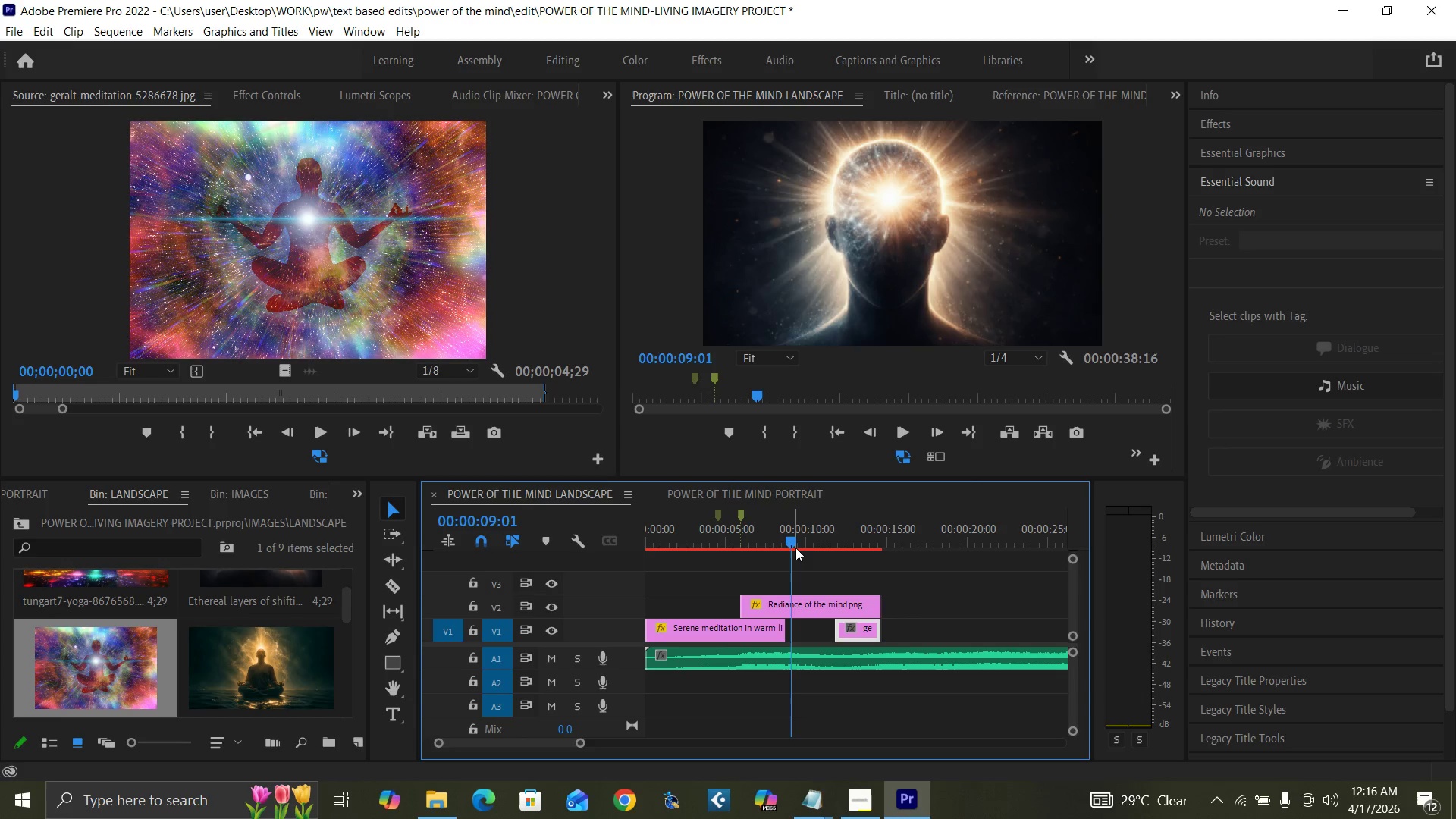 
key(ArrowRight)
 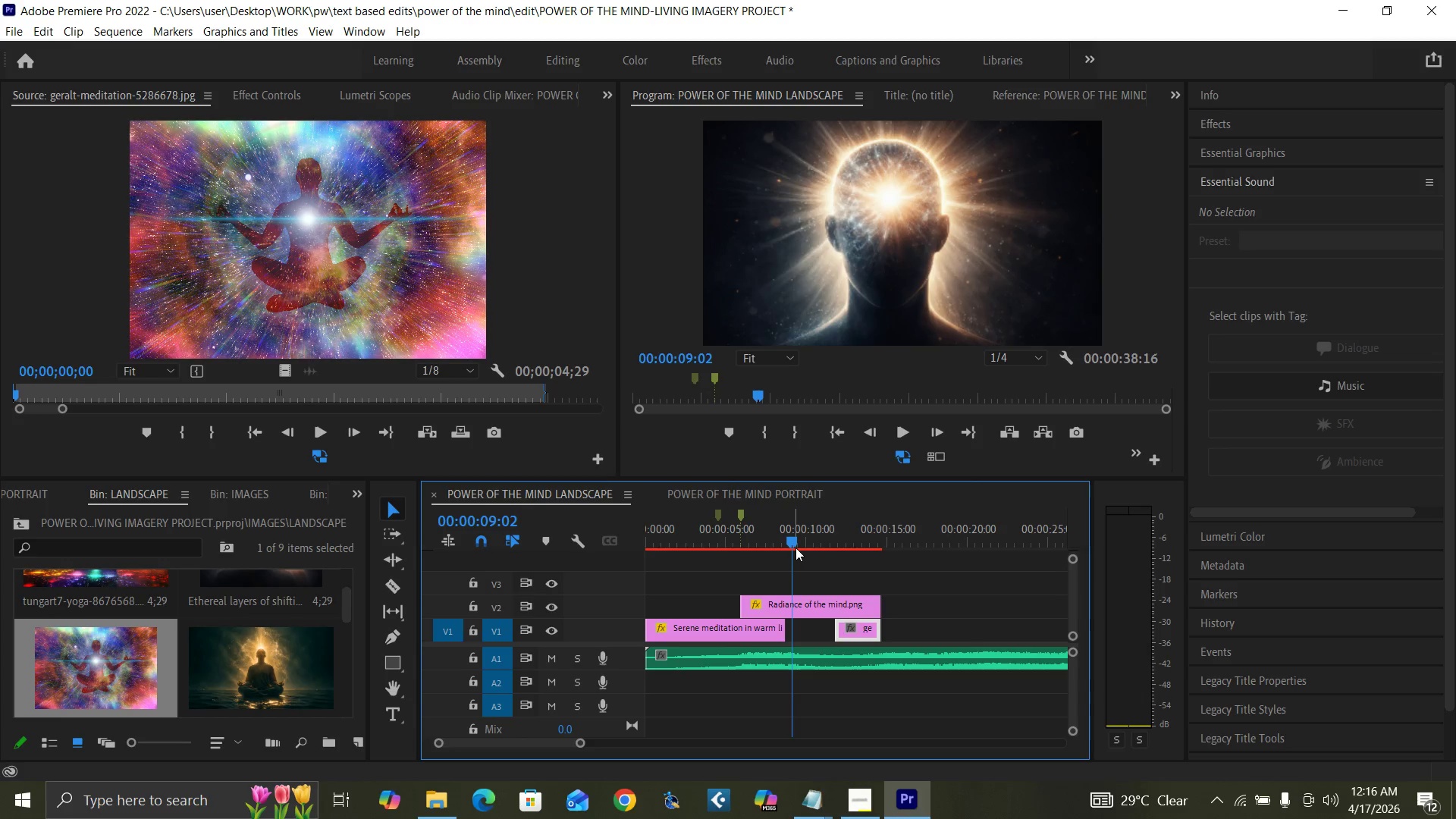 
key(ArrowRight)
 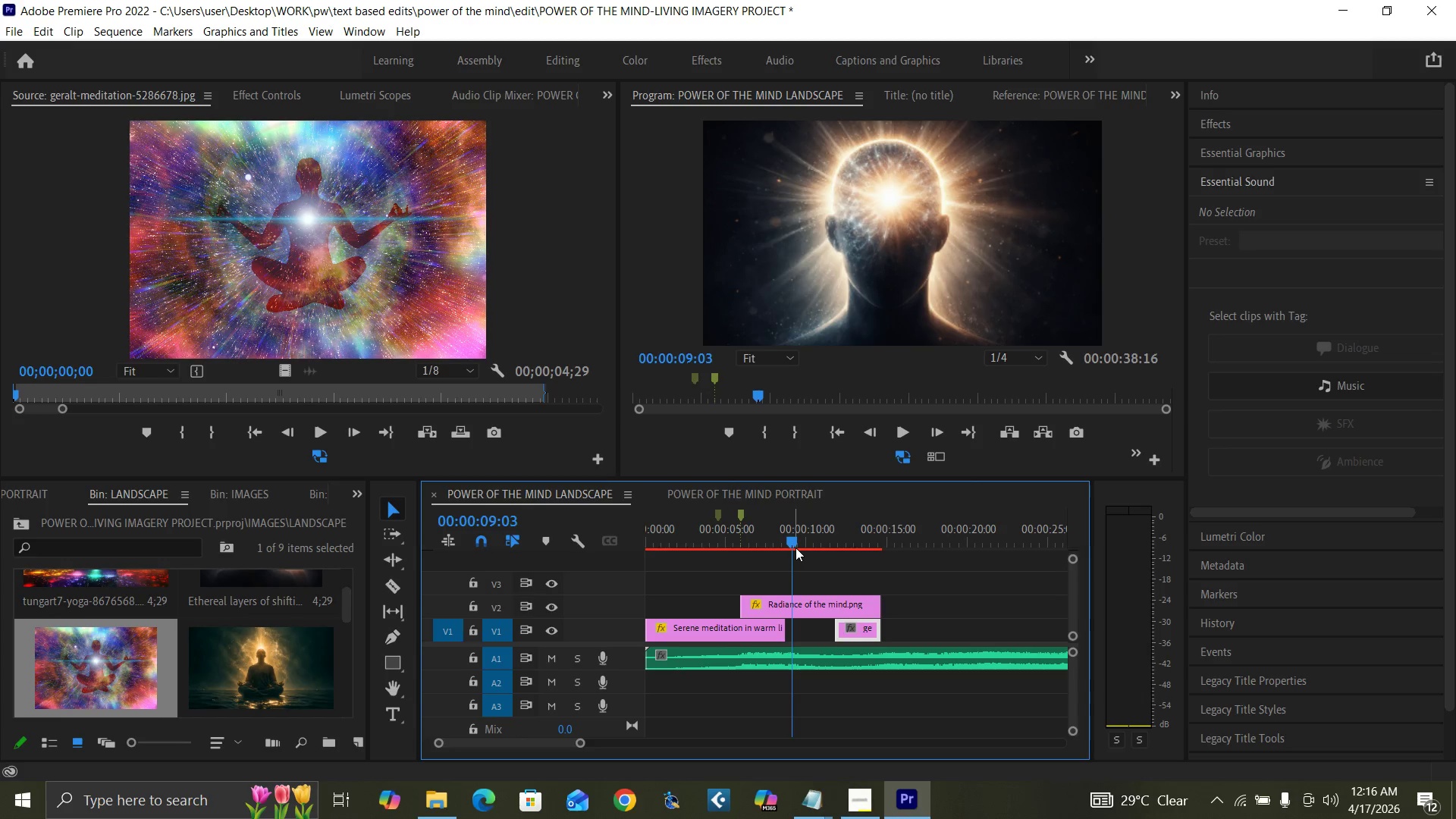 
key(ArrowRight)
 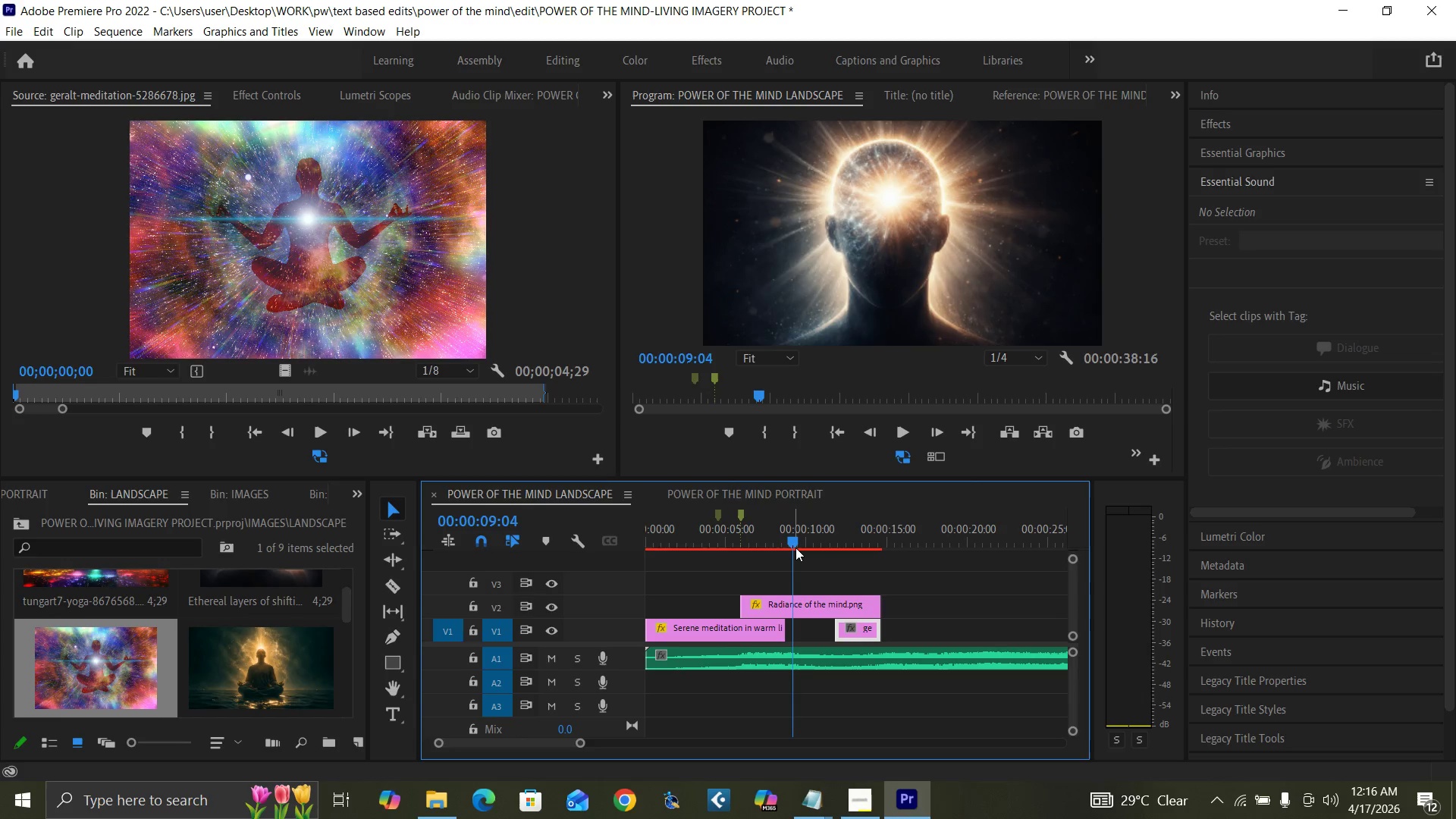 
key(ArrowRight)
 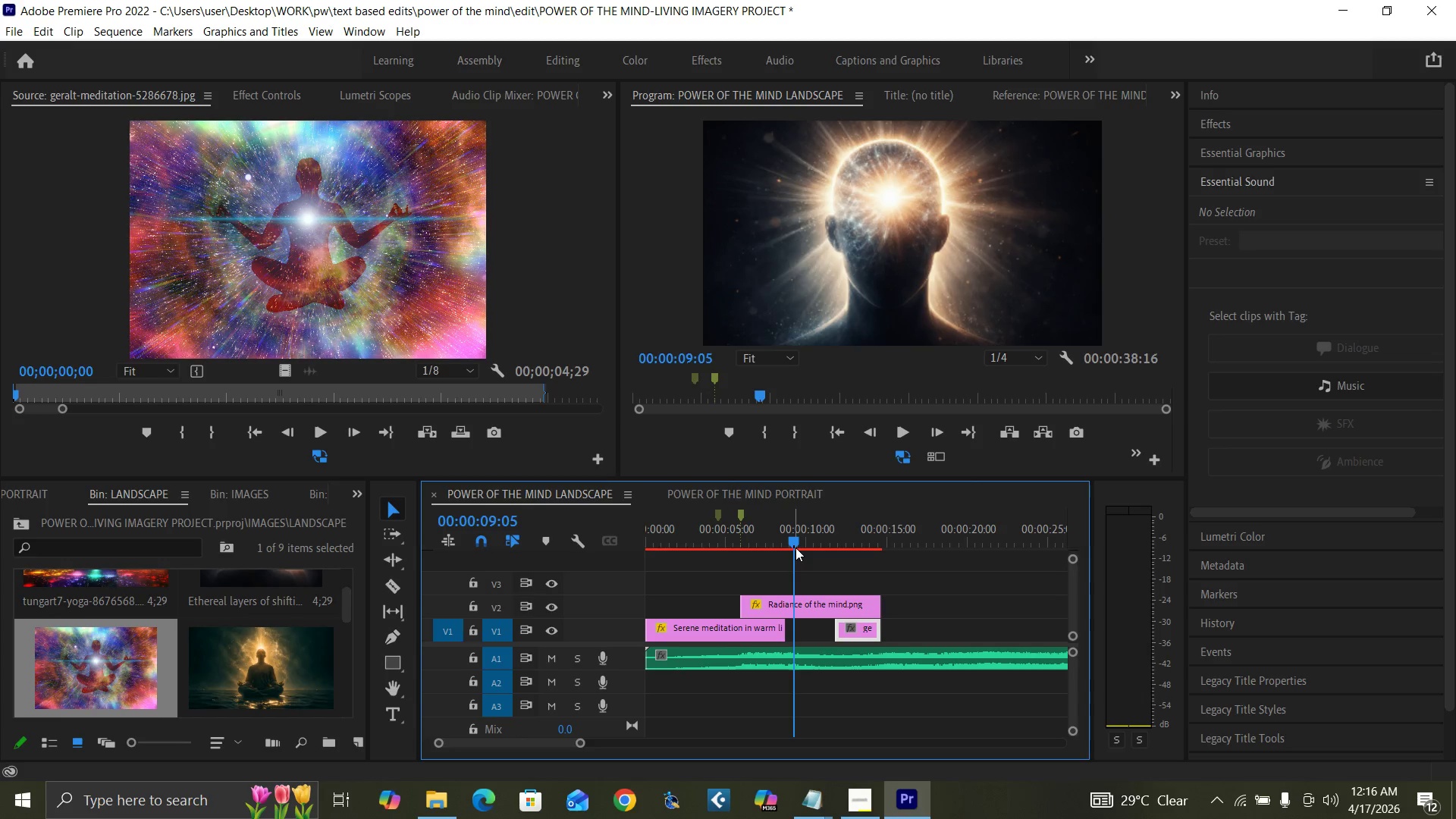 
key(ArrowRight)
 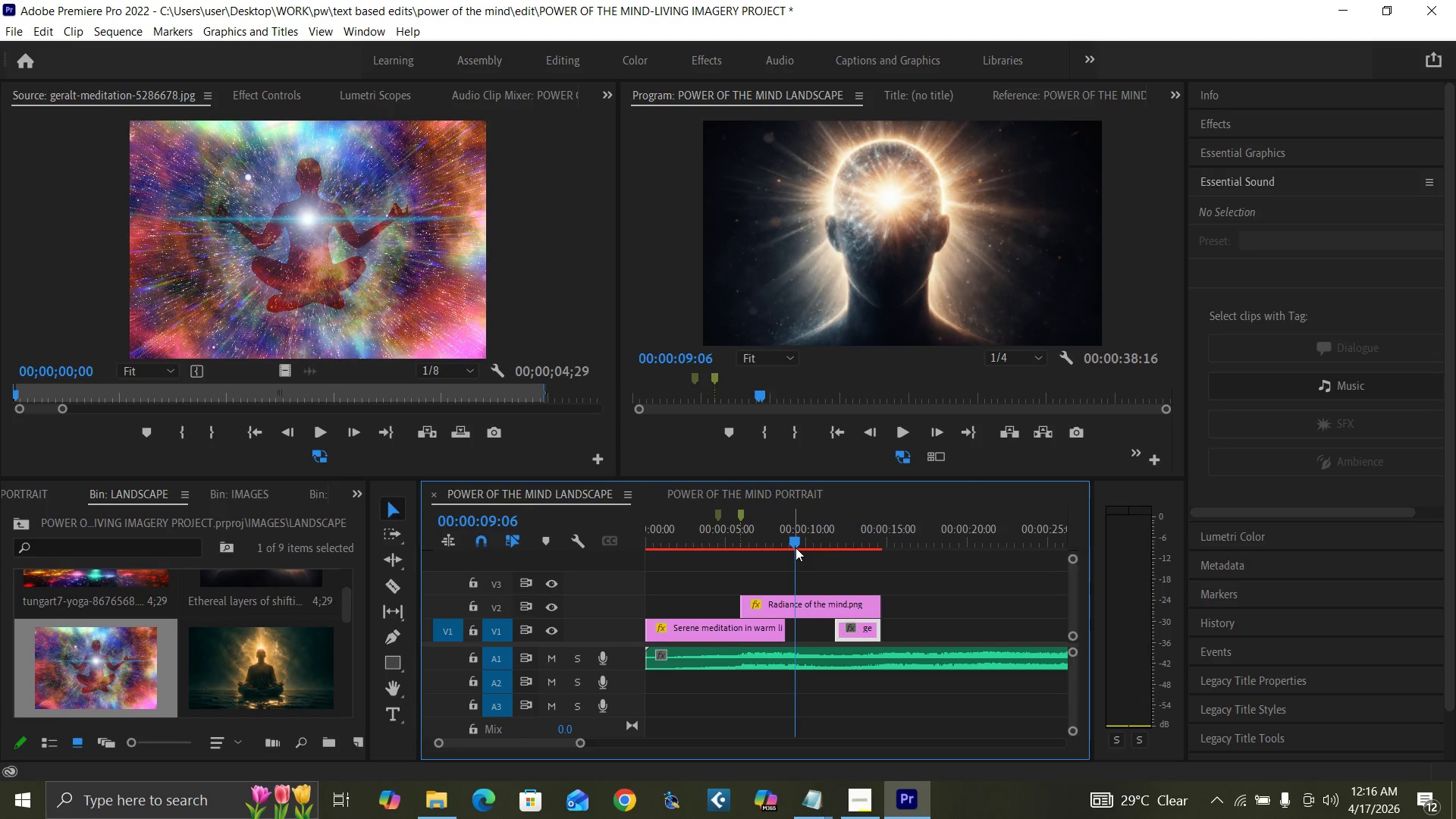 
key(ArrowRight)
 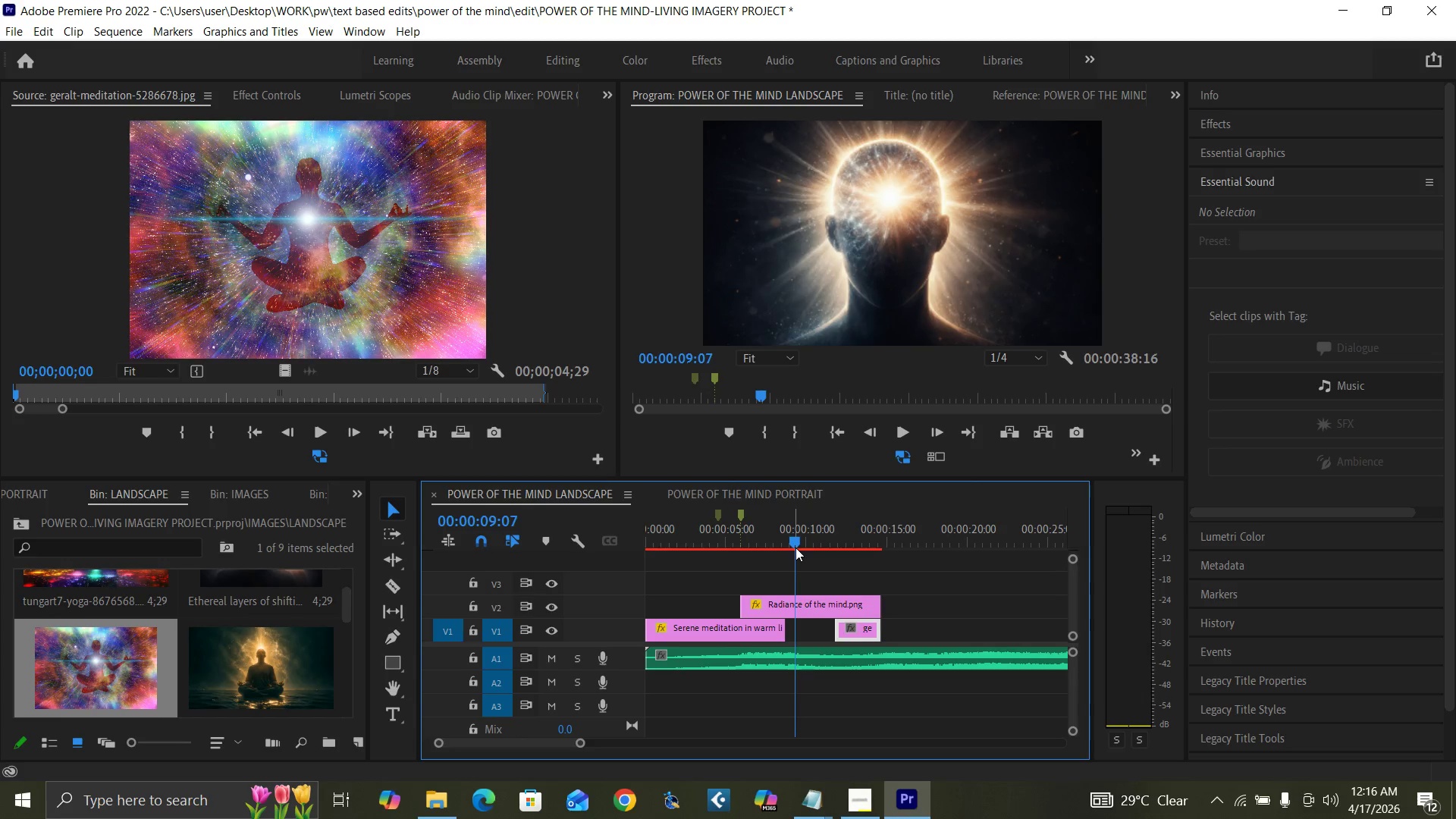 
key(ArrowRight)
 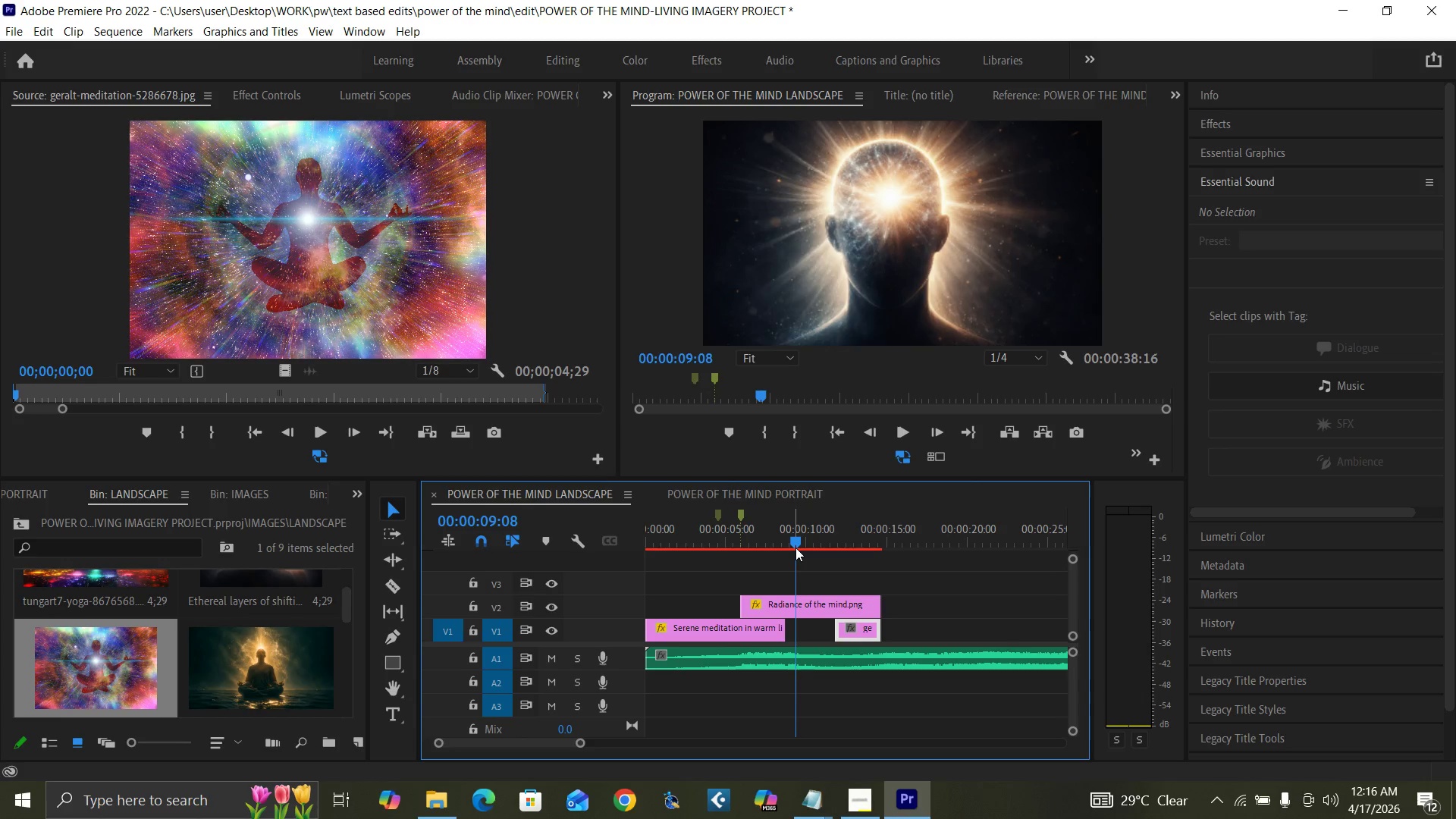 
key(ArrowRight)
 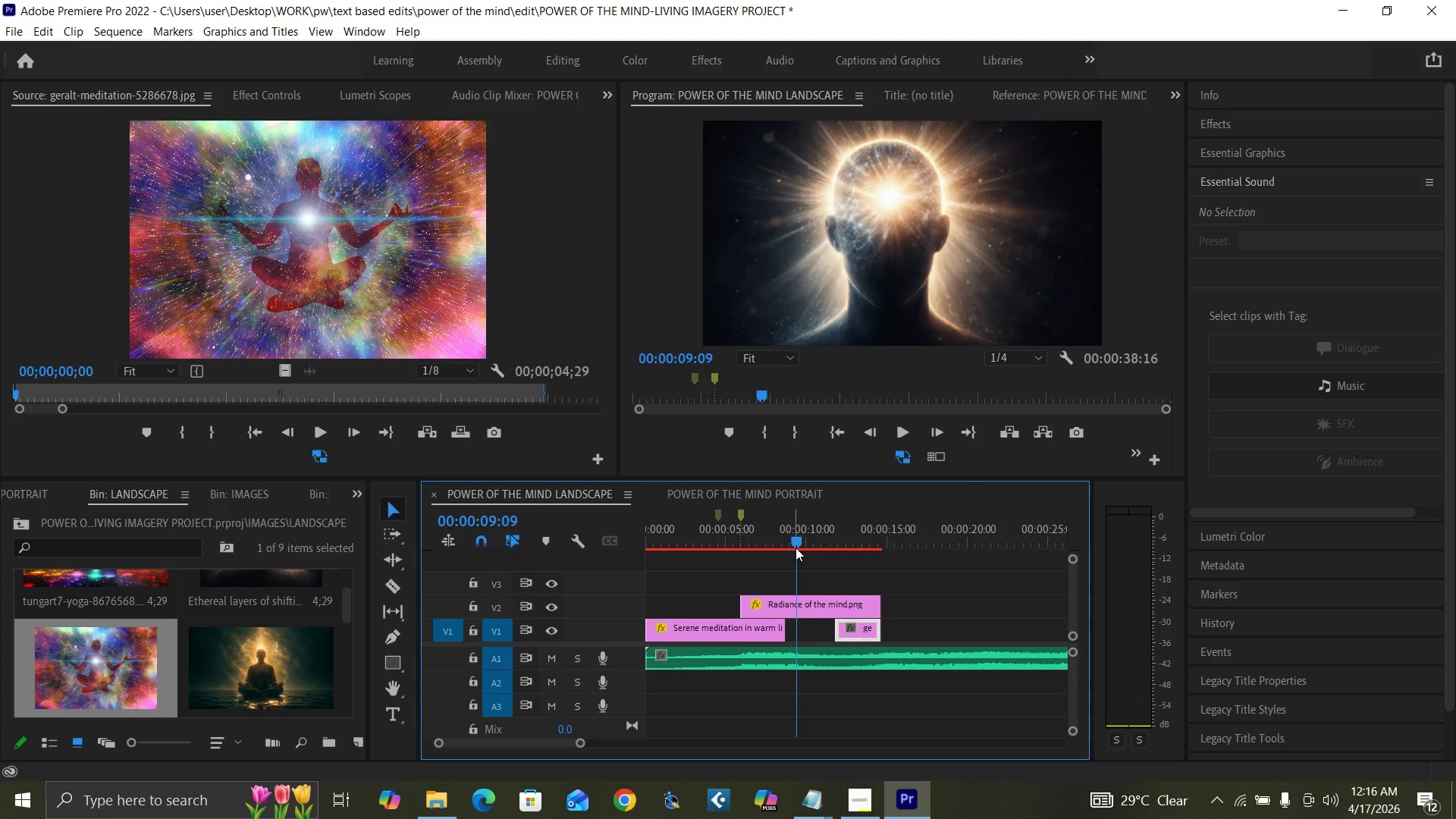 
key(ArrowRight)
 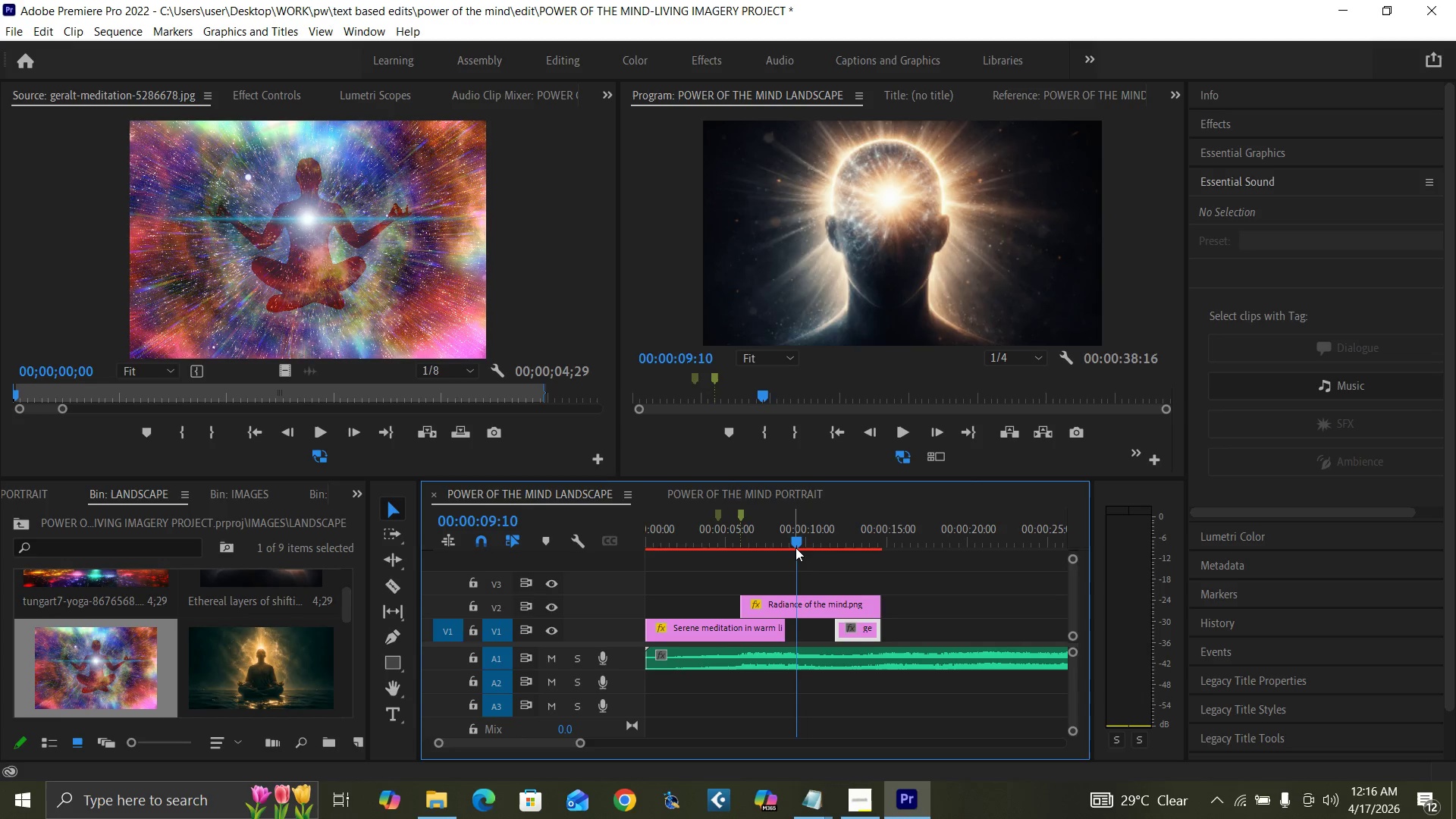 
key(ArrowRight)
 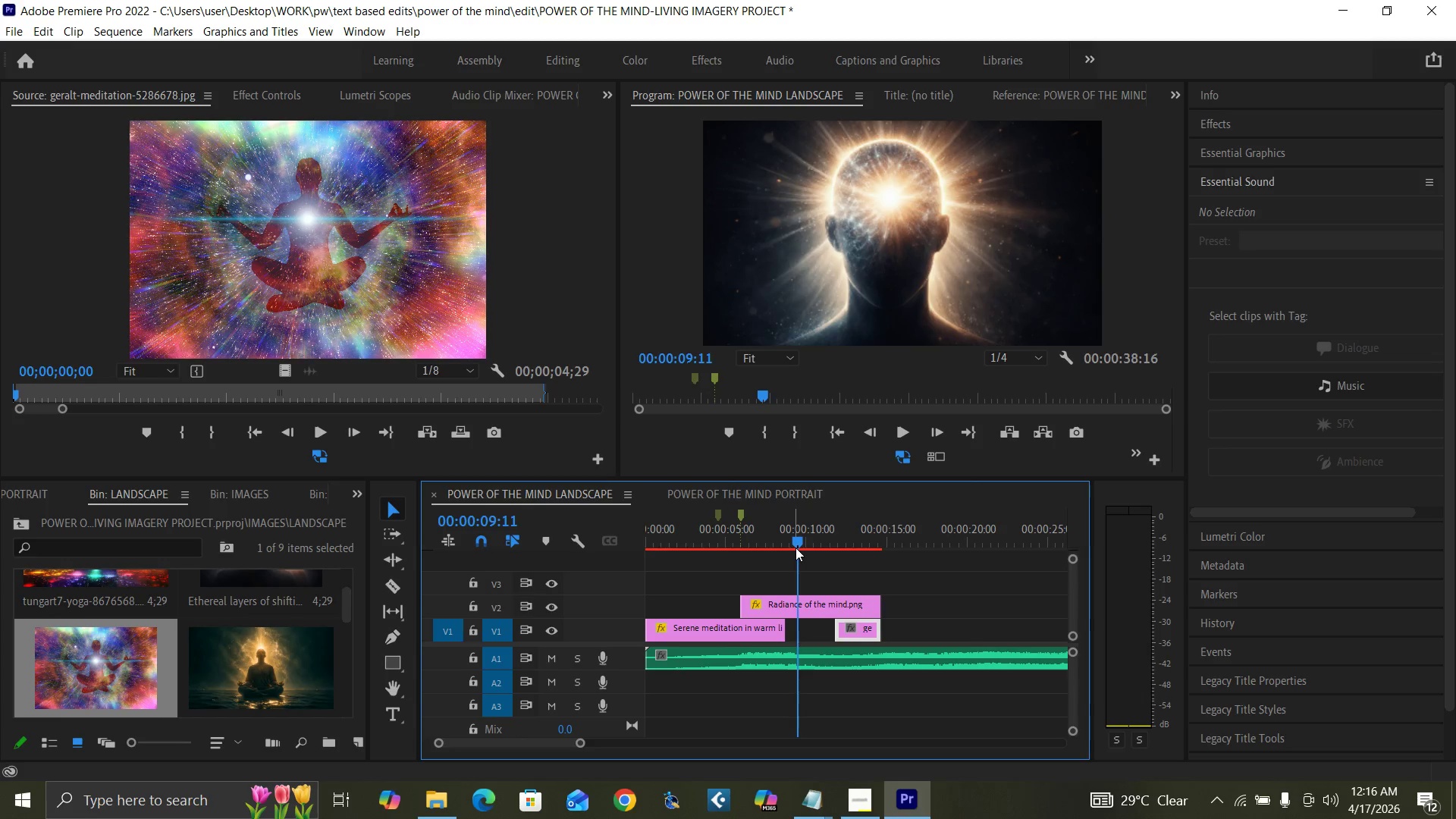 
key(ArrowRight)
 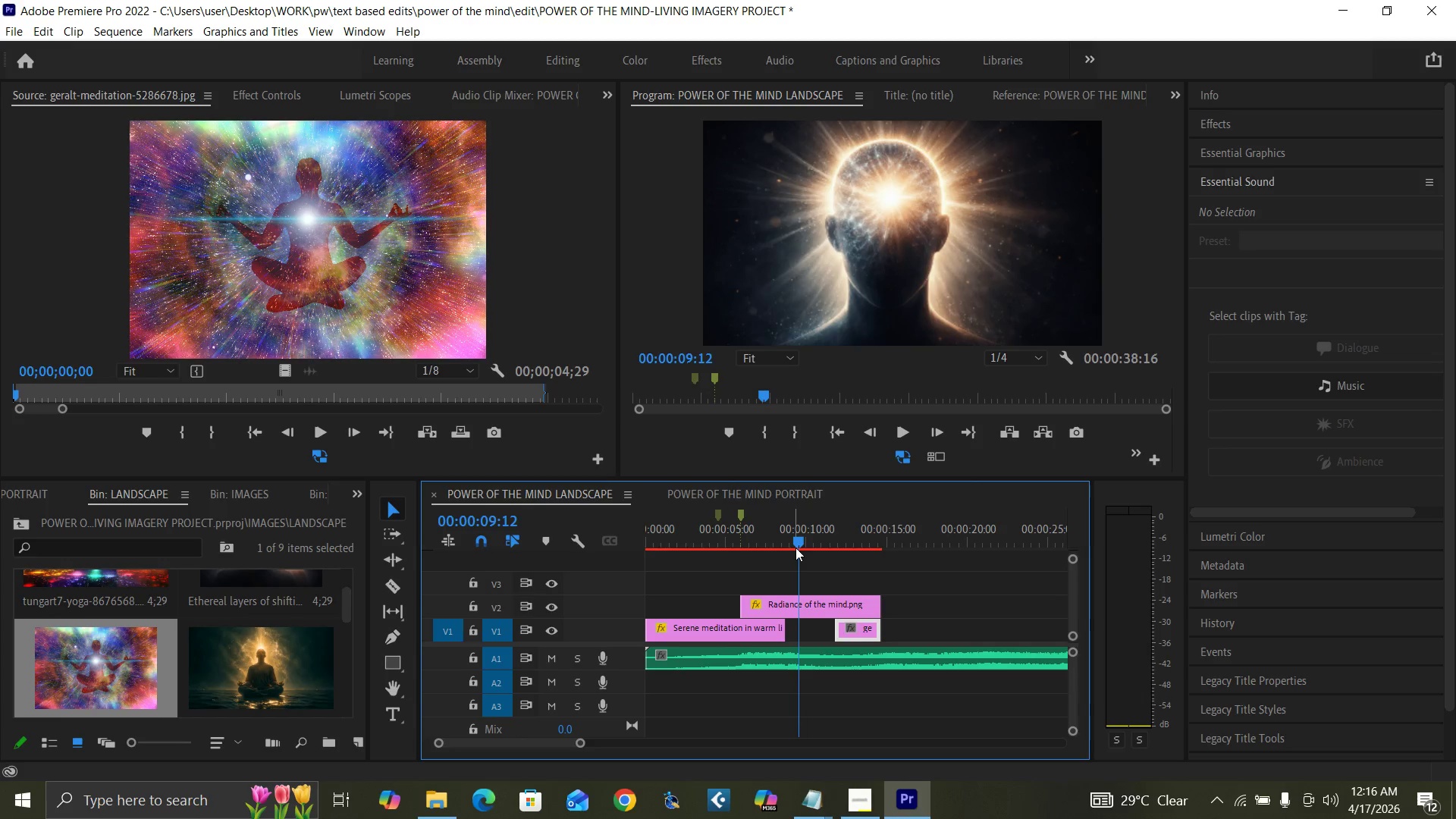 
key(ArrowRight)
 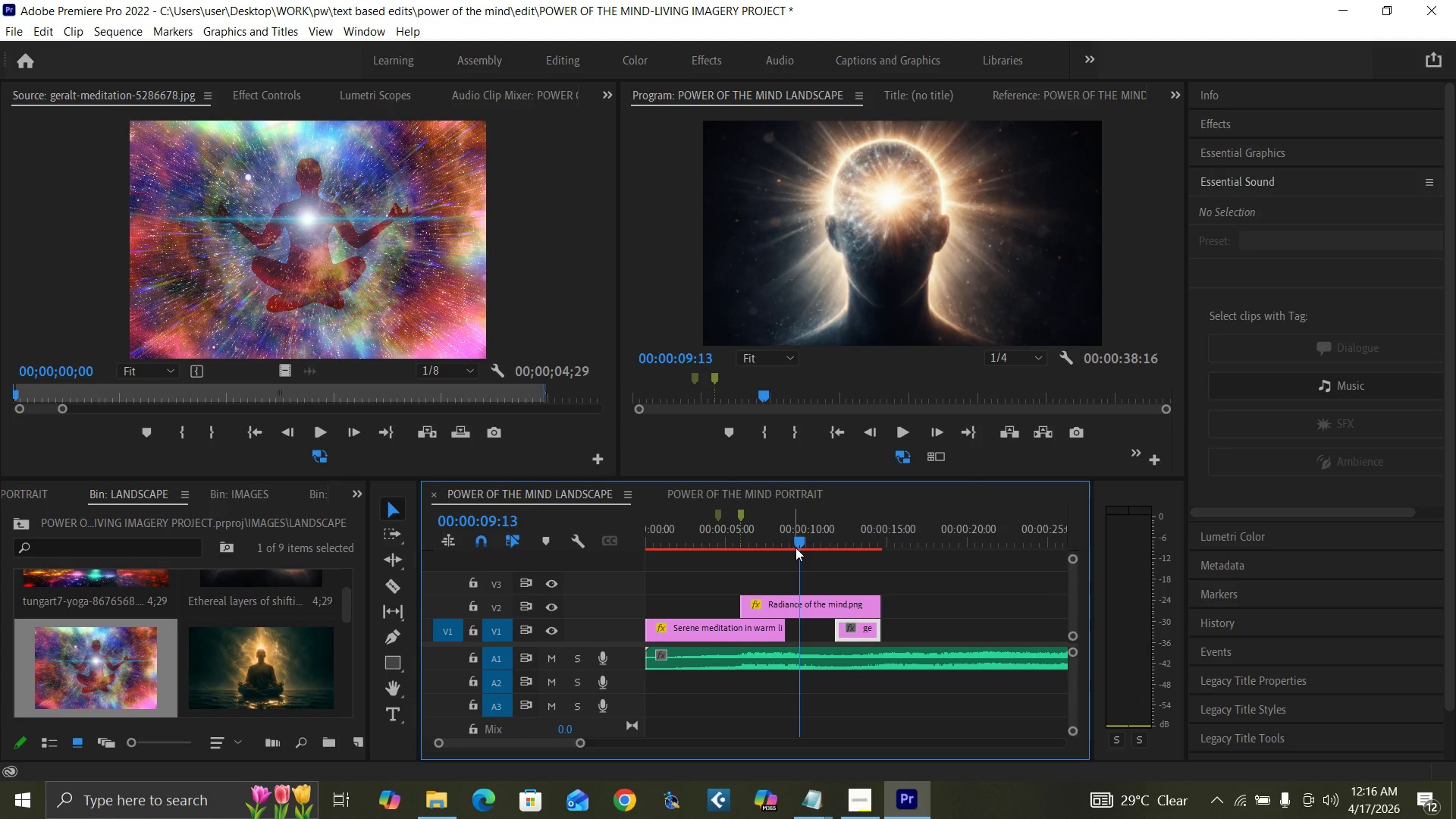 
key(ArrowRight)
 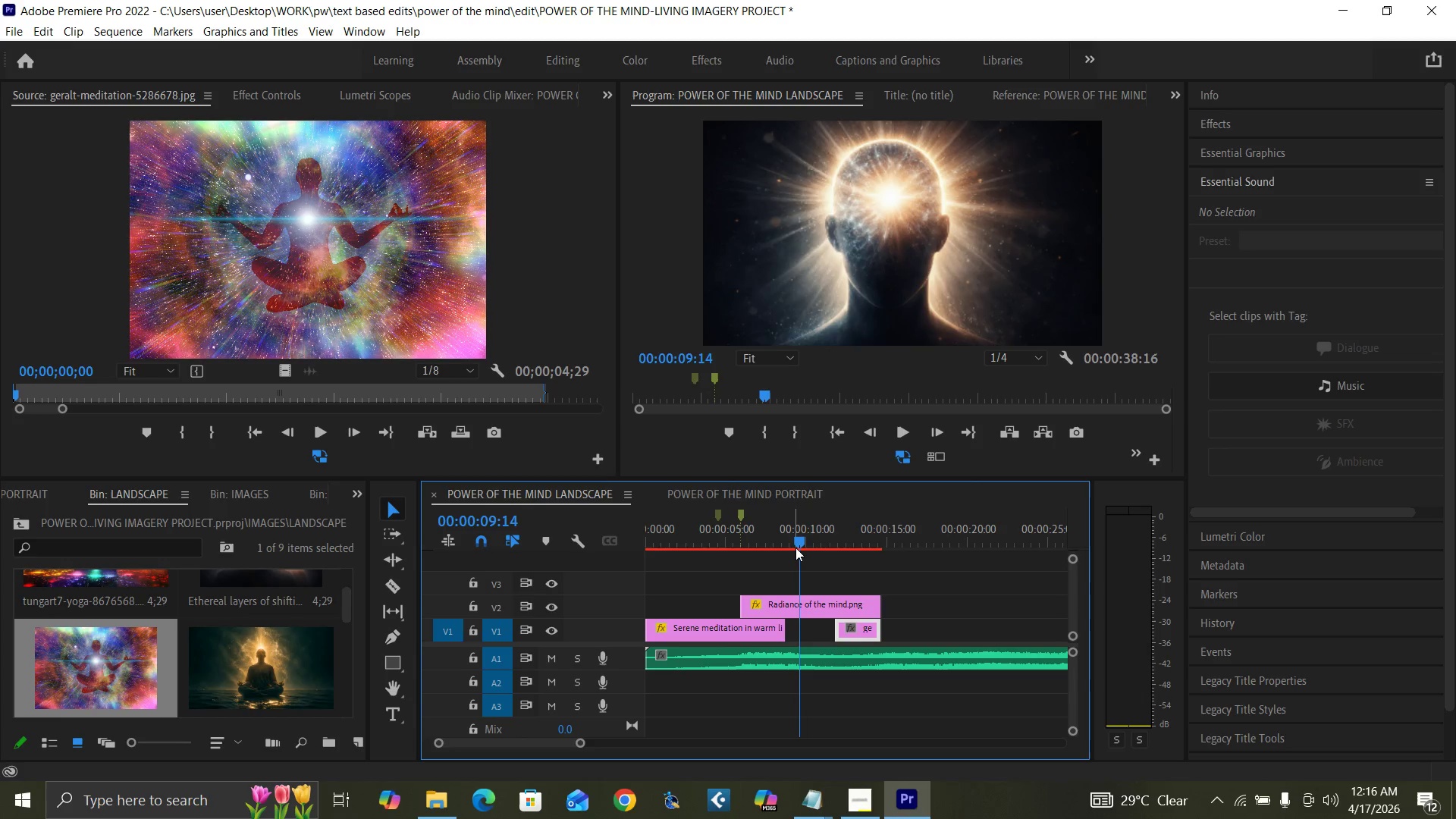 
key(ArrowRight)
 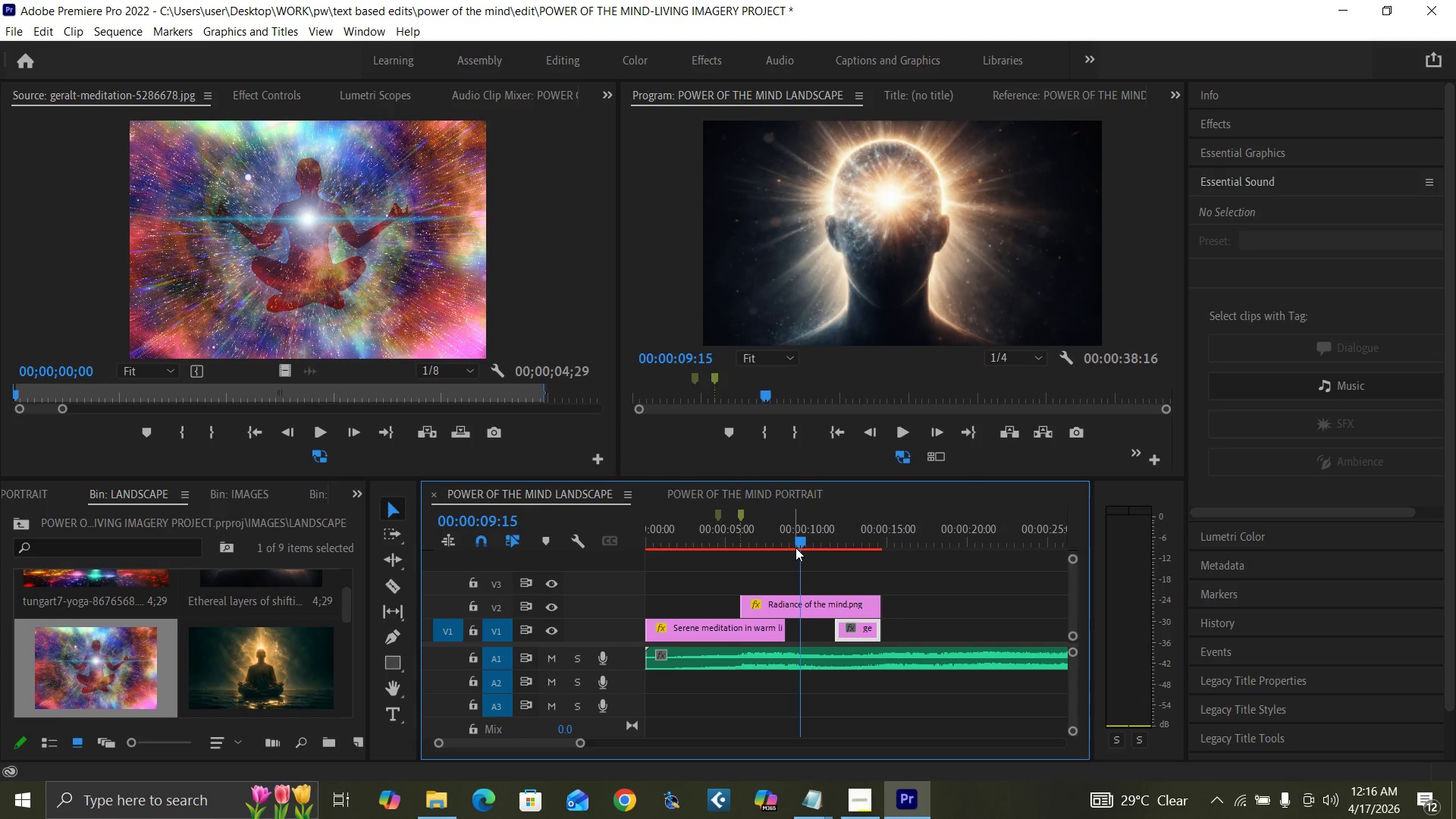 
key(ArrowRight)
 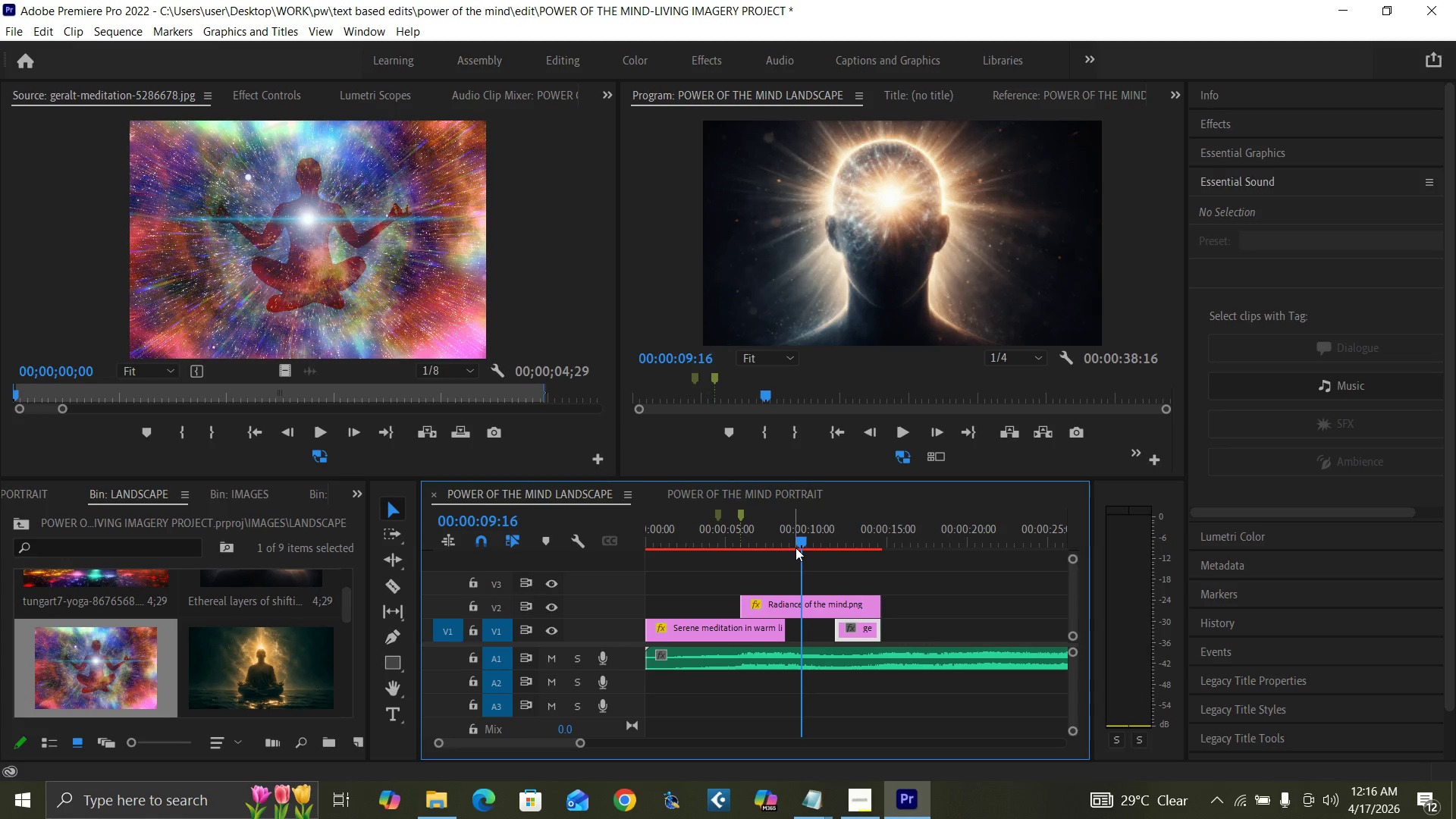 
key(ArrowRight)
 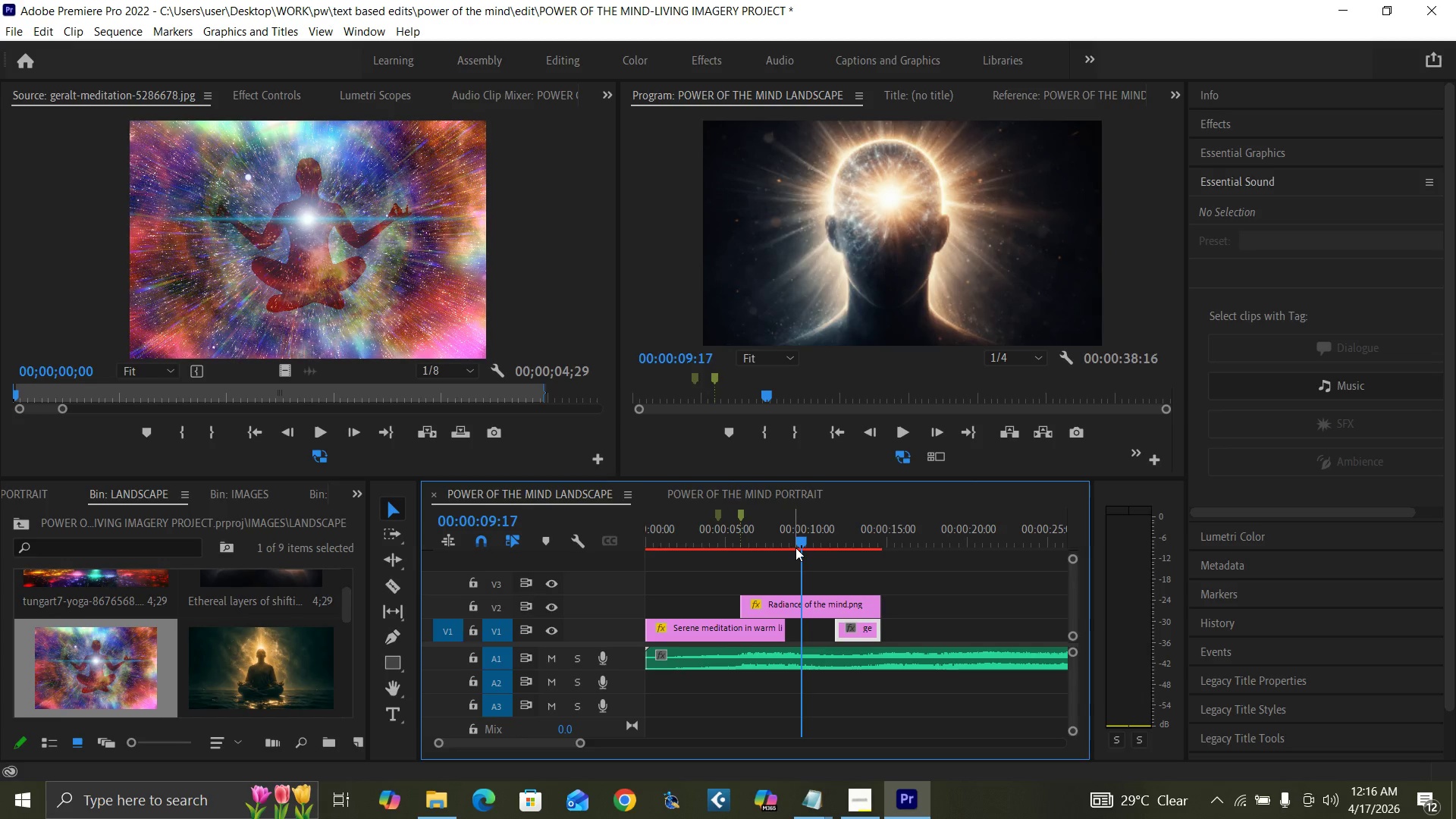 
key(ArrowRight)
 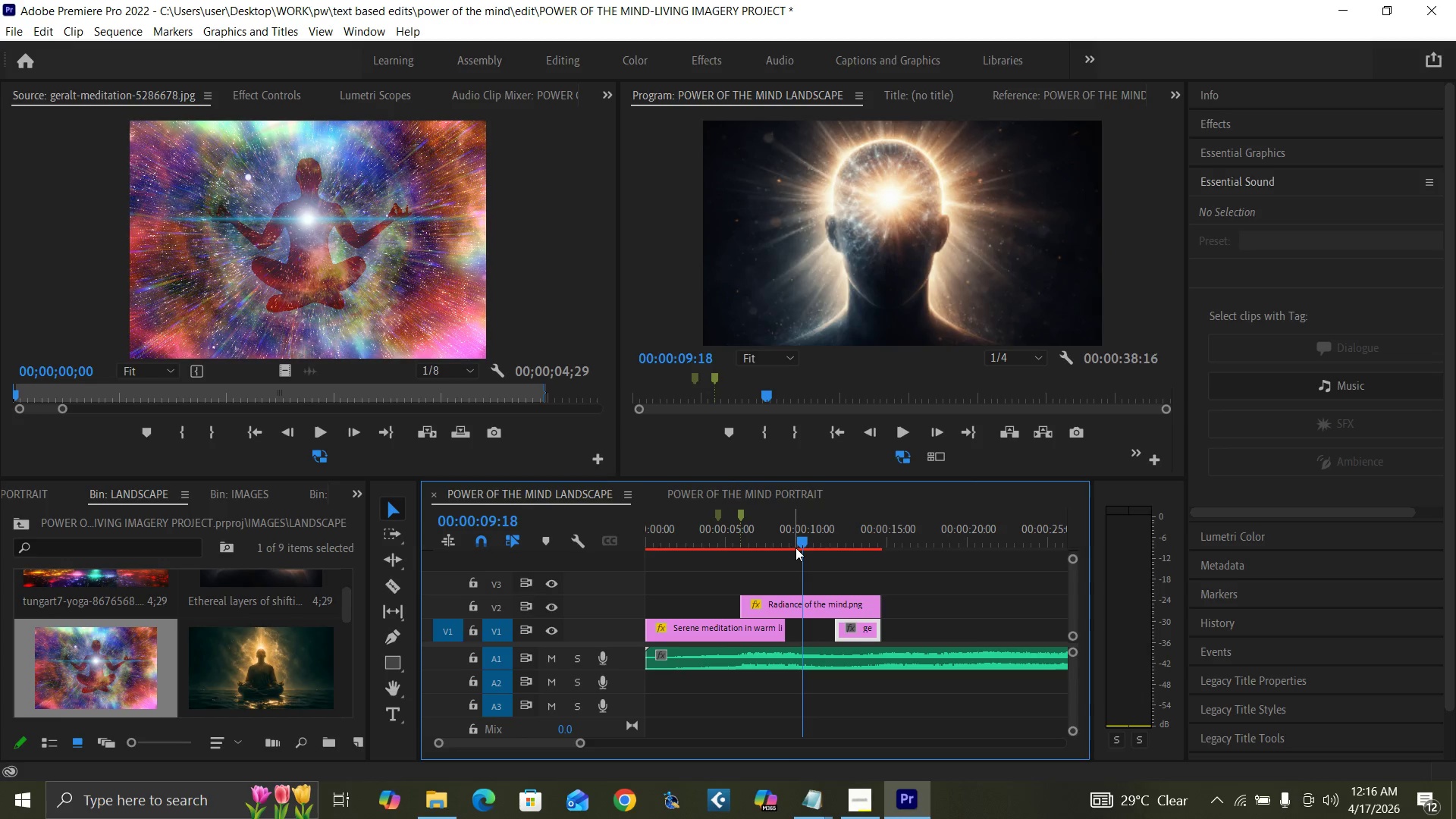 
key(ArrowRight)
 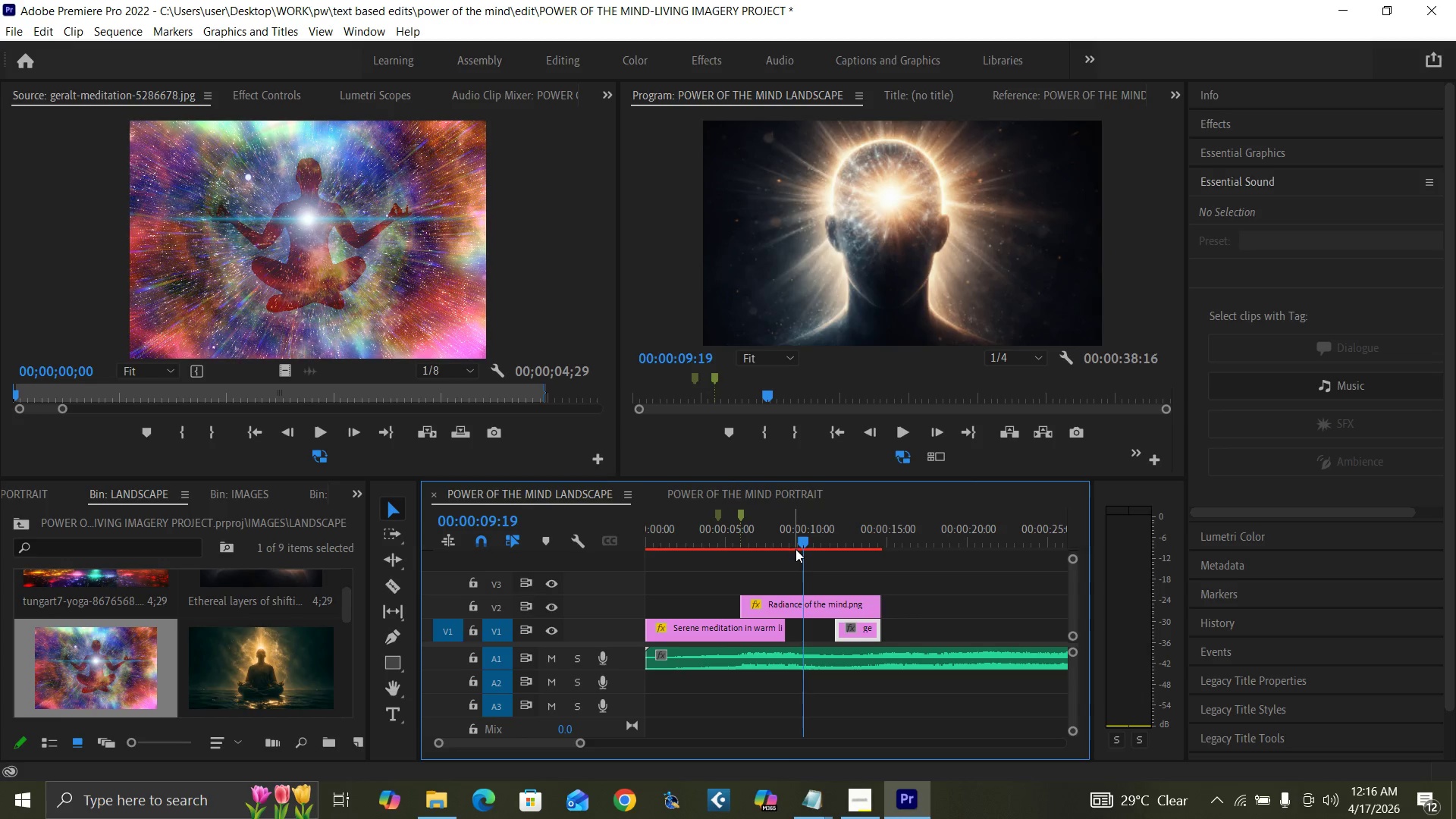 
key(ArrowRight)
 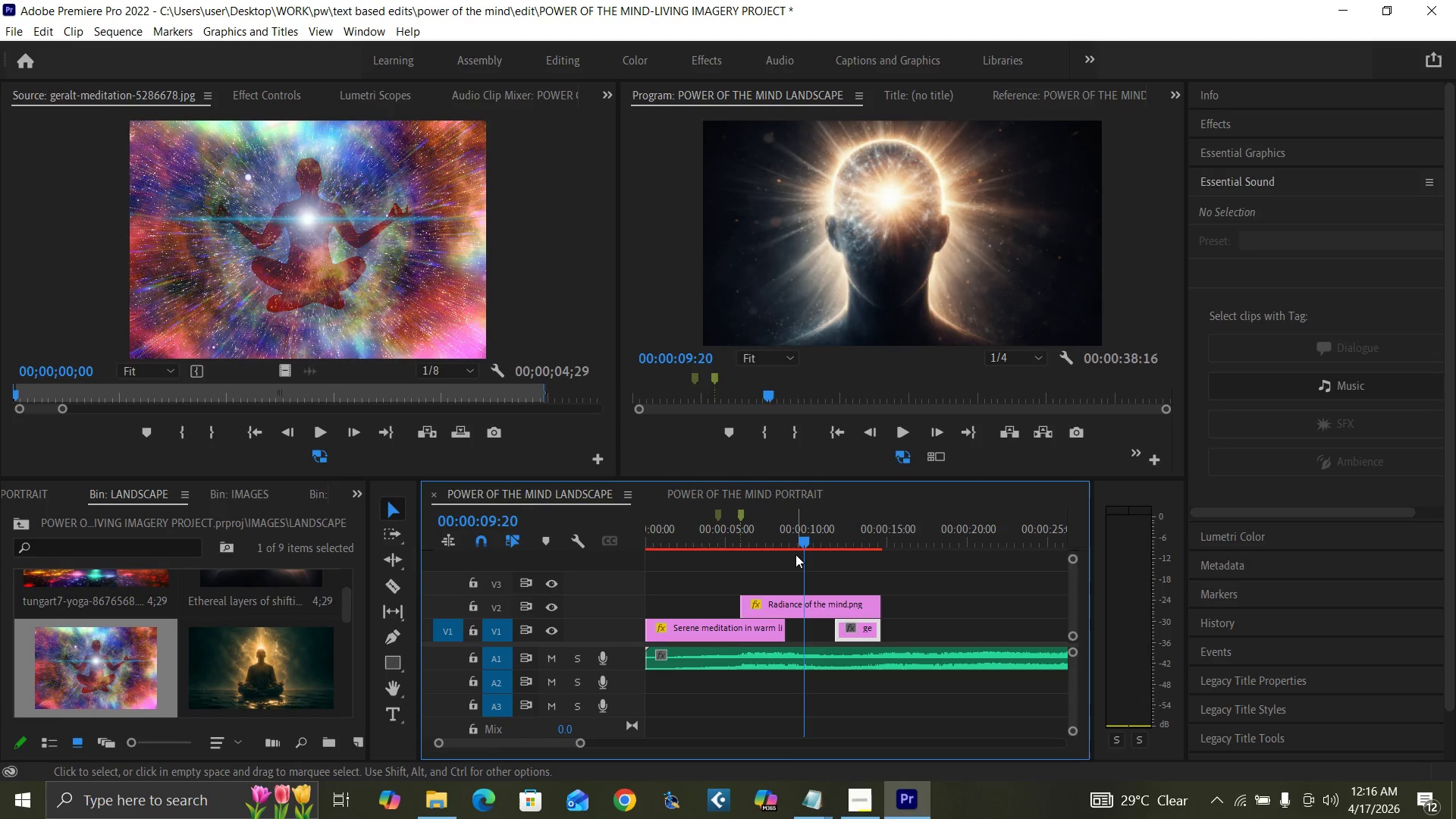 
key(ArrowRight)
 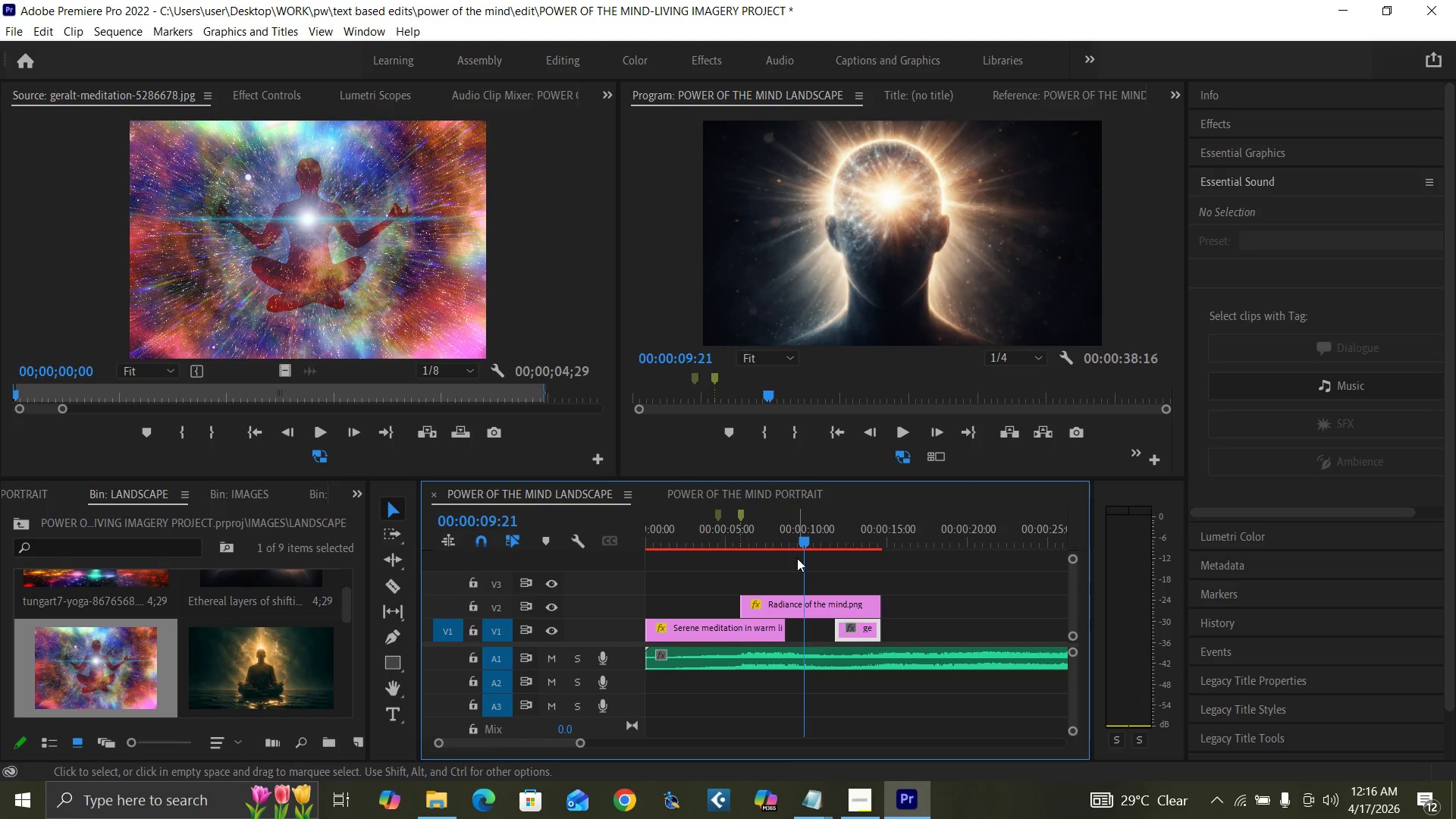 
key(ArrowRight)
 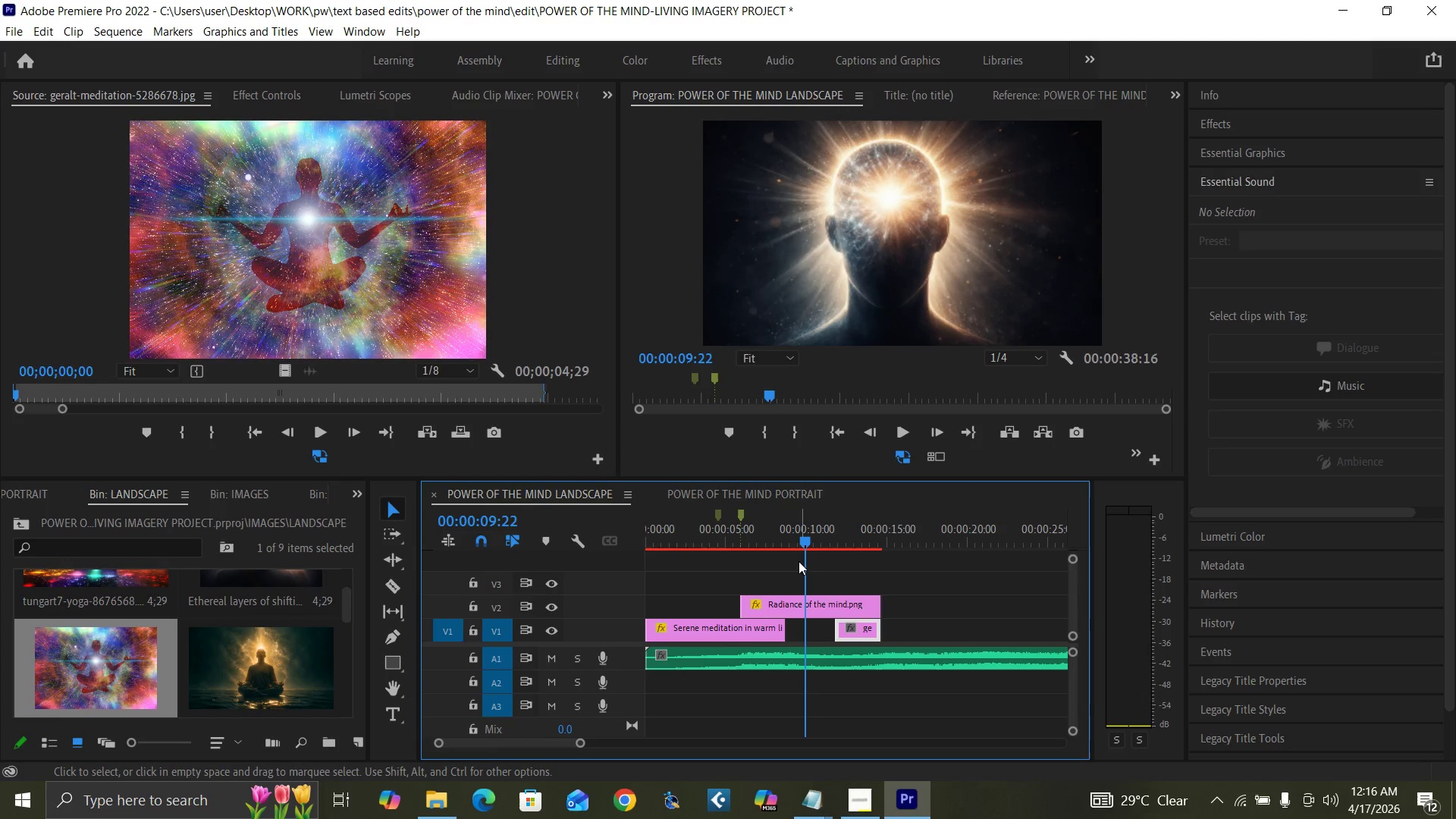 
key(ArrowRight)
 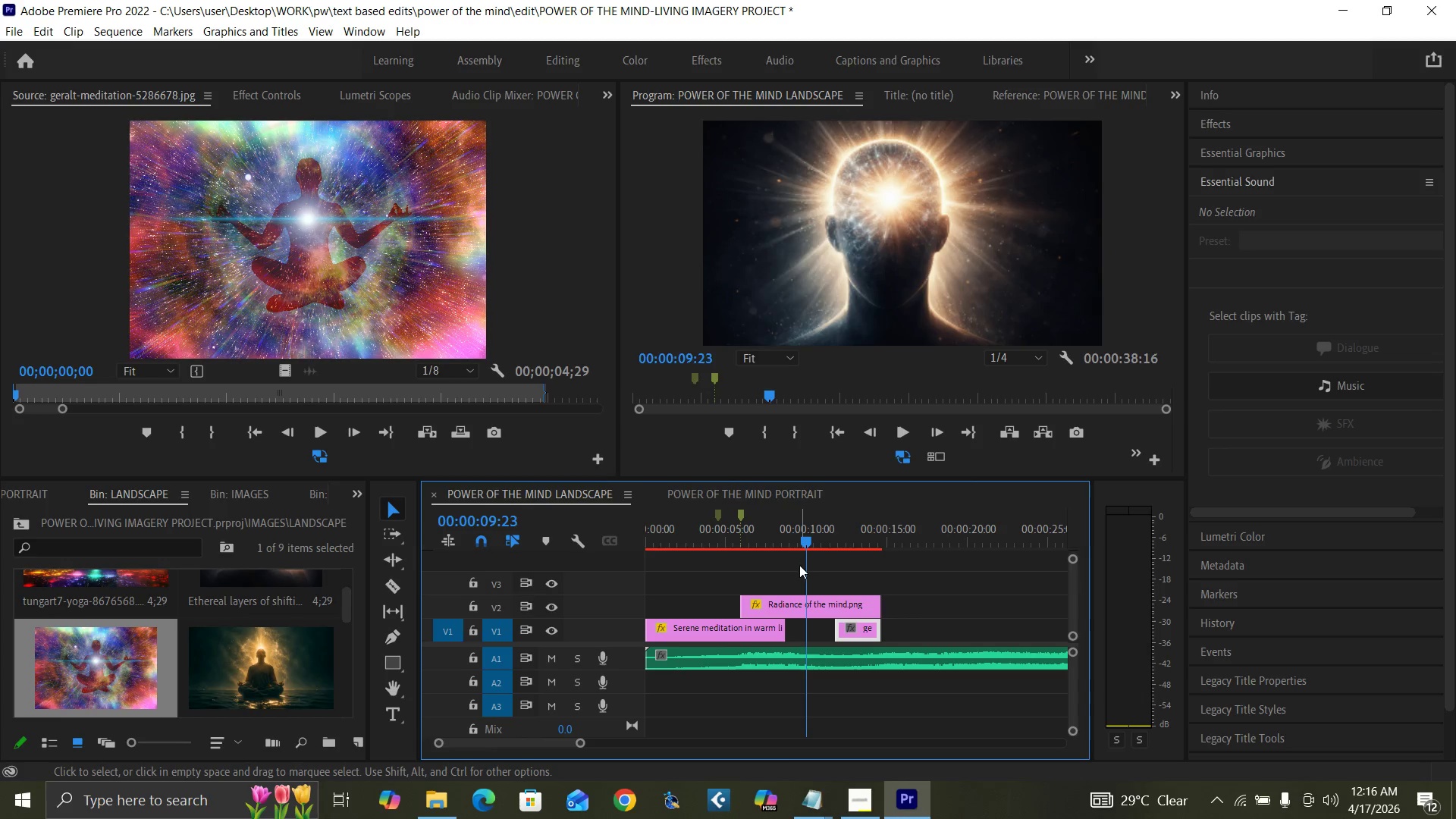 
key(ArrowRight)
 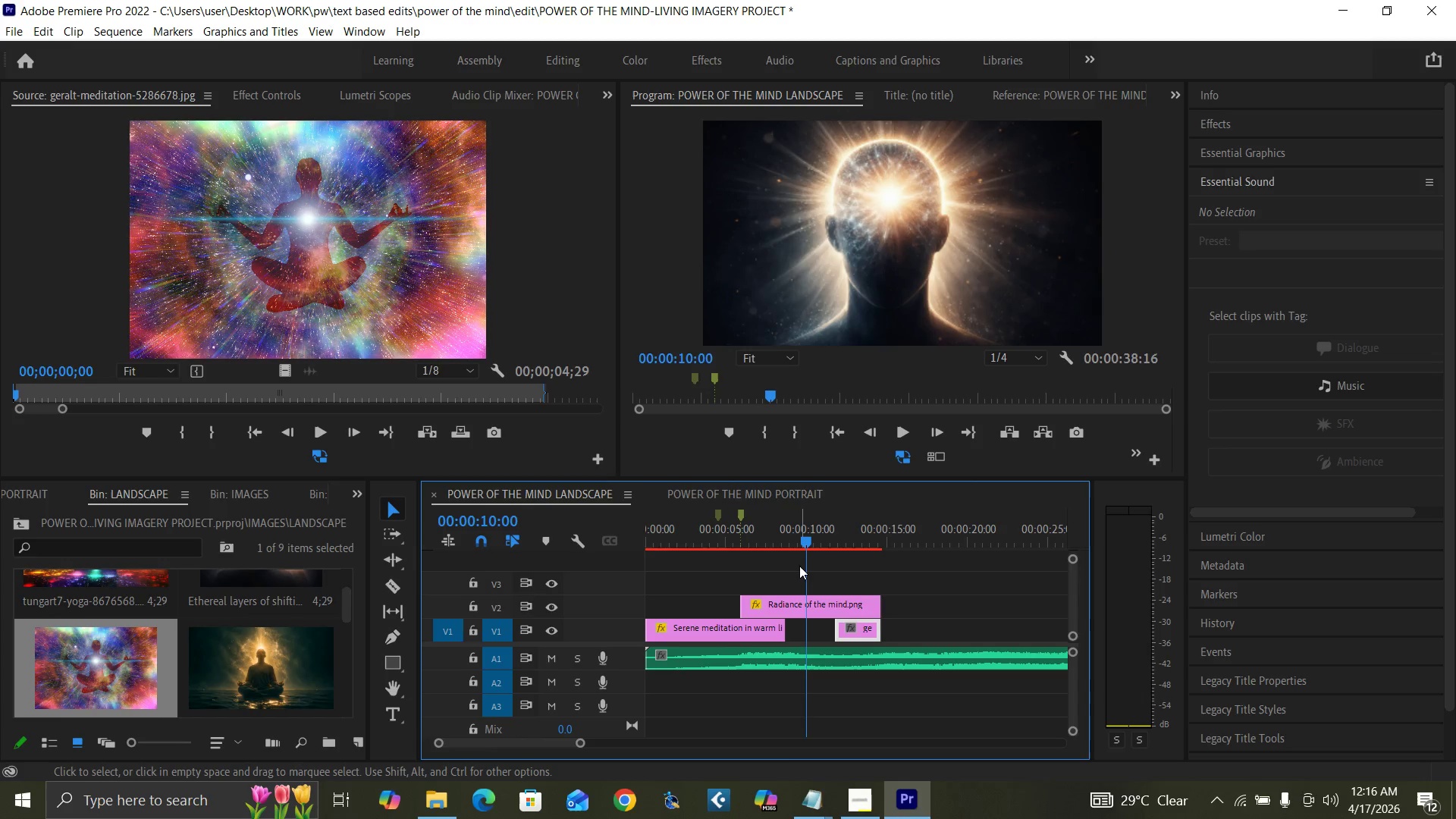 
key(ArrowRight)
 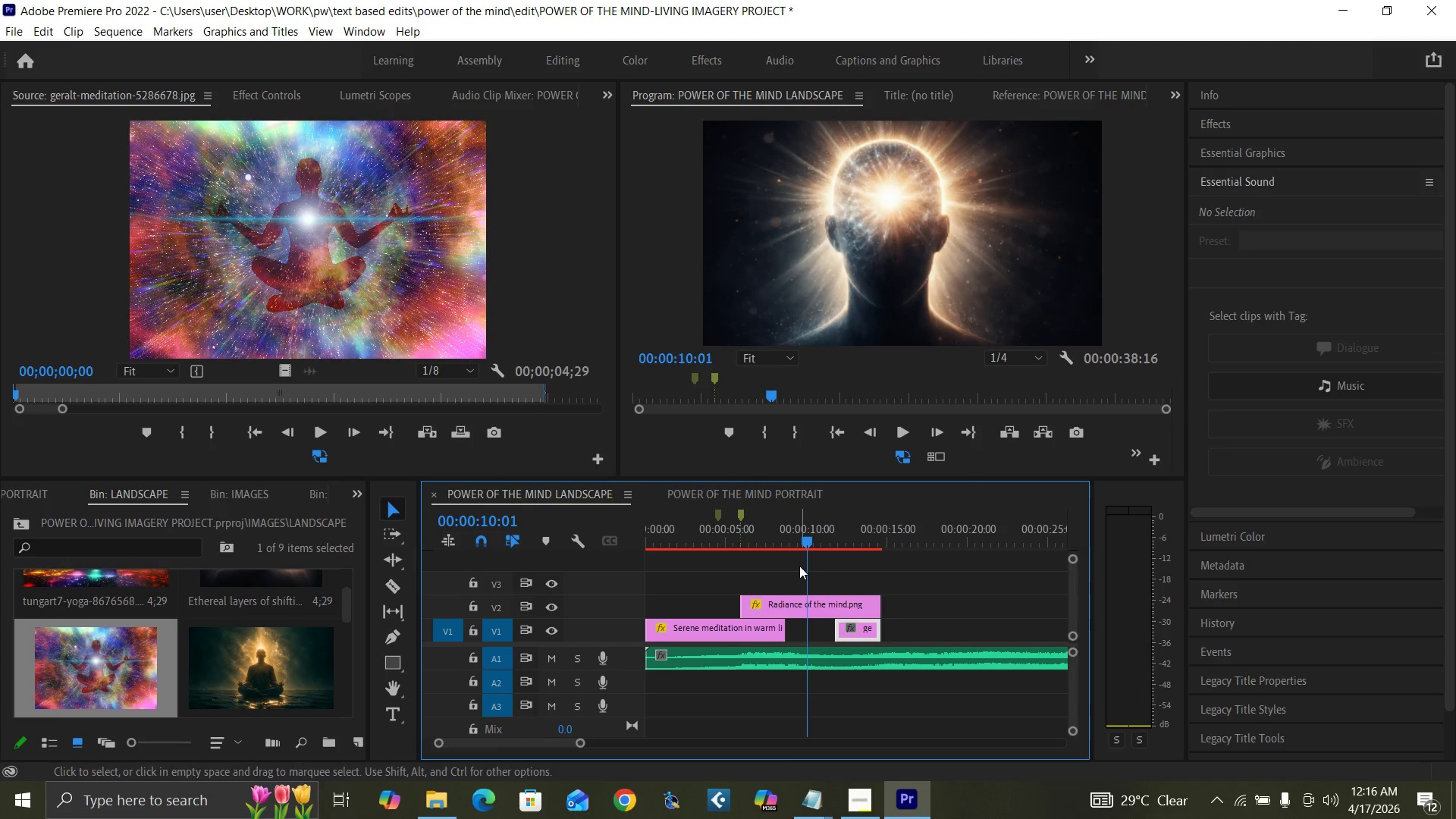 
key(ArrowRight)
 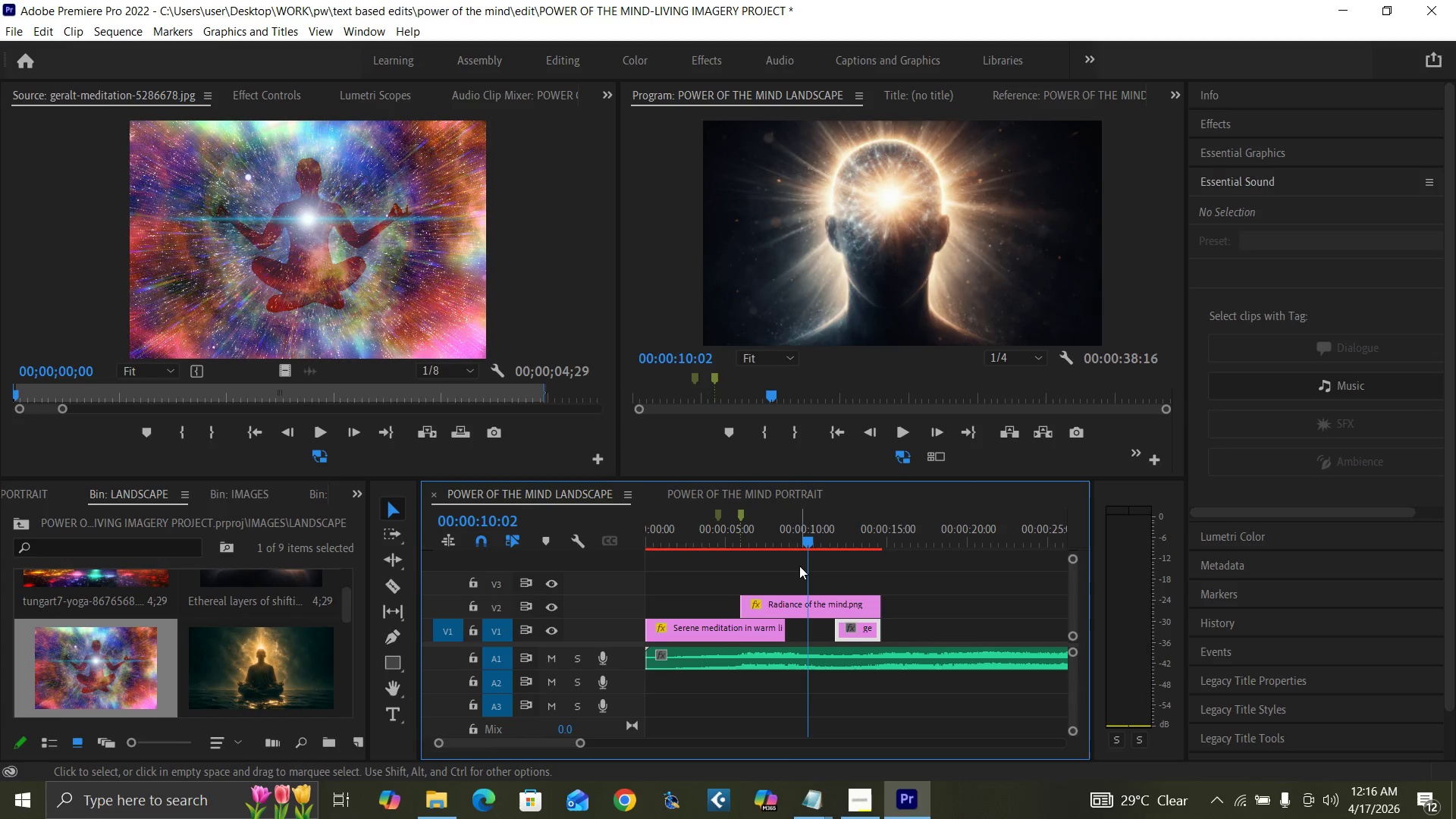 
key(ArrowRight)
 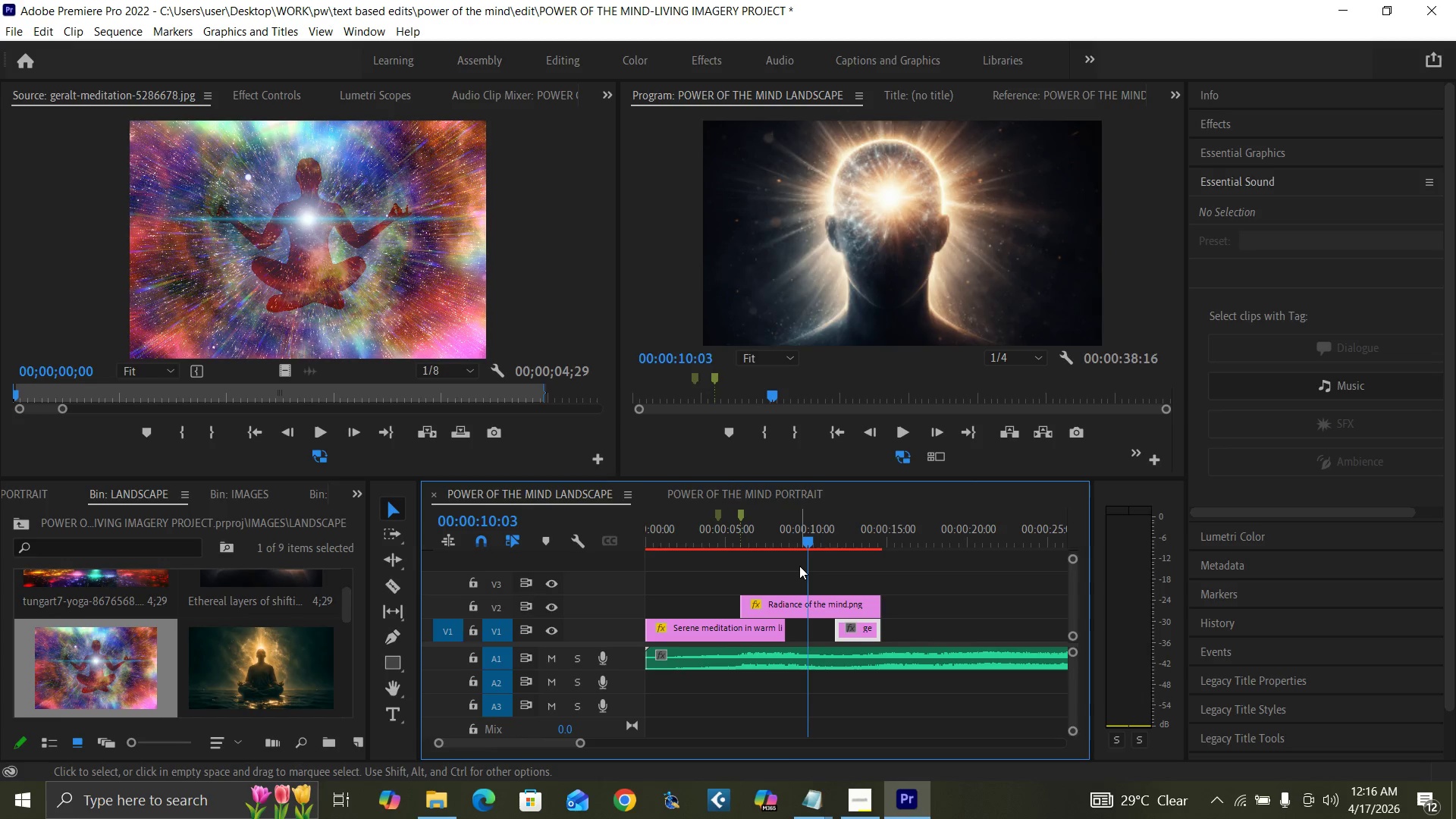 
key(ArrowRight)
 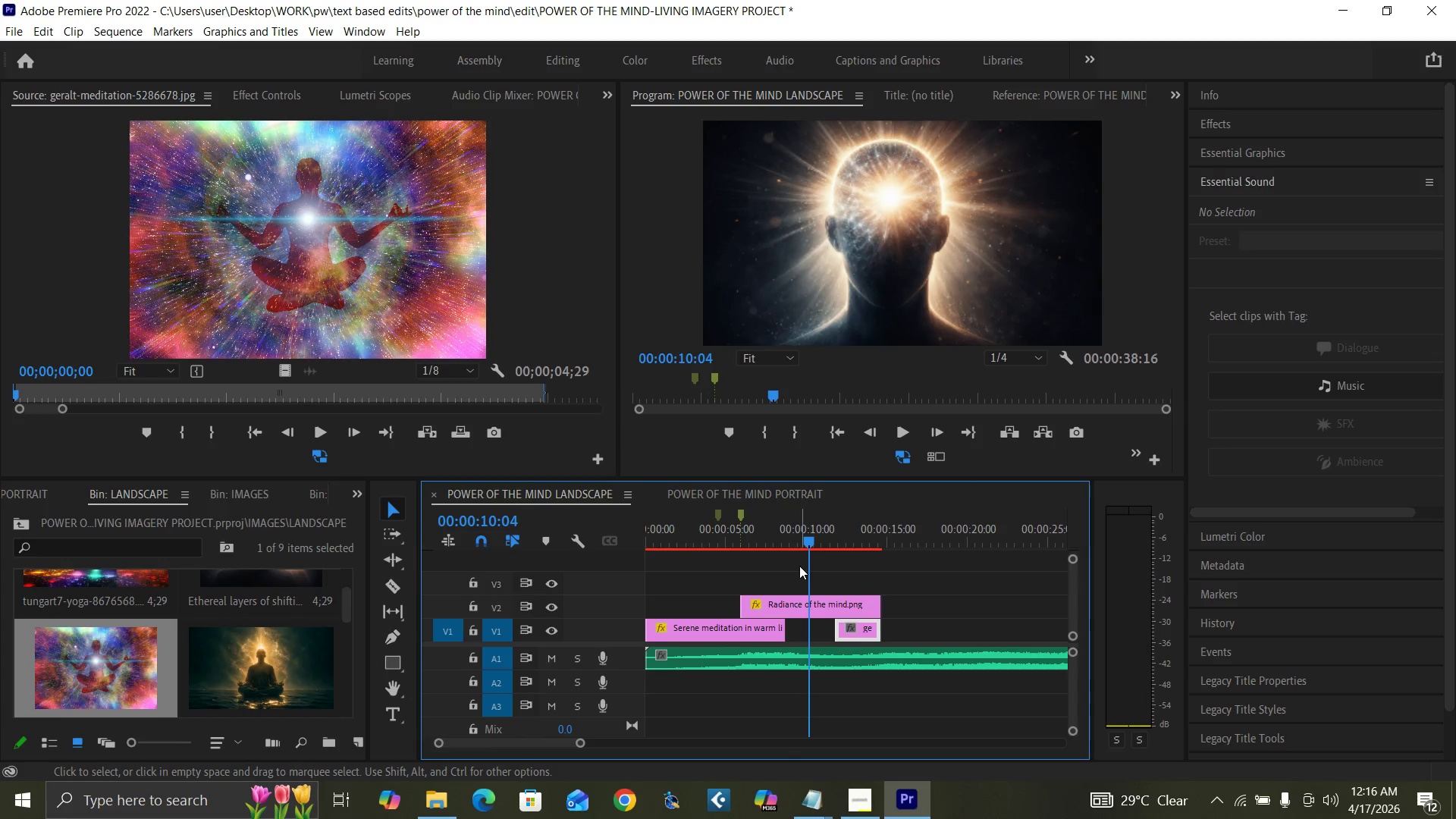 
key(ArrowRight)
 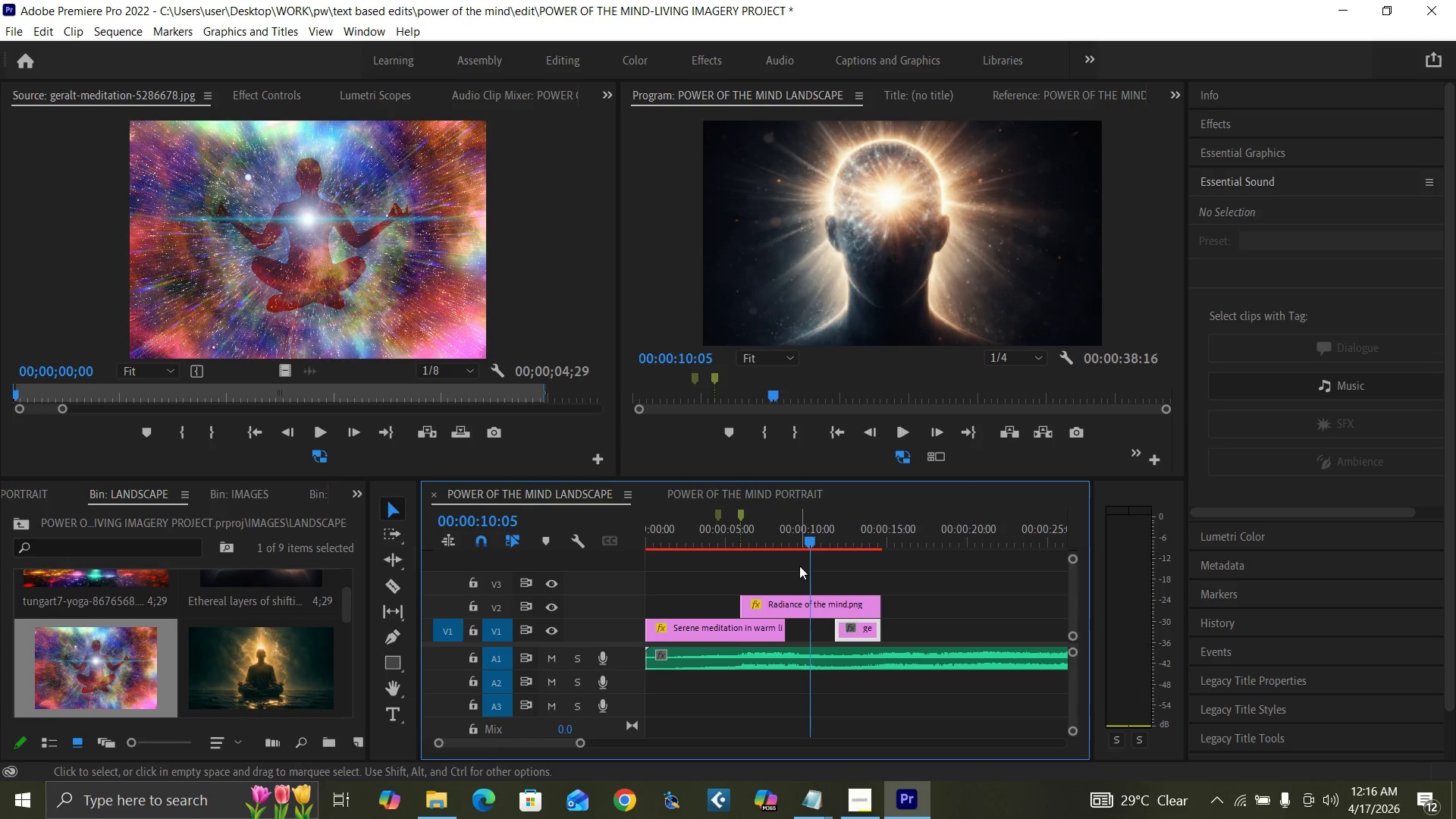 
key(ArrowRight)
 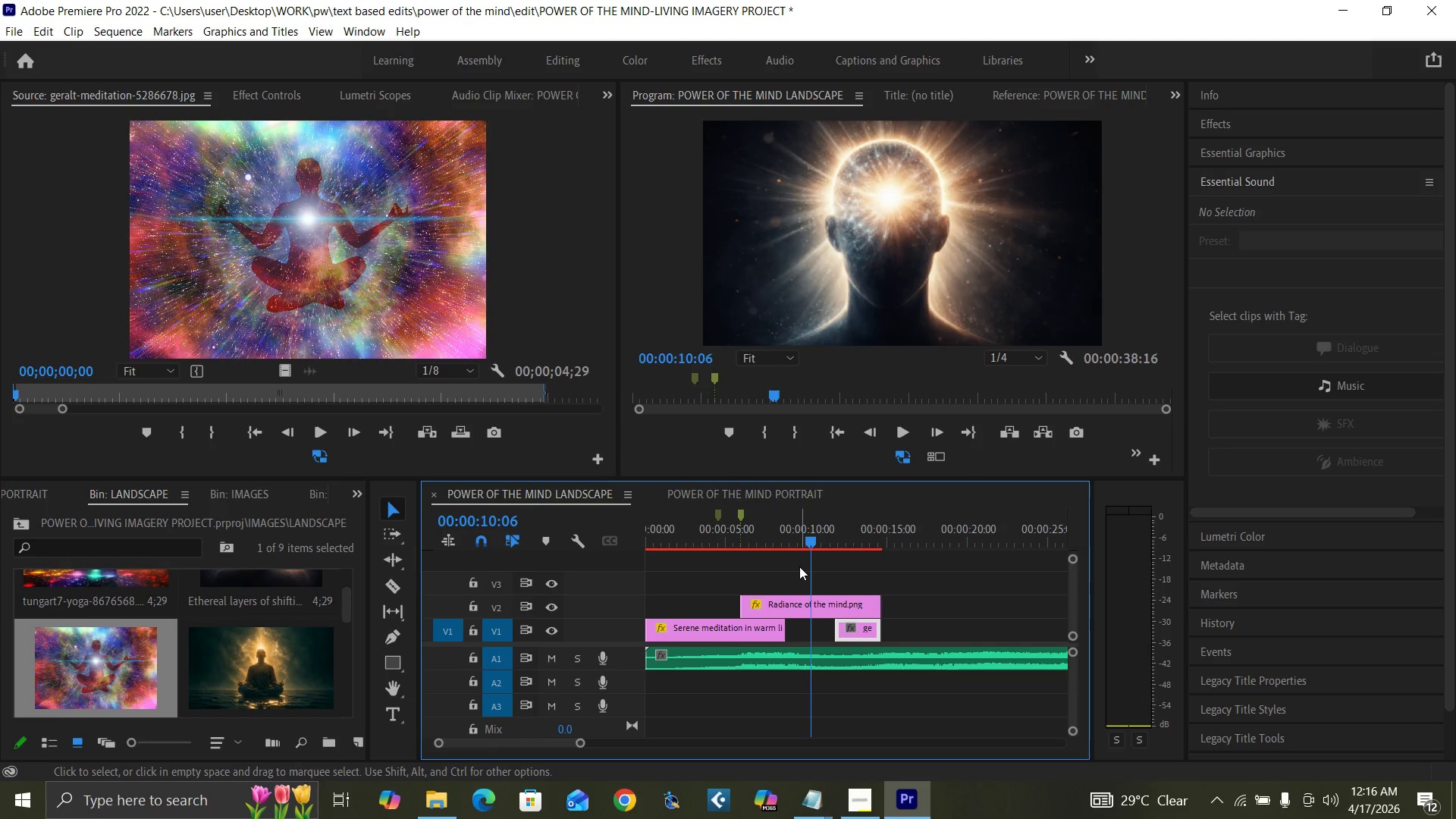 
key(ArrowRight)
 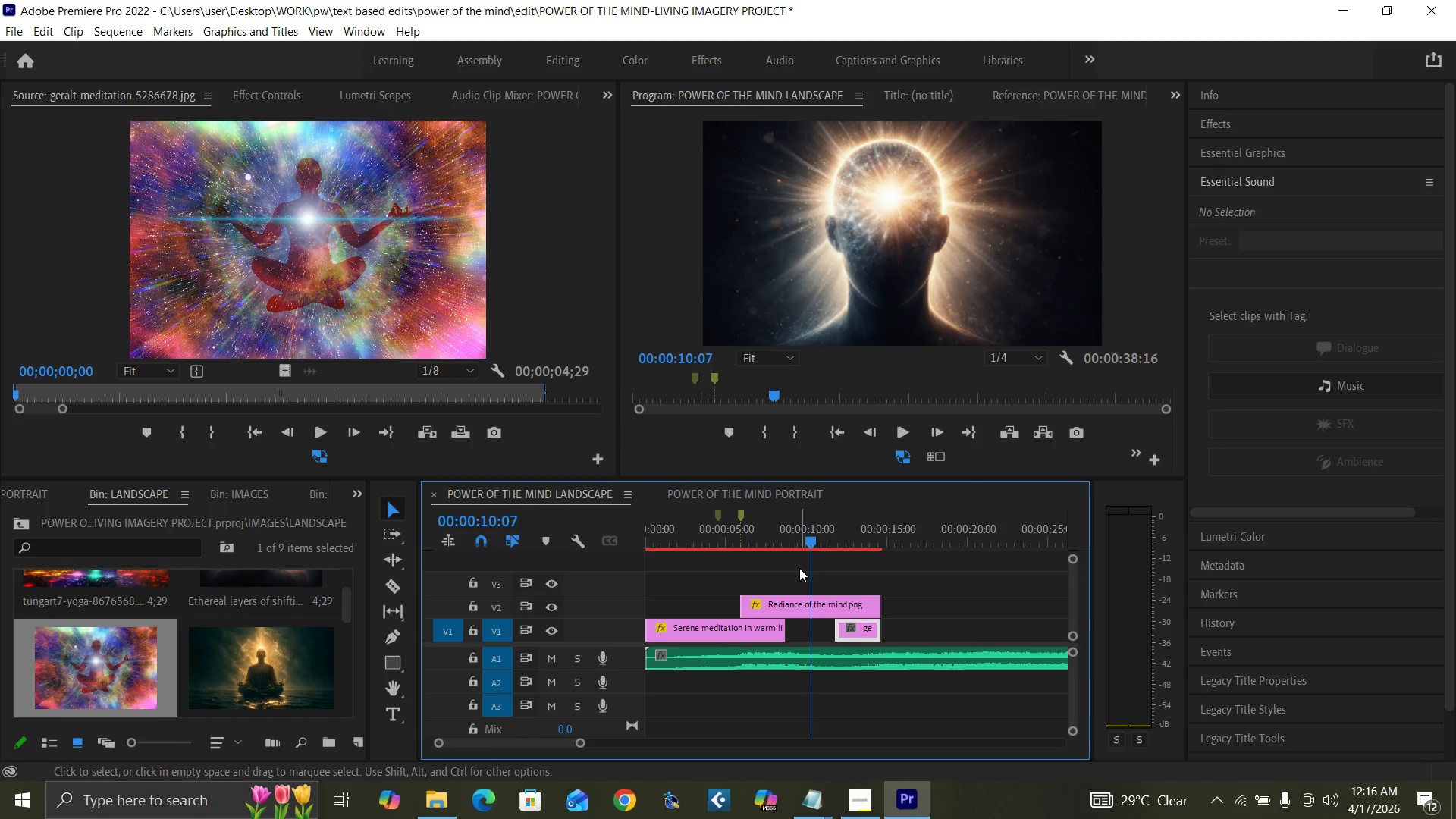 
key(ArrowRight)
 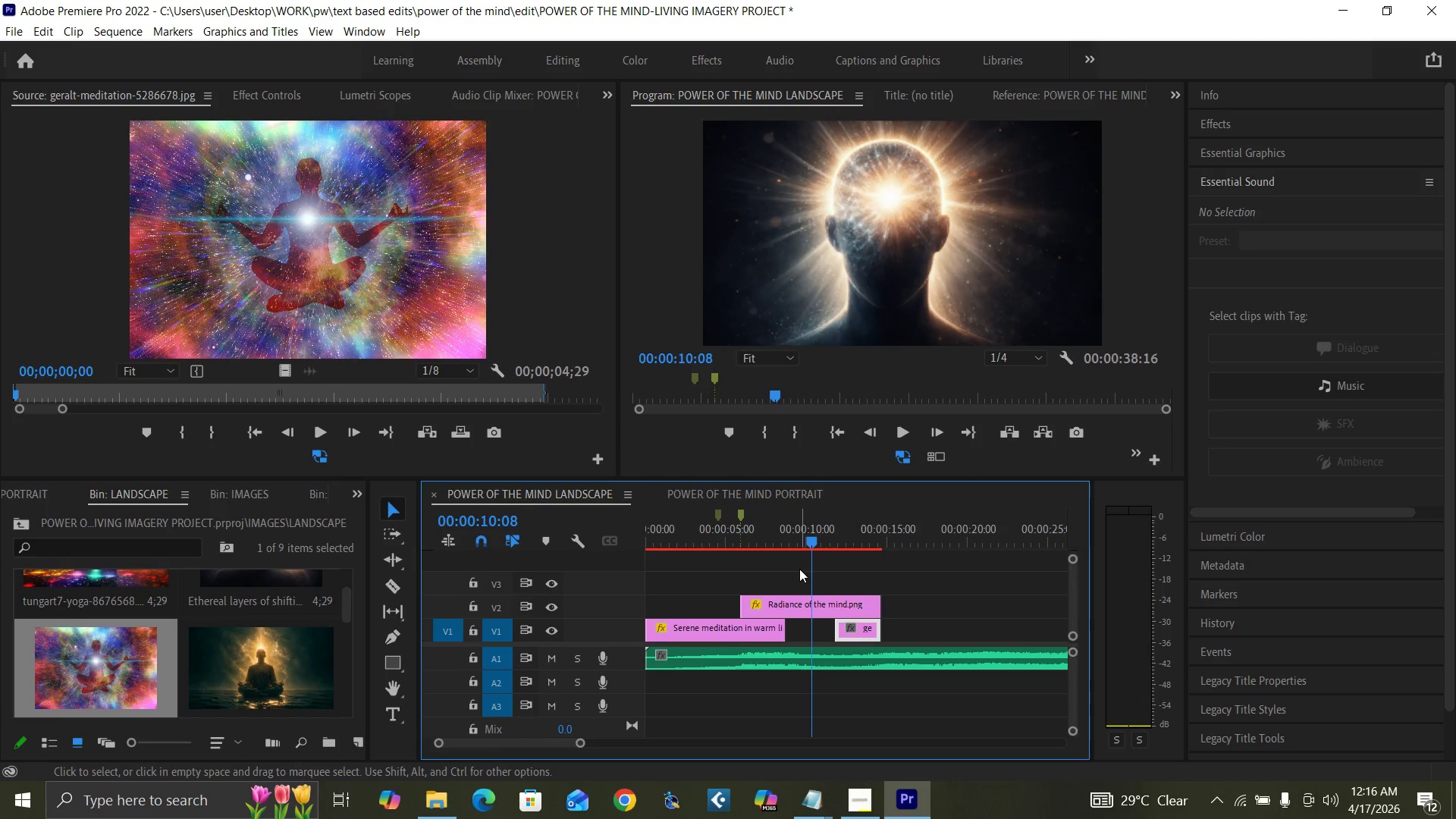 
key(ArrowRight)
 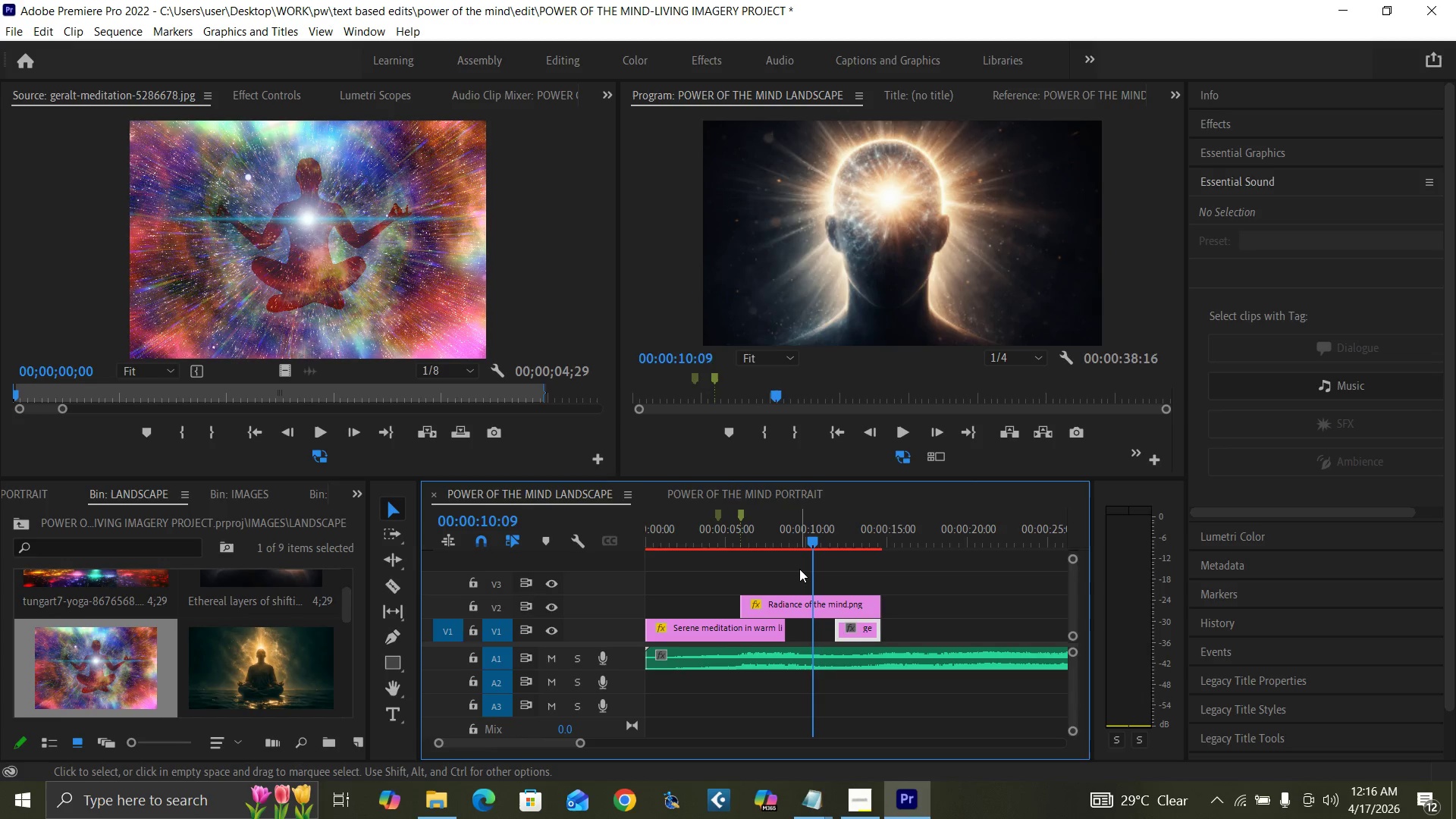 
key(ArrowRight)
 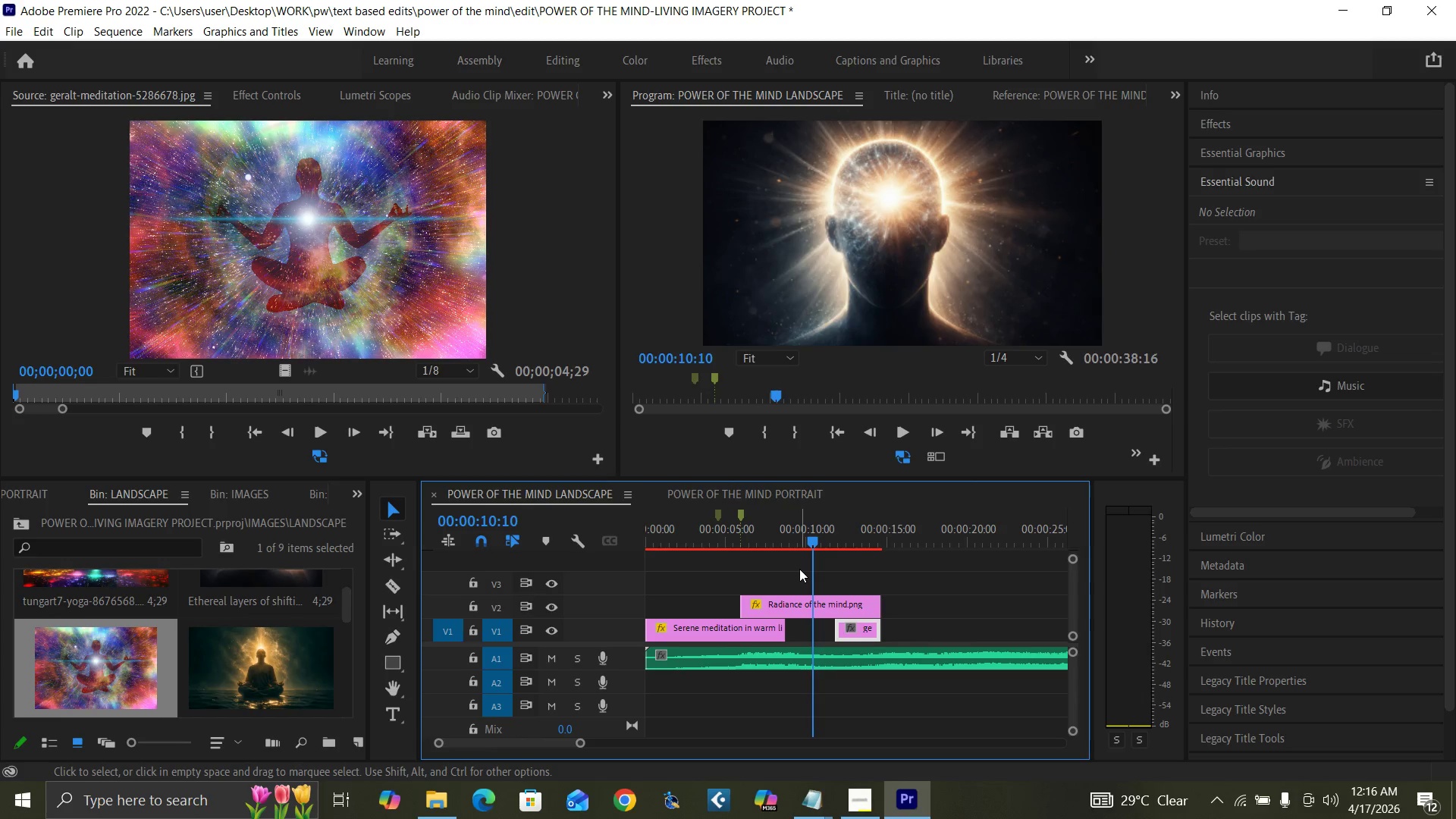 
key(ArrowRight)
 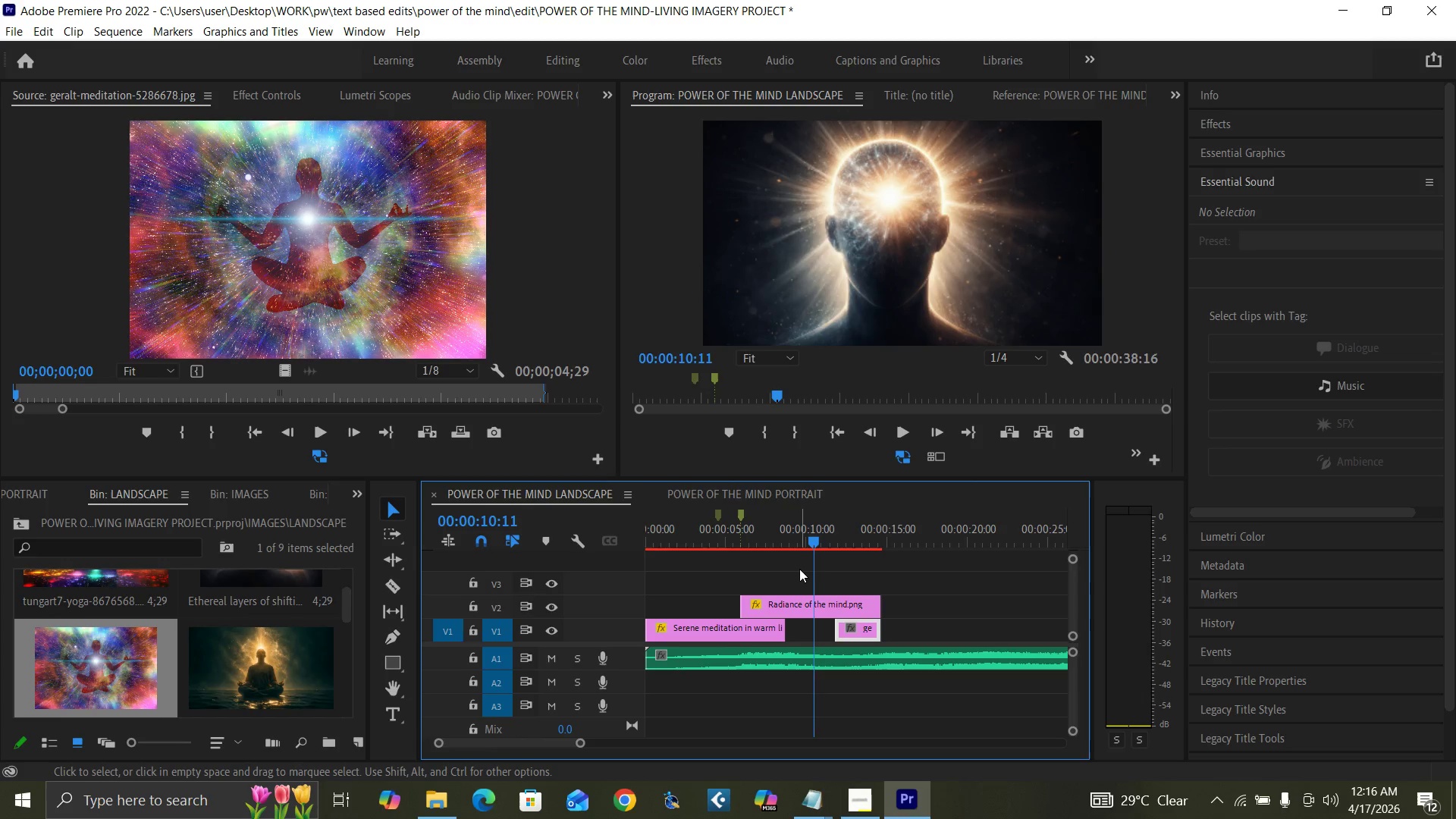 
key(ArrowRight)
 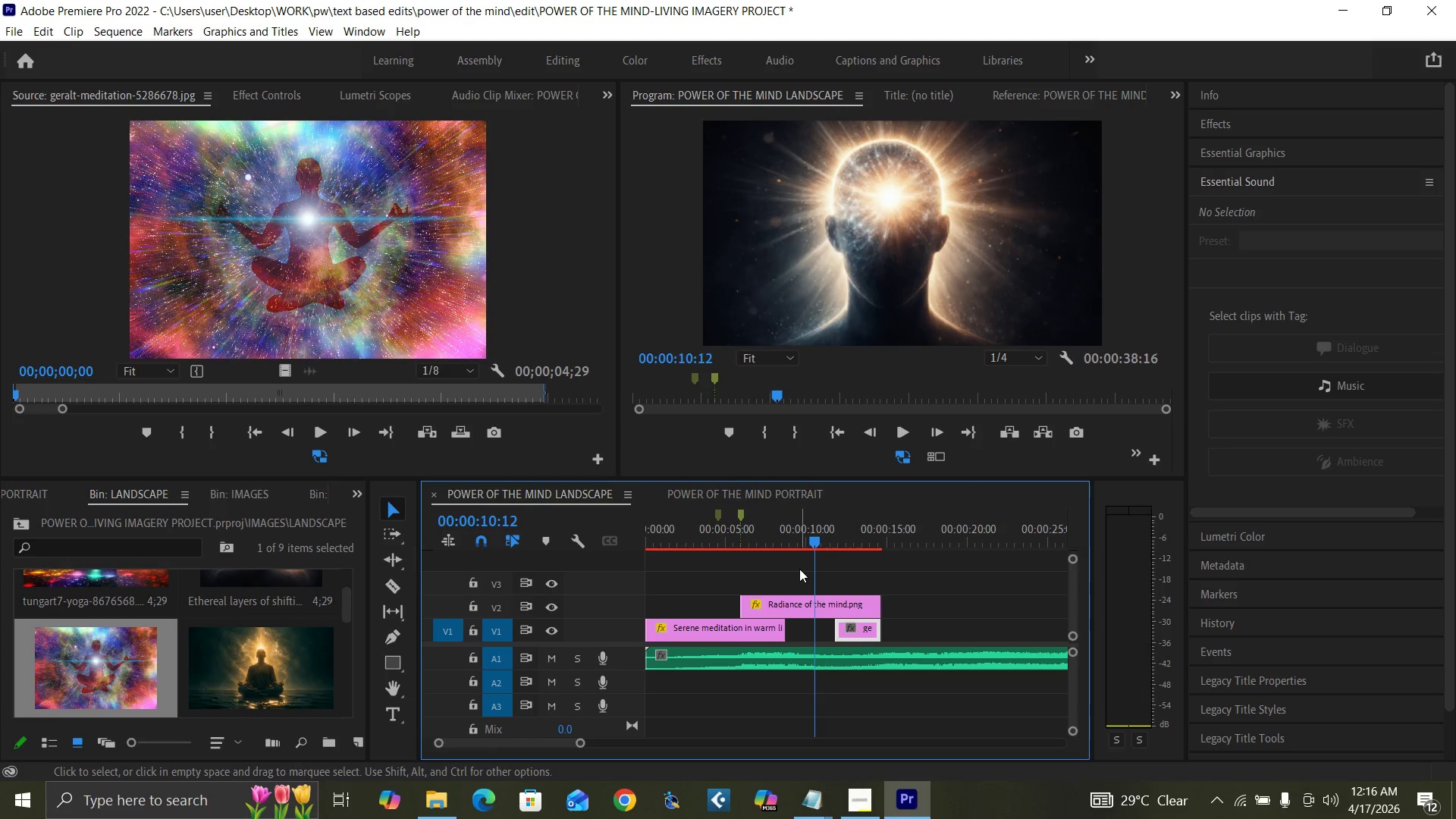 
key(ArrowRight)
 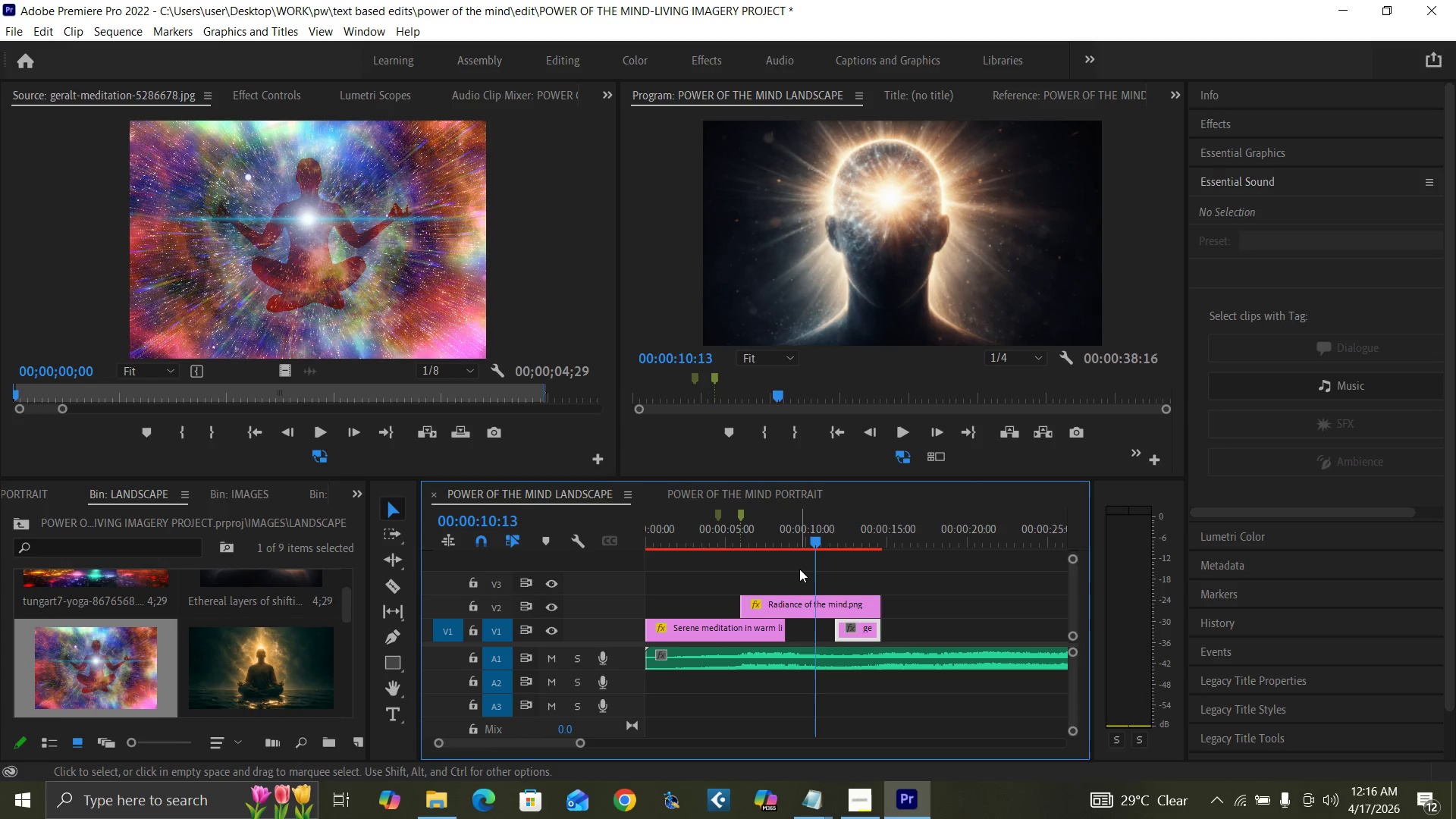 
key(ArrowRight)
 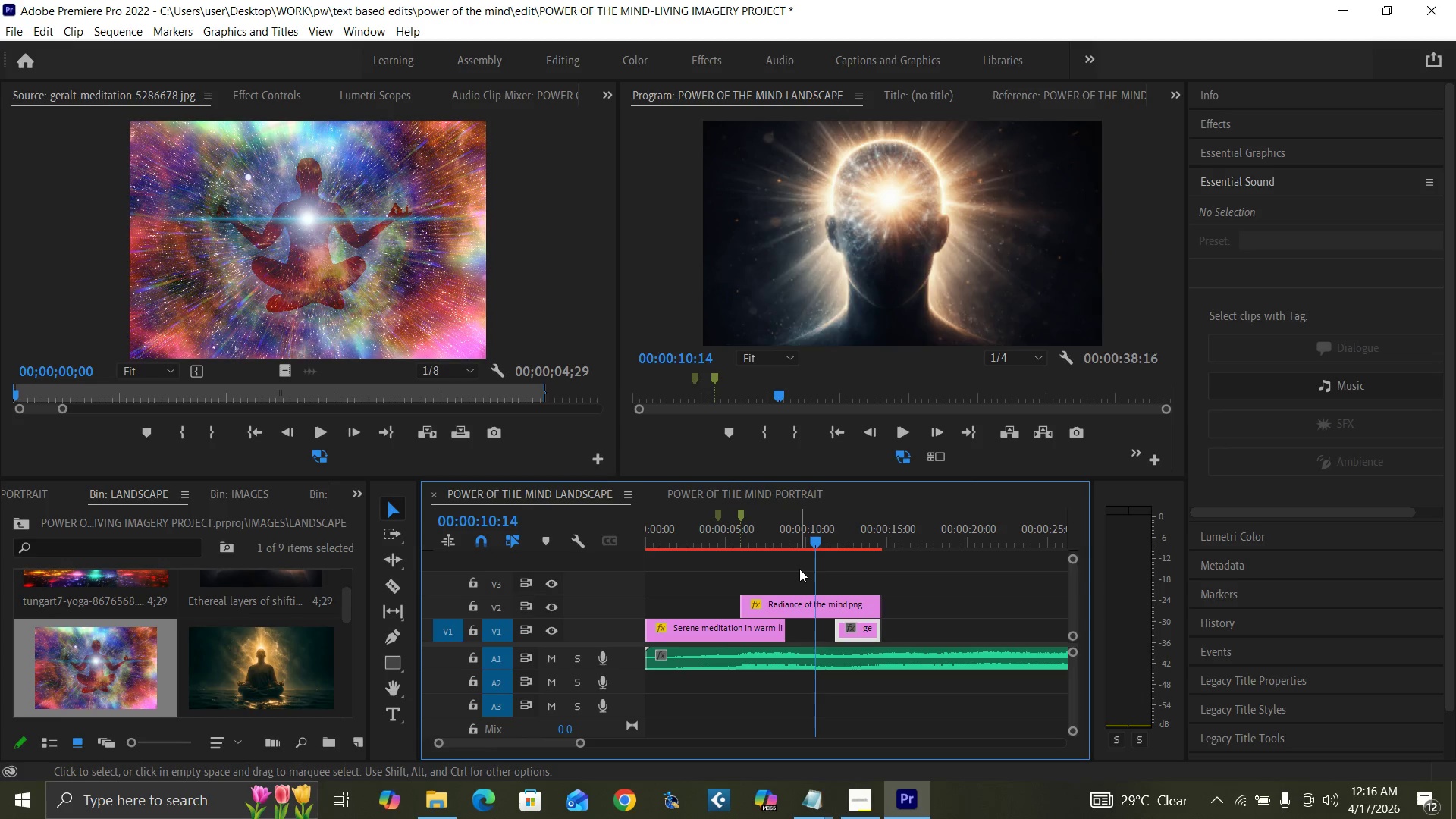 
key(ArrowRight)
 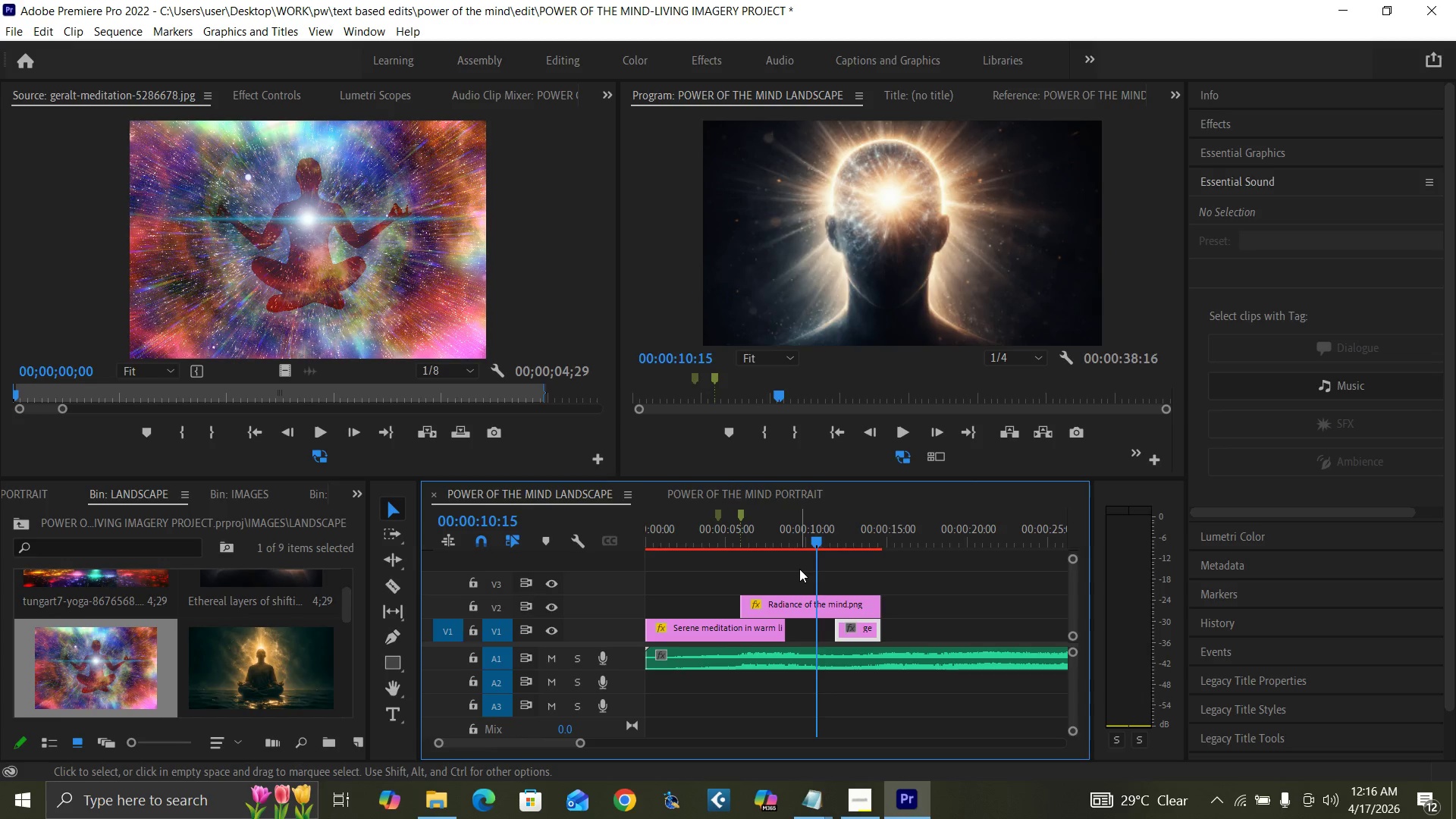 
key(ArrowRight)
 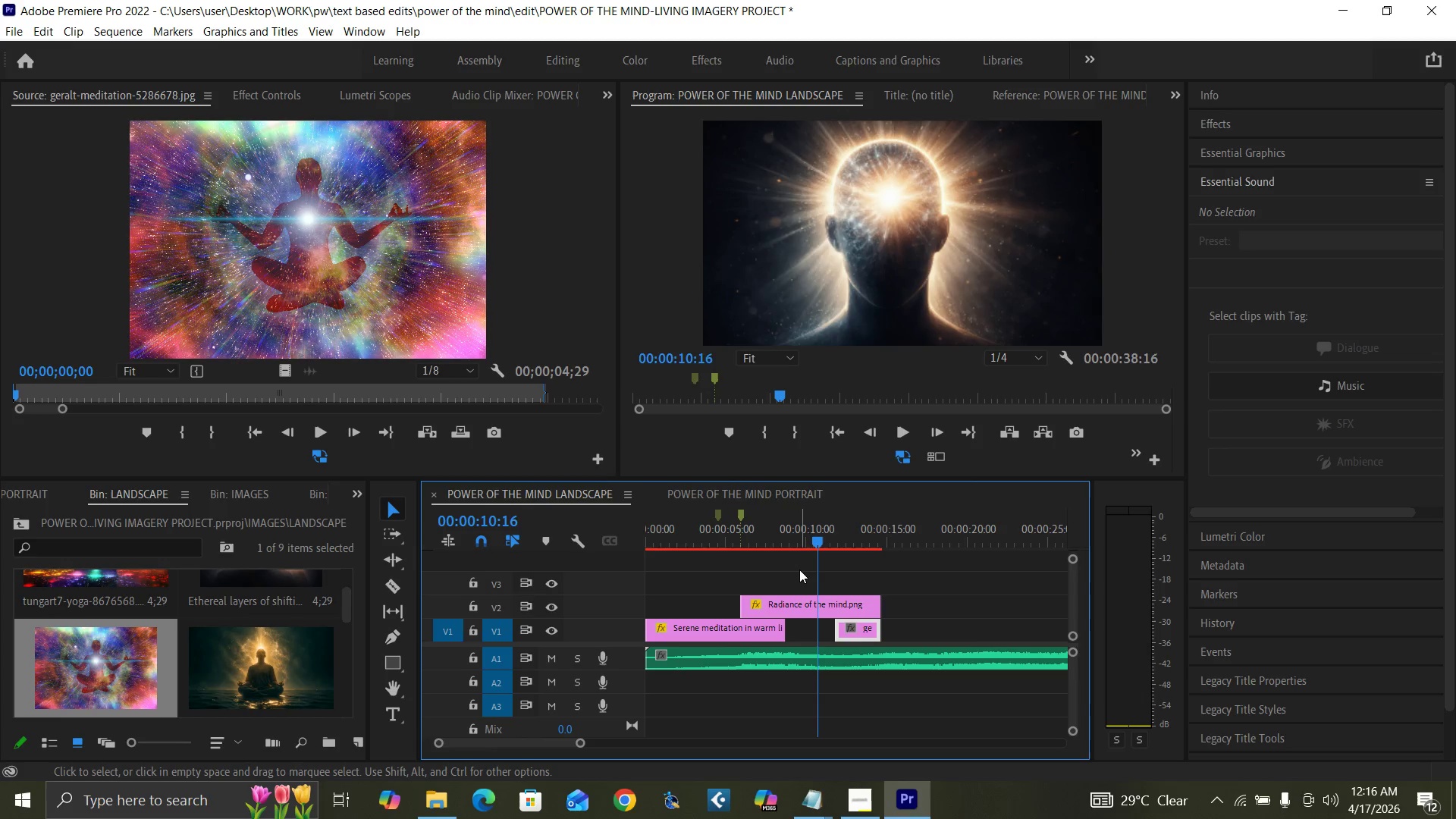 
key(ArrowRight)
 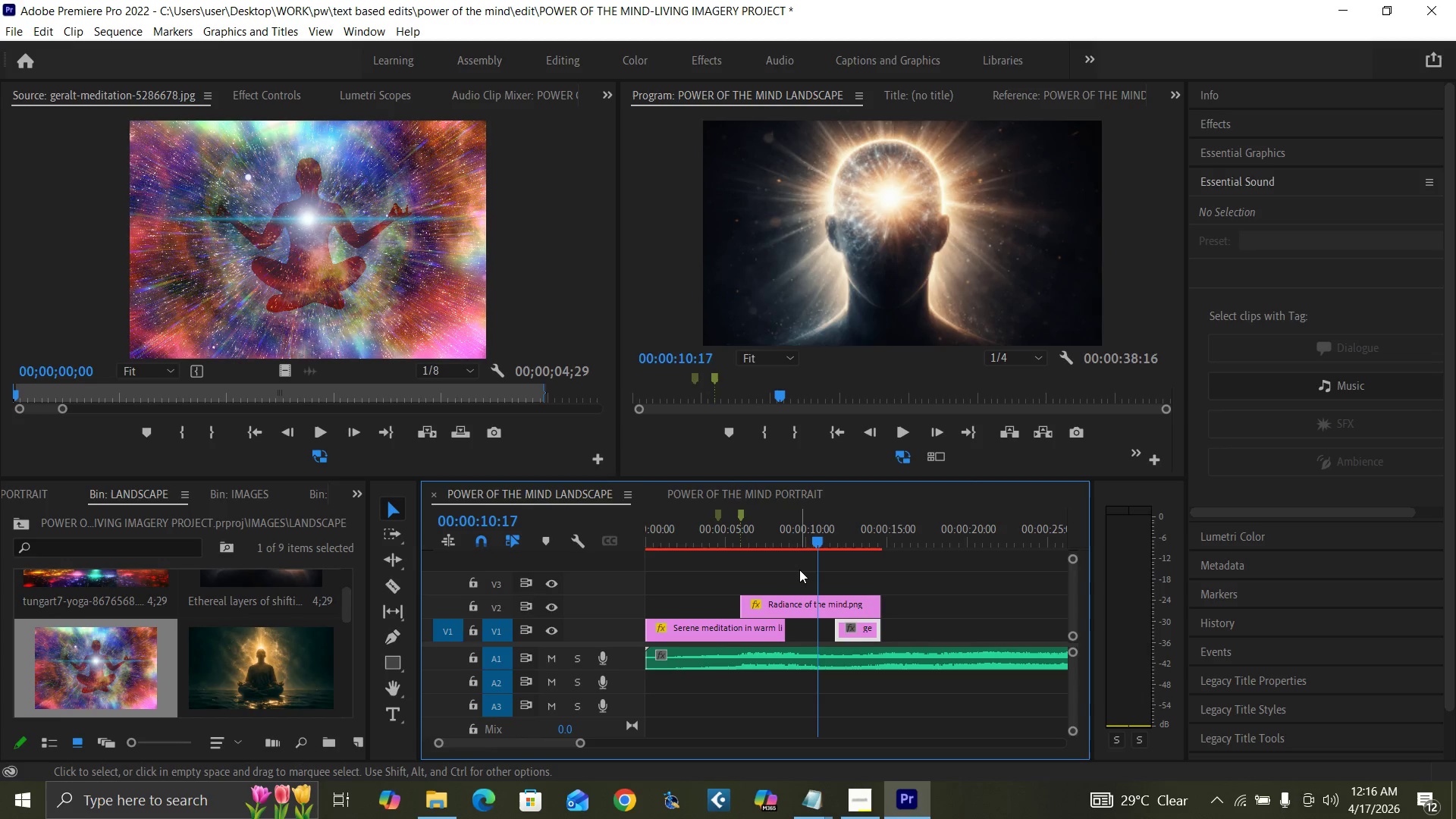 
key(ArrowRight)
 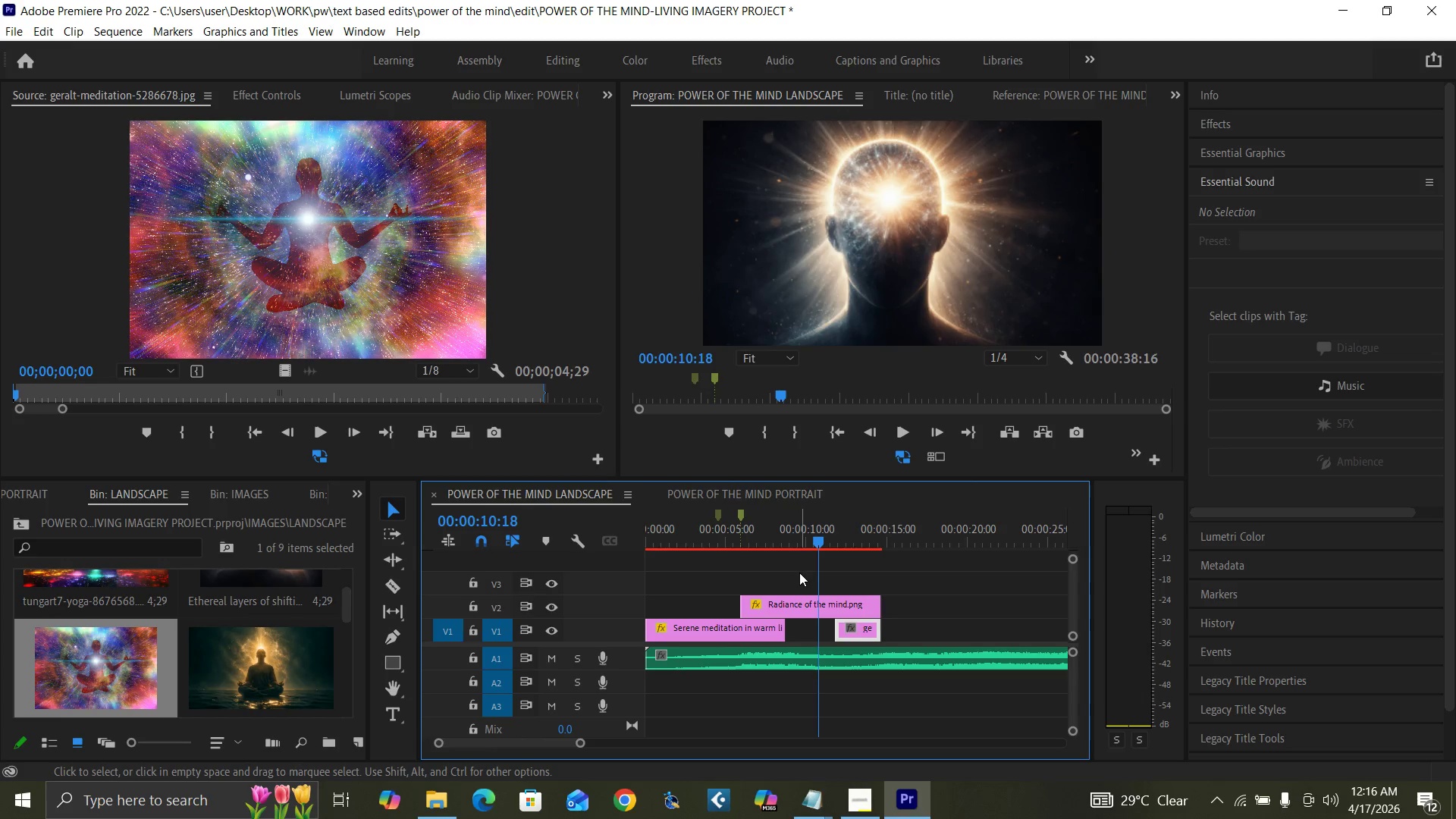 
key(ArrowRight)
 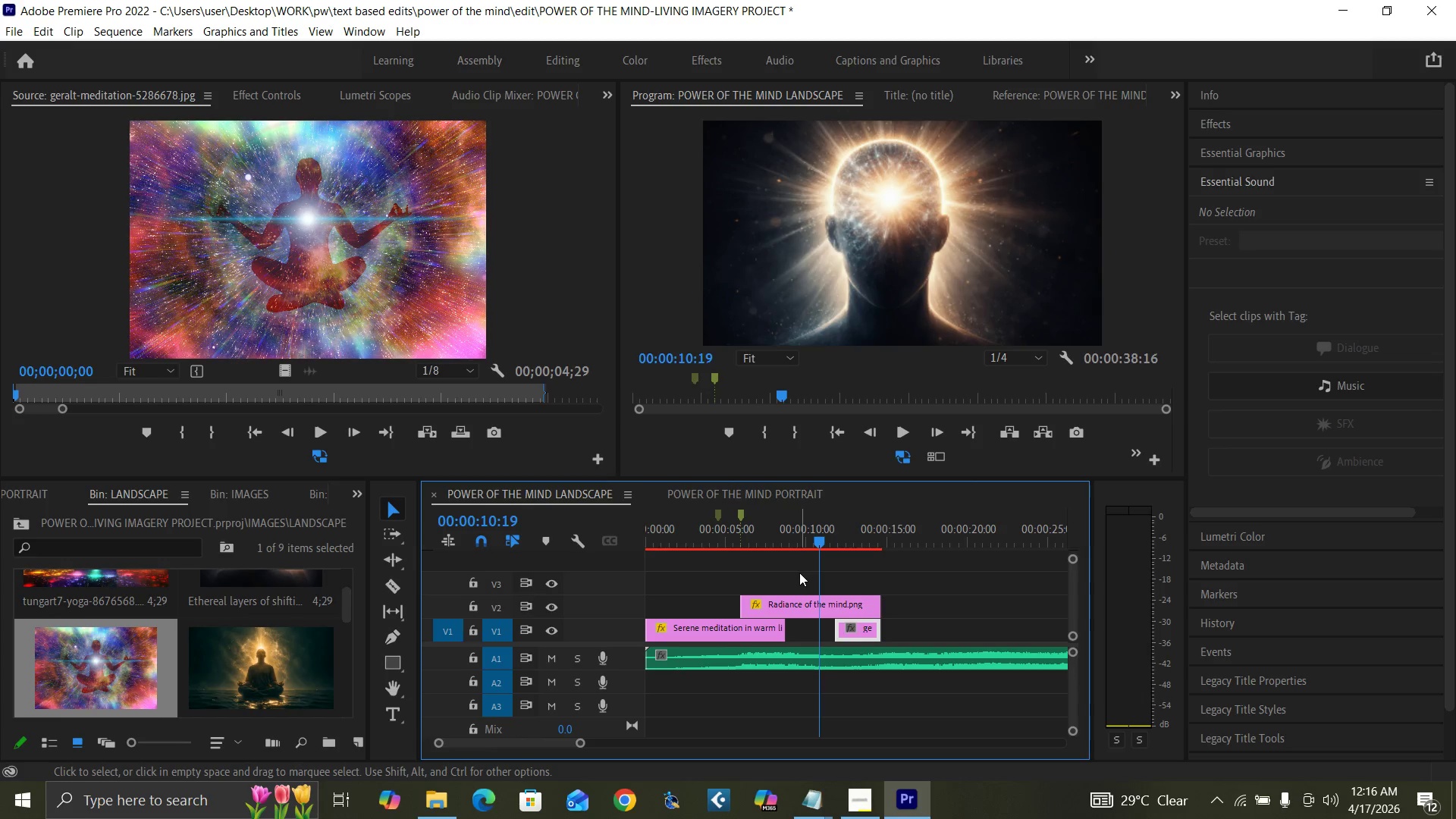 
key(ArrowRight)
 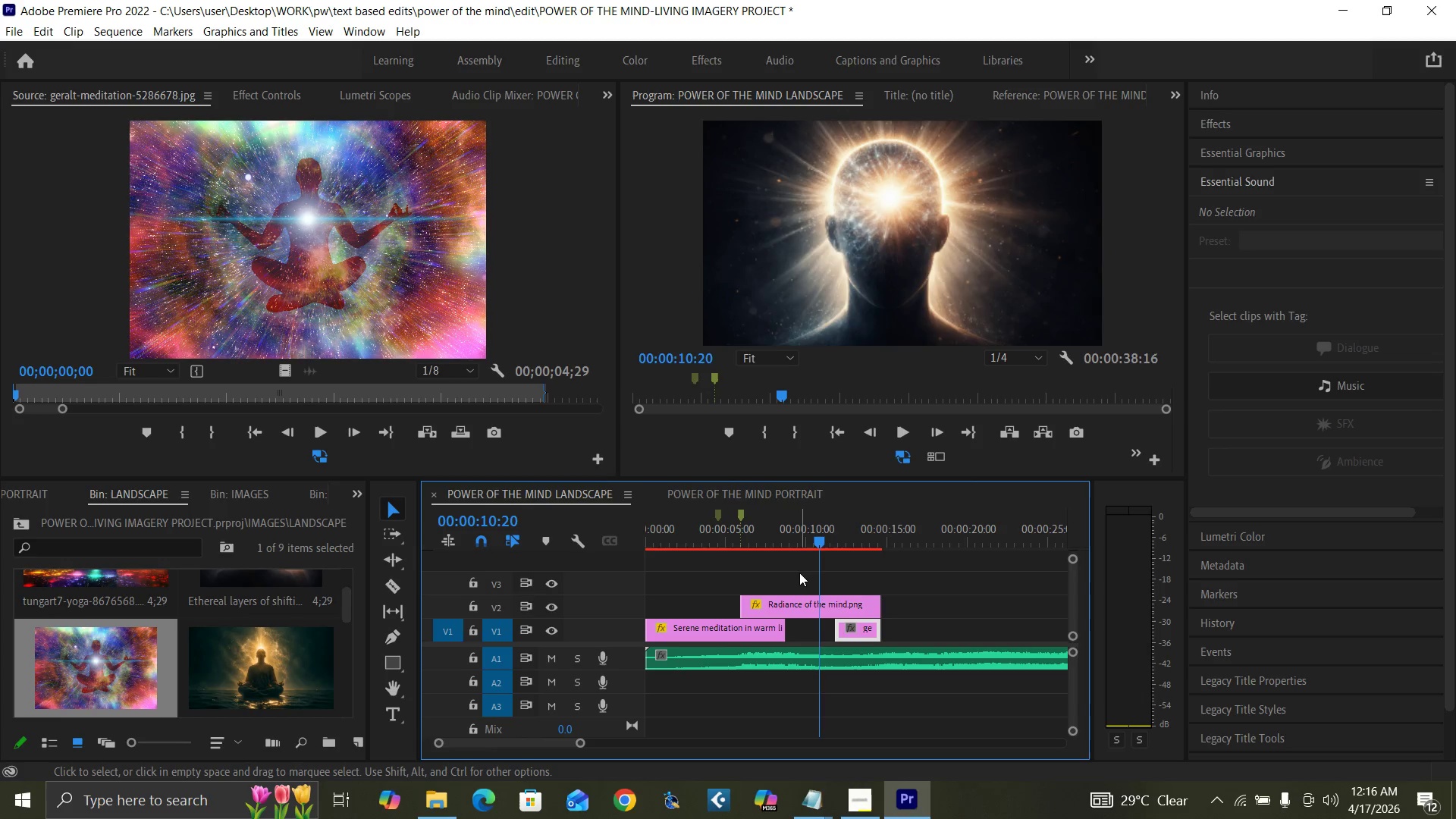 
key(ArrowRight)
 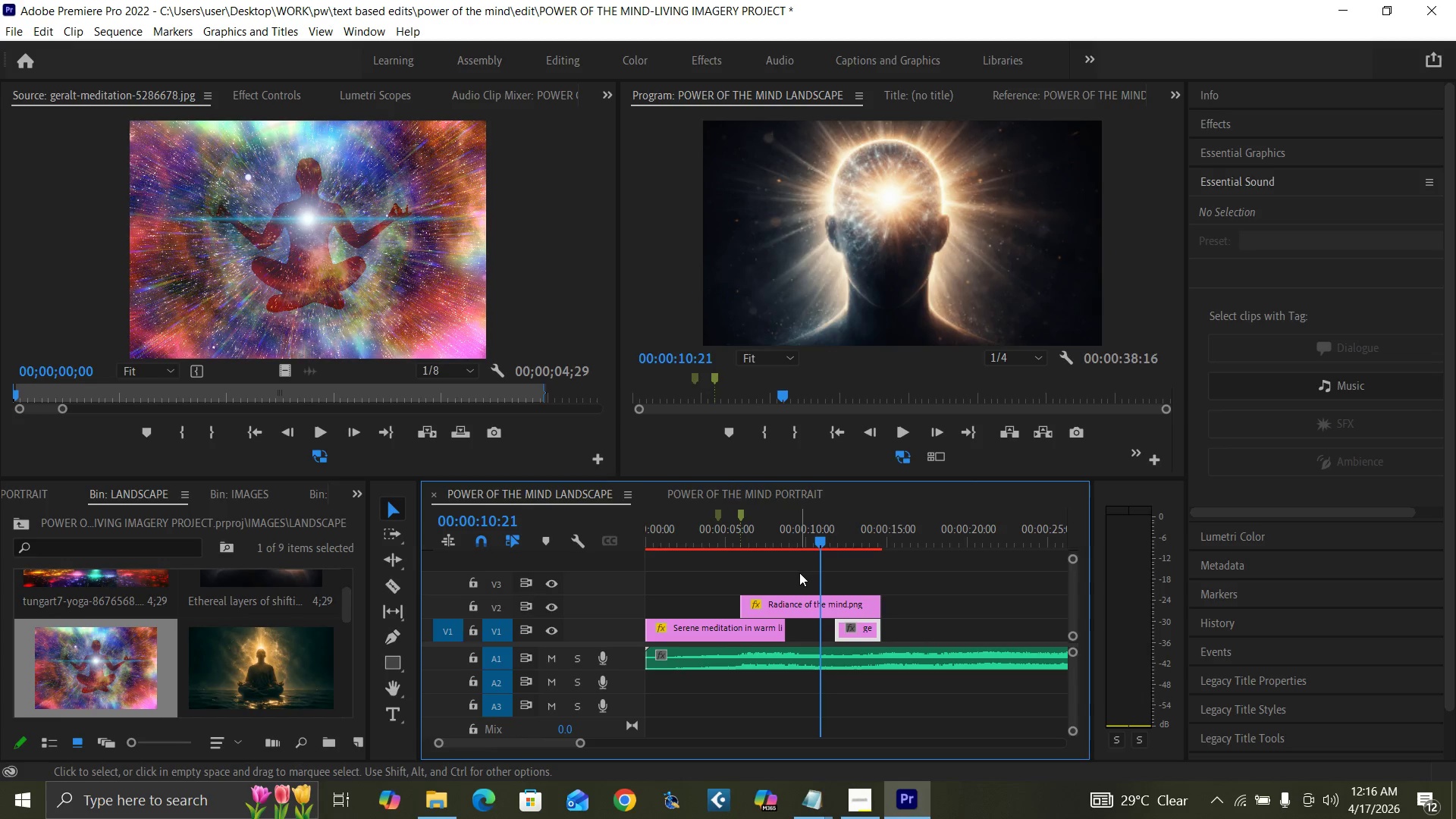 
key(ArrowRight)
 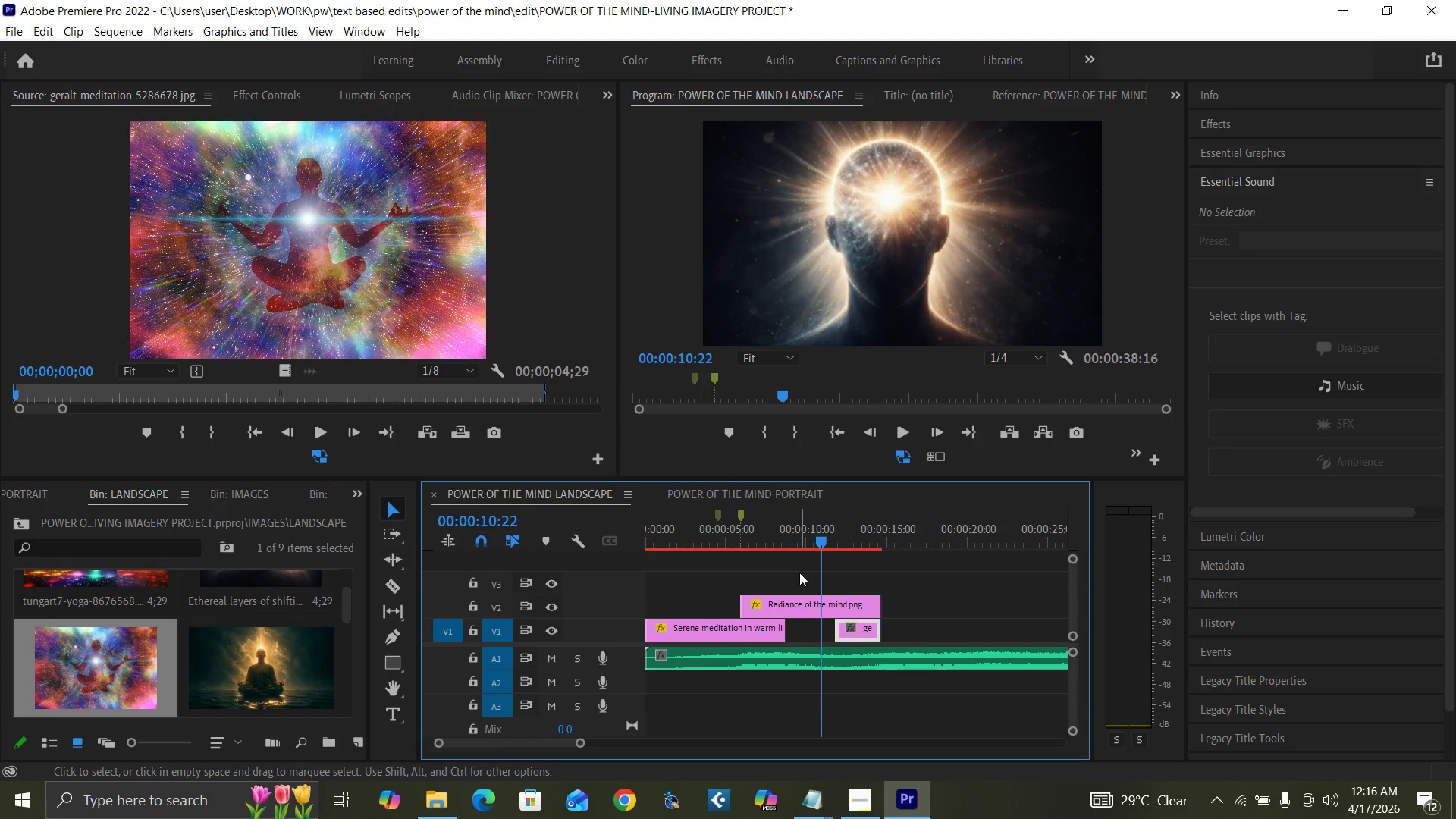 
key(ArrowRight)
 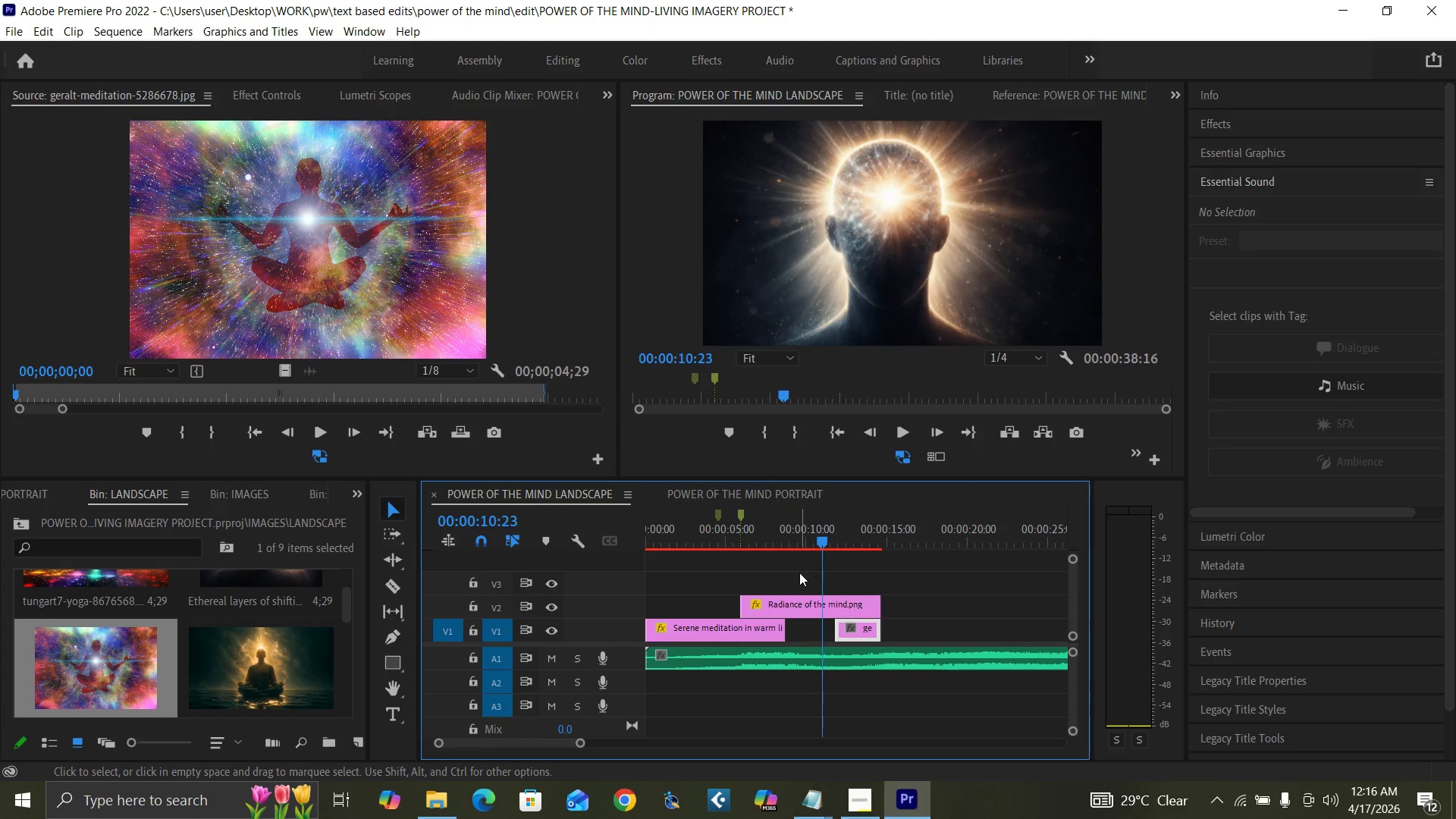 
key(ArrowRight)
 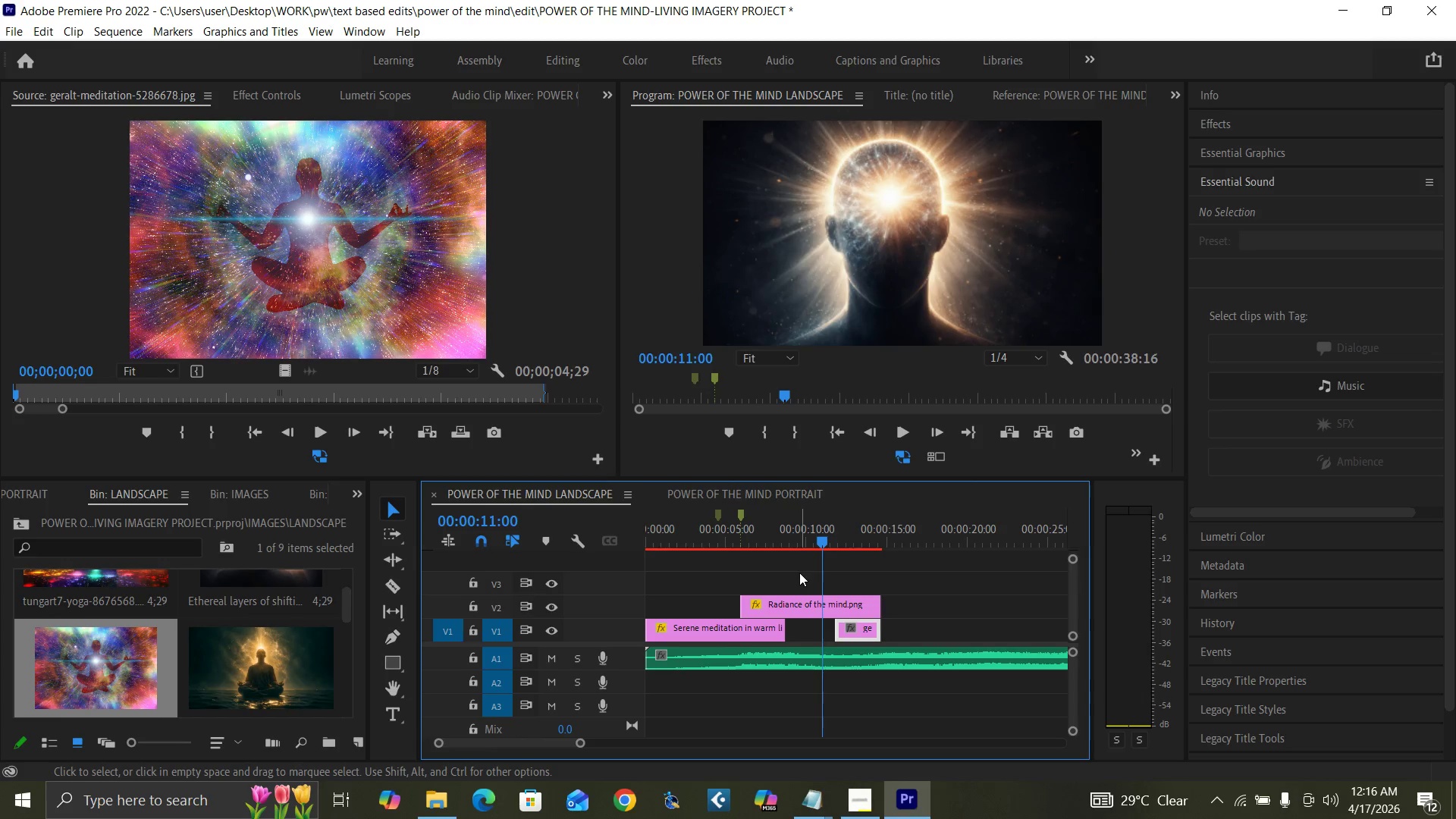 
key(ArrowRight)
 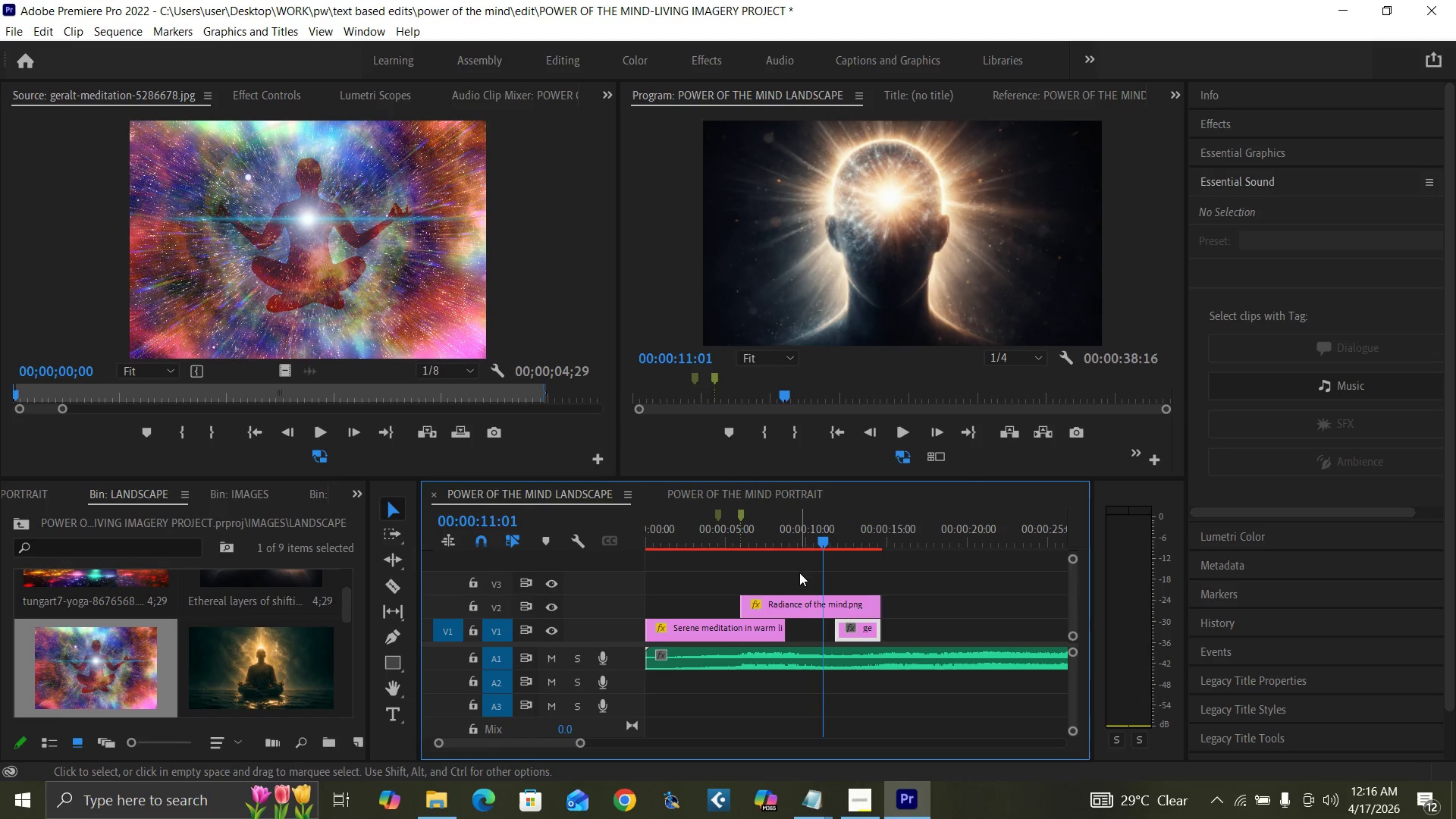 
key(ArrowRight)
 